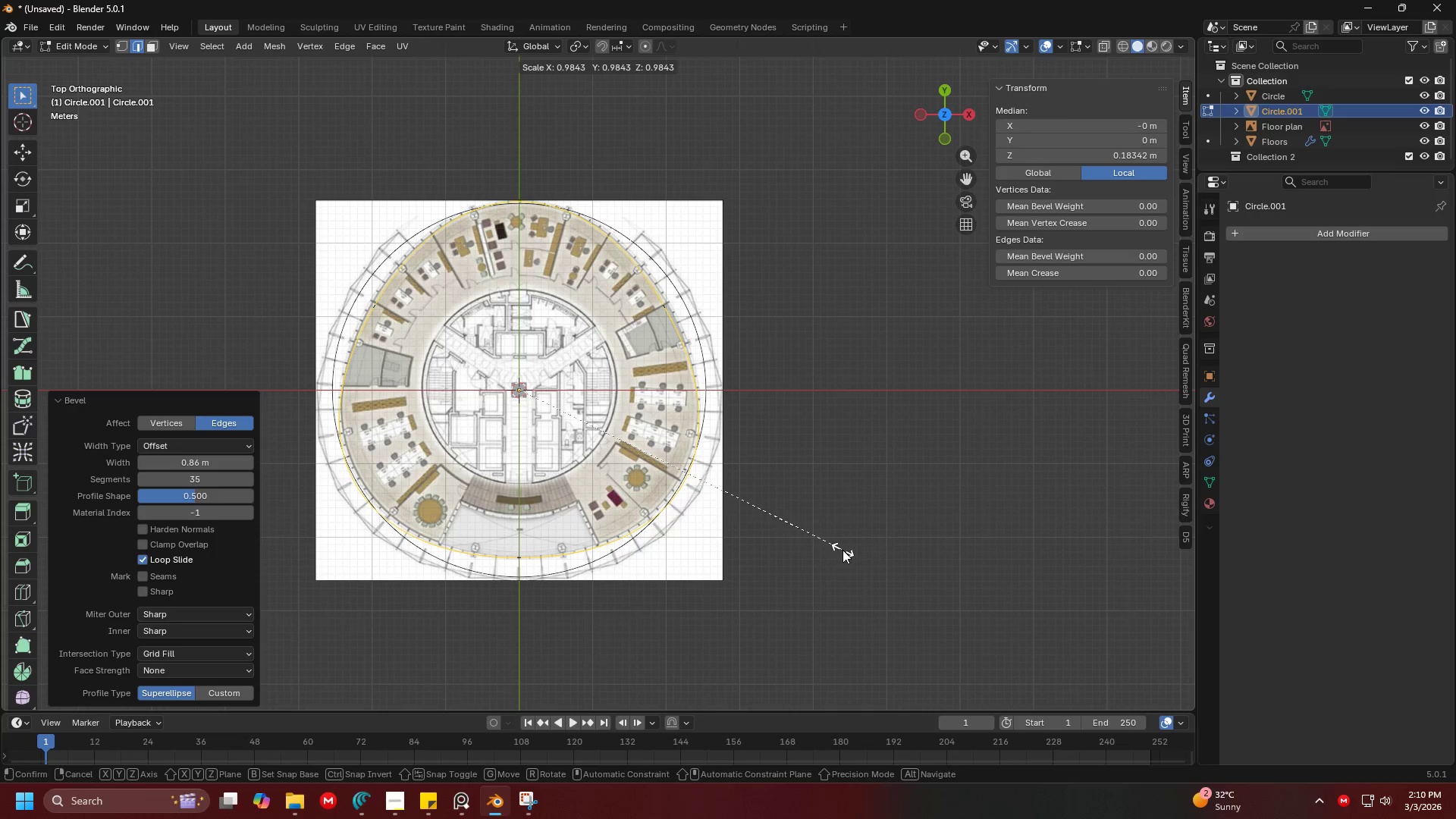 
left_click([839, 549])
 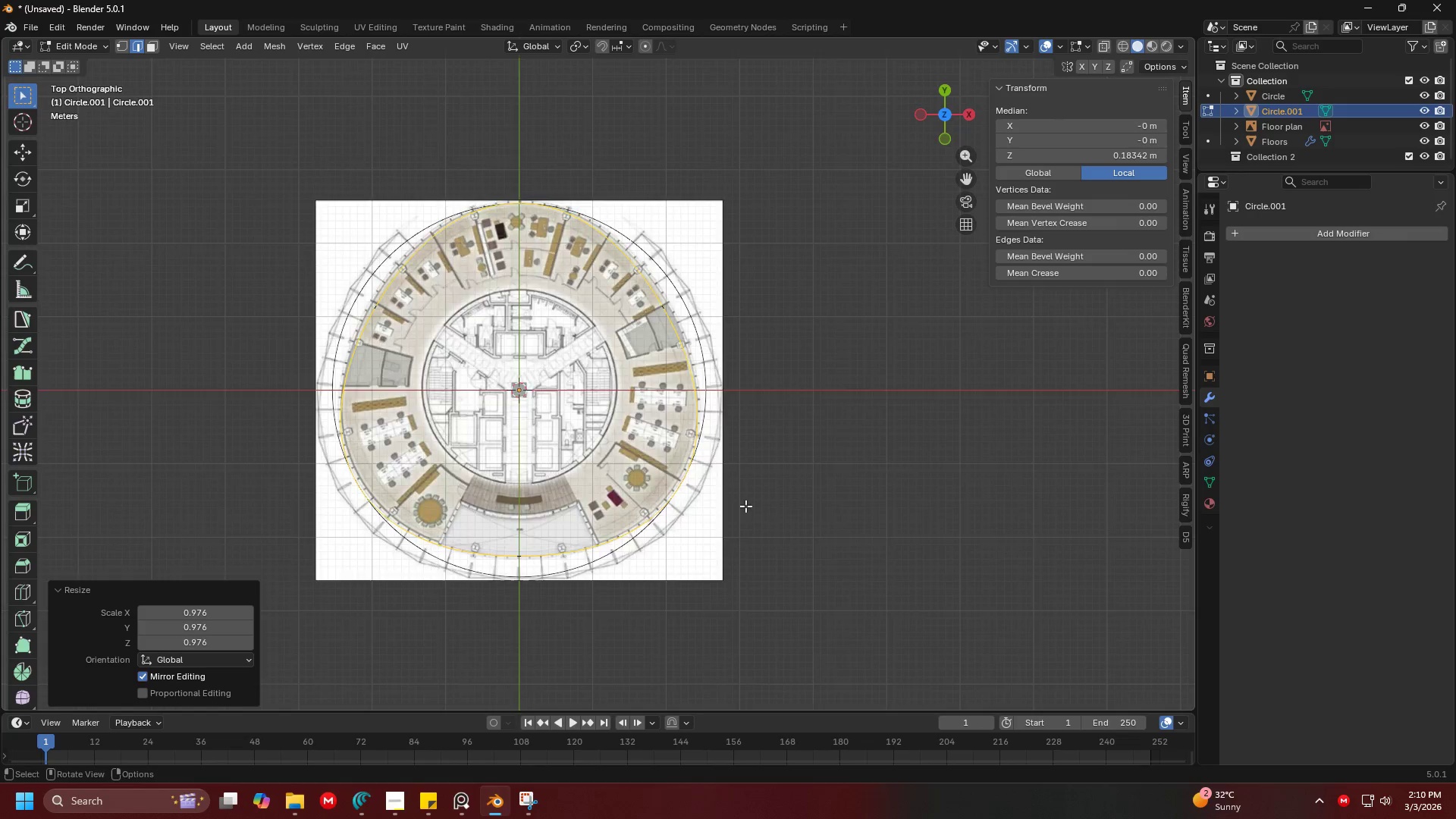 
key(Shift+ShiftLeft)
 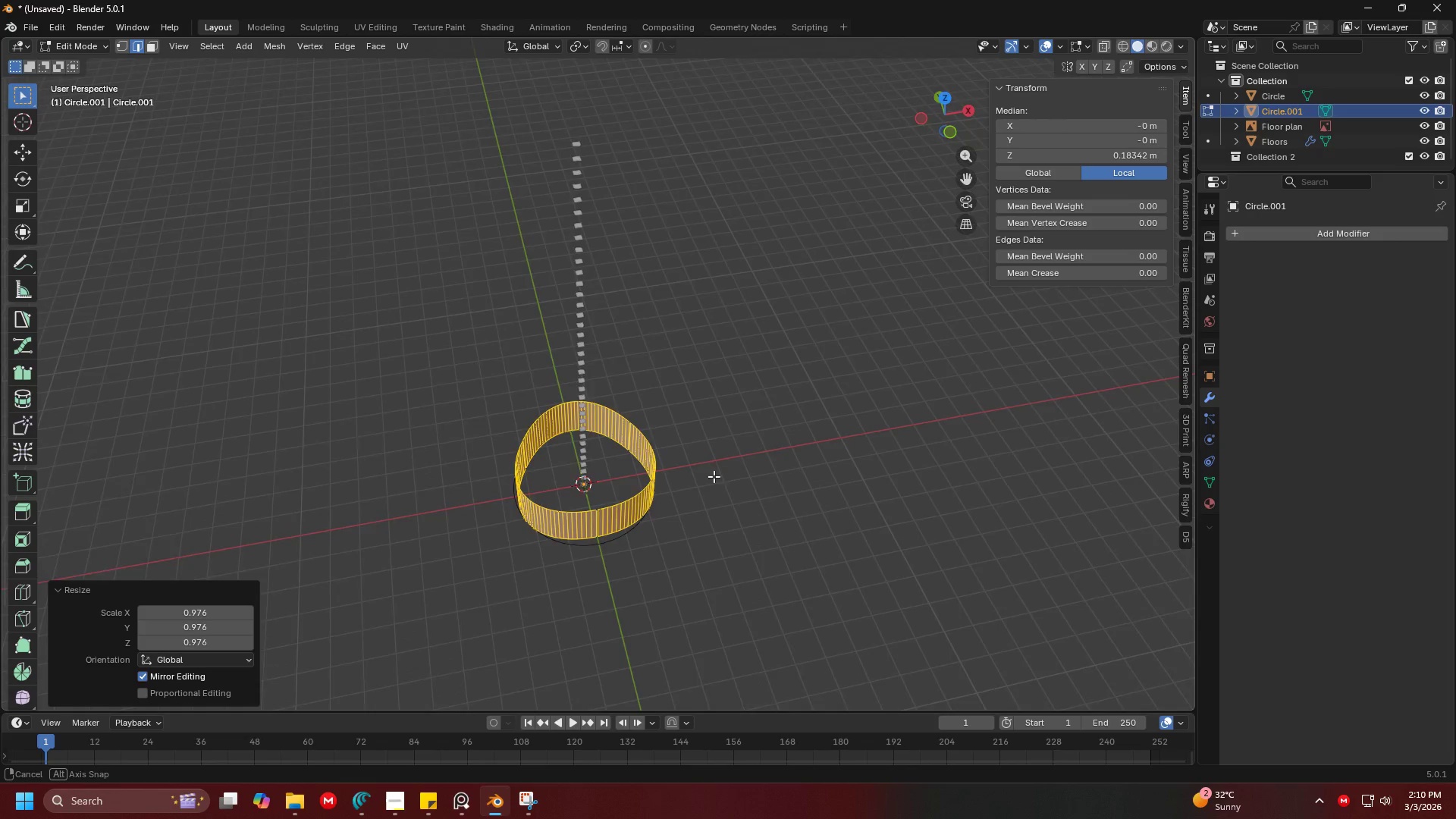 
scroll: coordinate [693, 497], scroll_direction: down, amount: 5.0
 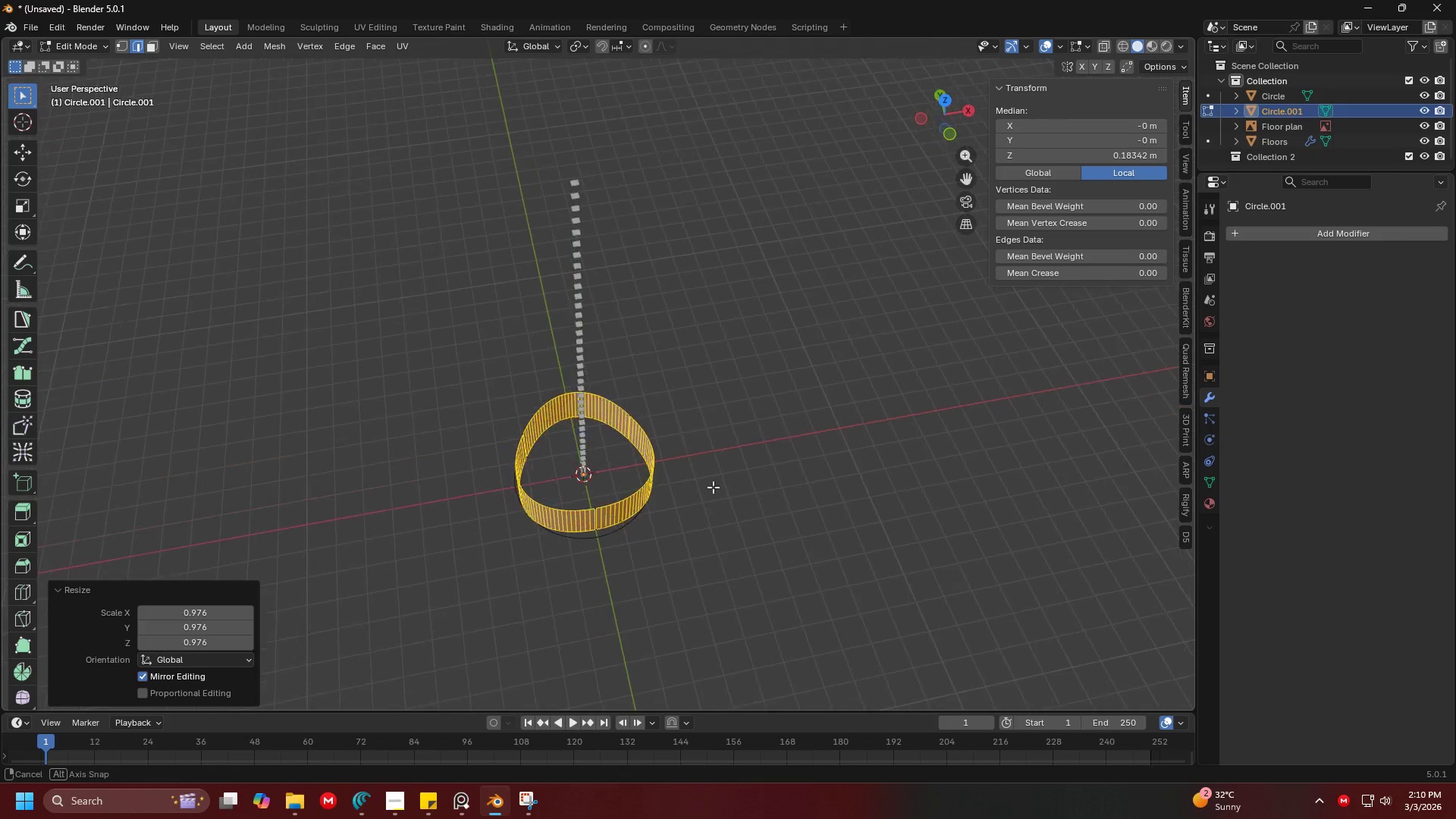 
key(Shift+ShiftLeft)
 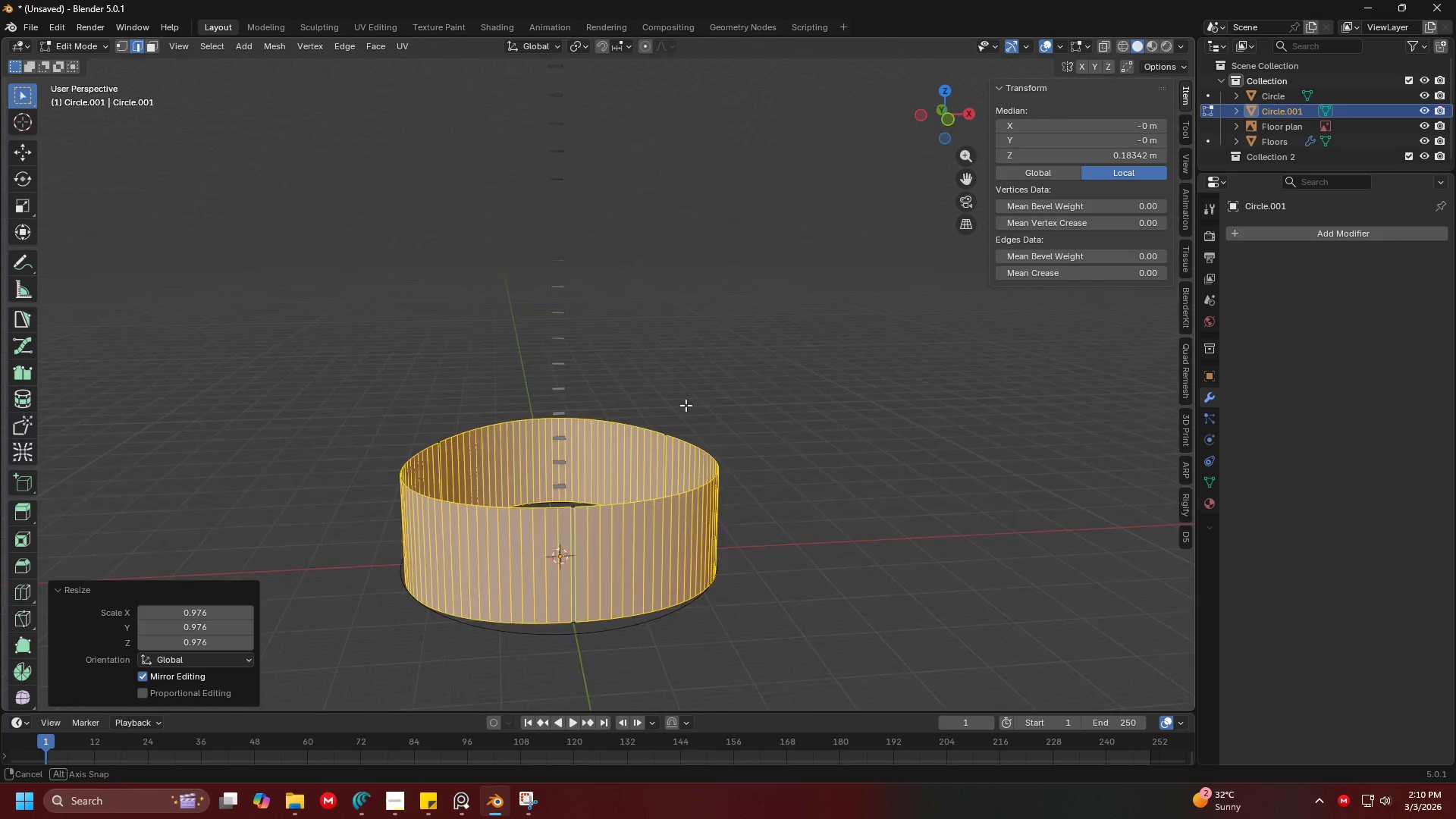 
scroll: coordinate [714, 450], scroll_direction: up, amount: 4.0
 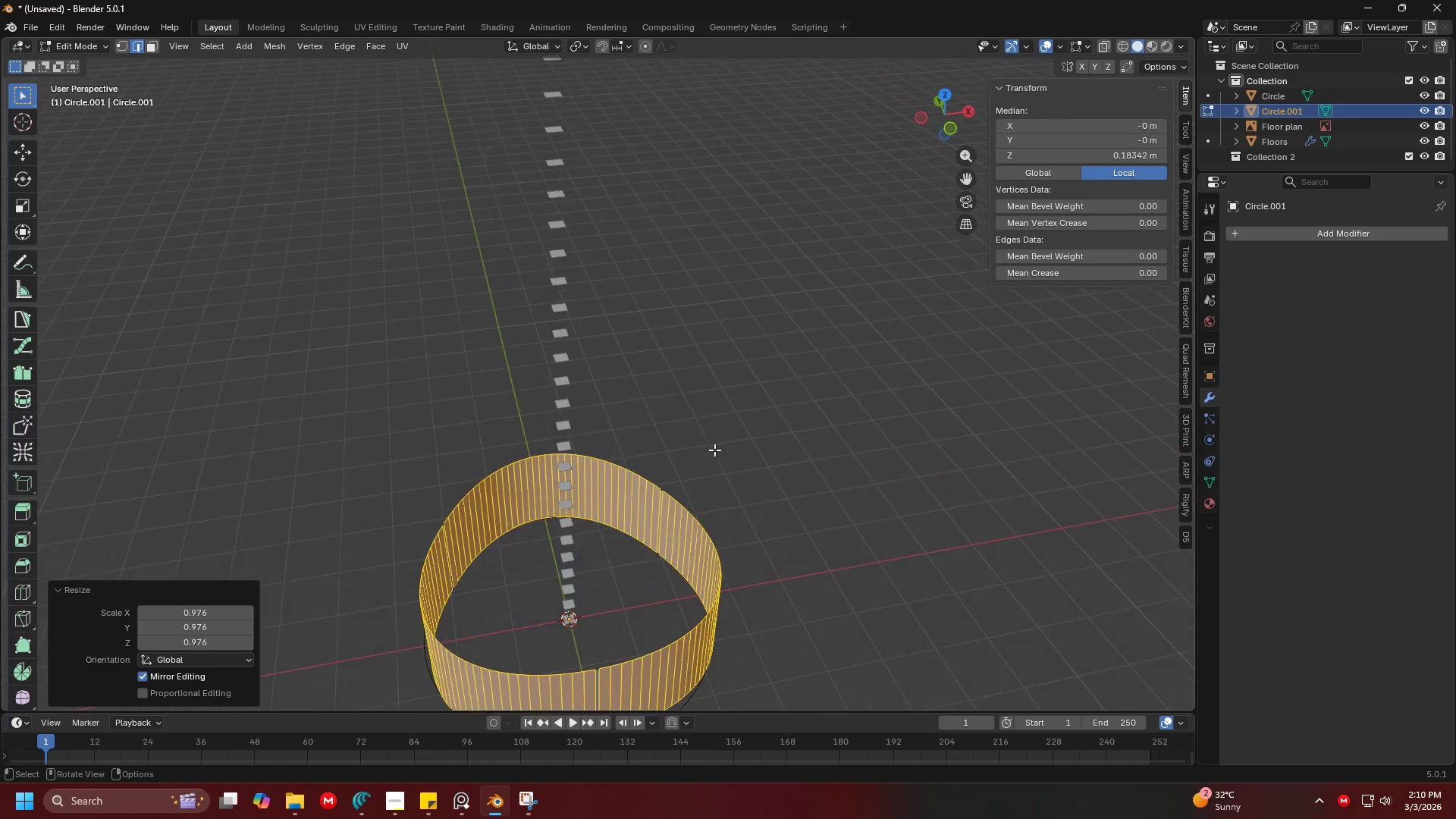 
key(Shift+ShiftLeft)
 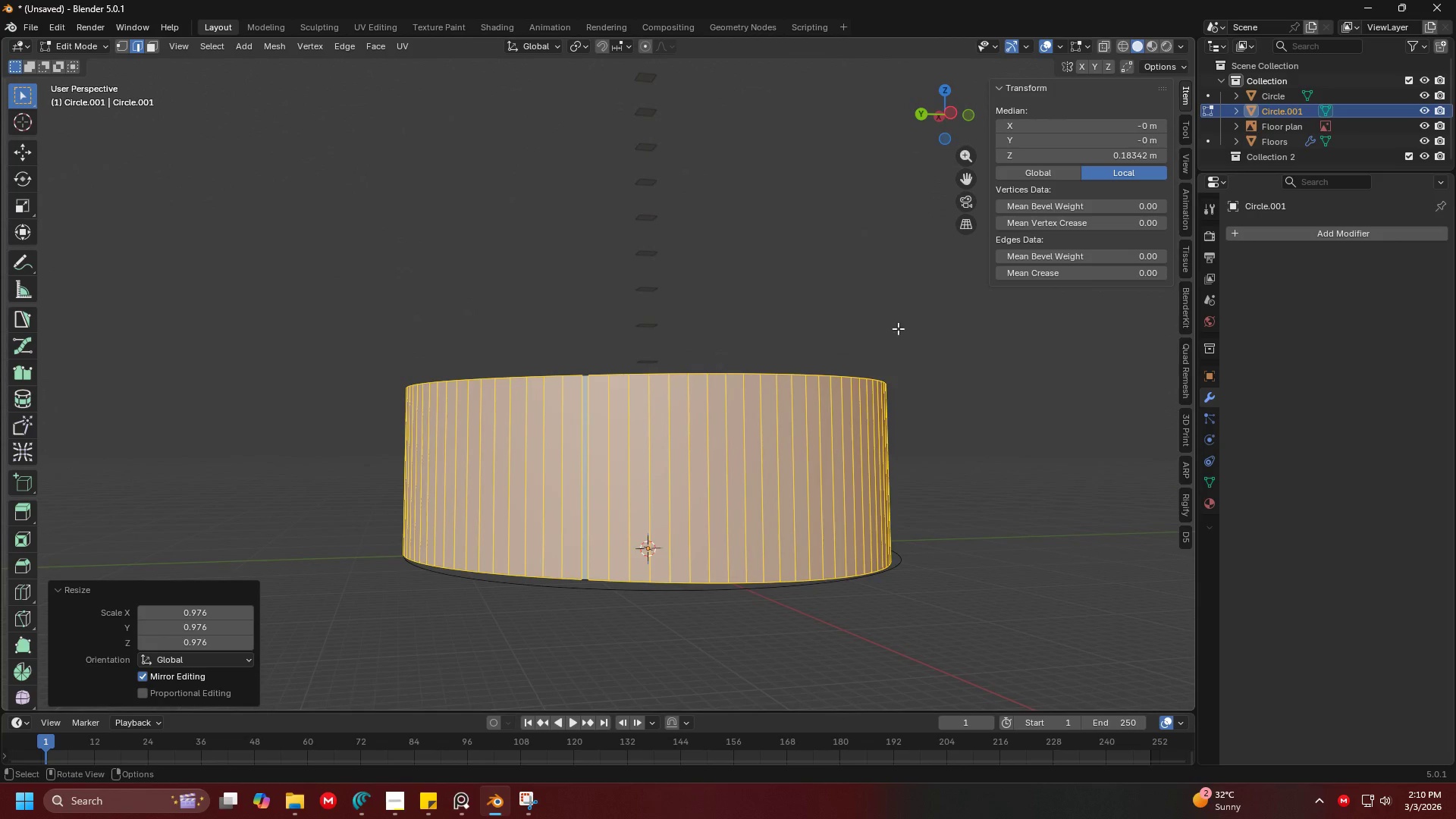 
scroll: coordinate [680, 392], scroll_direction: up, amount: 2.0
 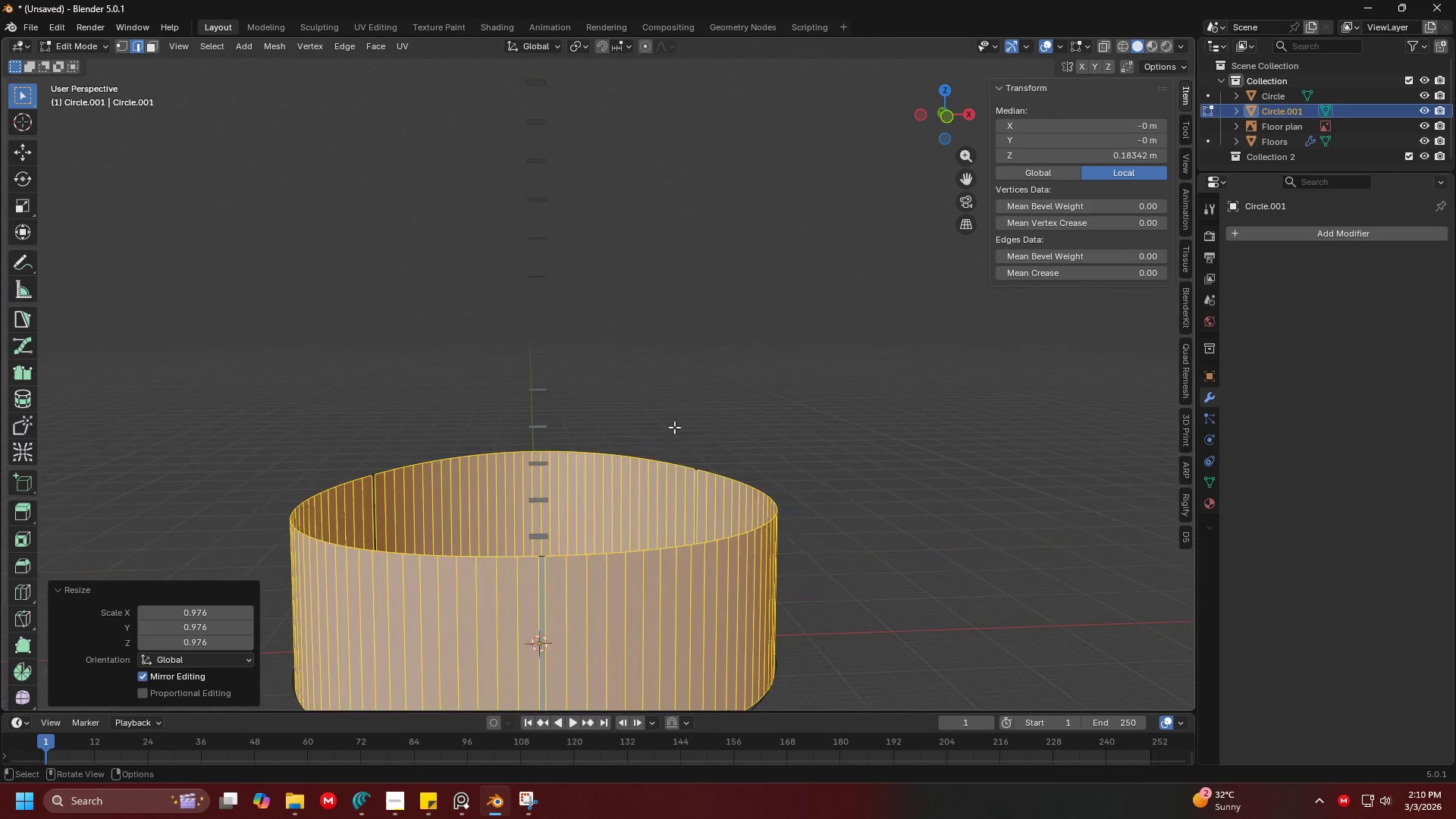 
scroll: coordinate [736, 425], scroll_direction: down, amount: 1.0
 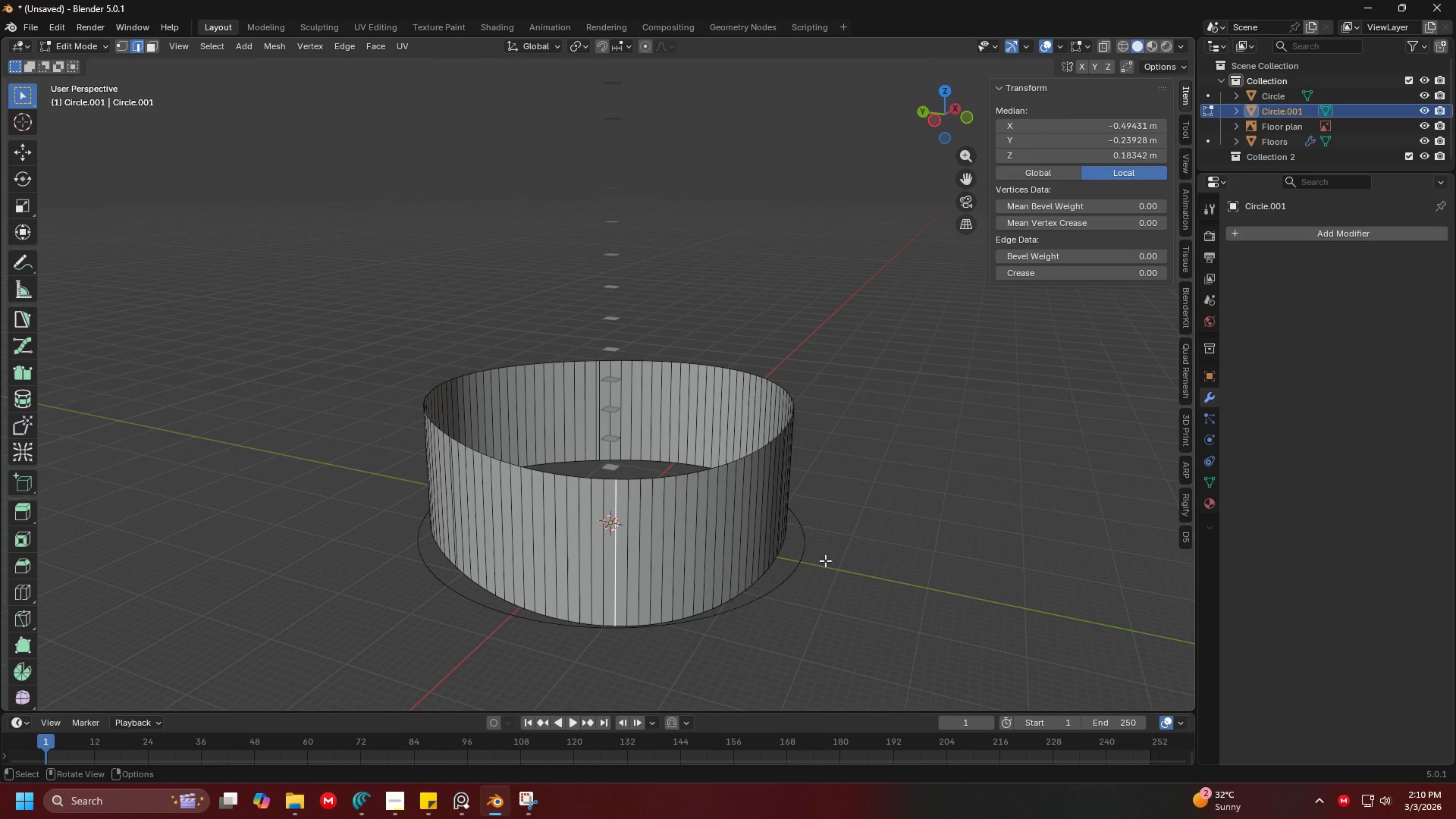 
left_click([795, 563])
 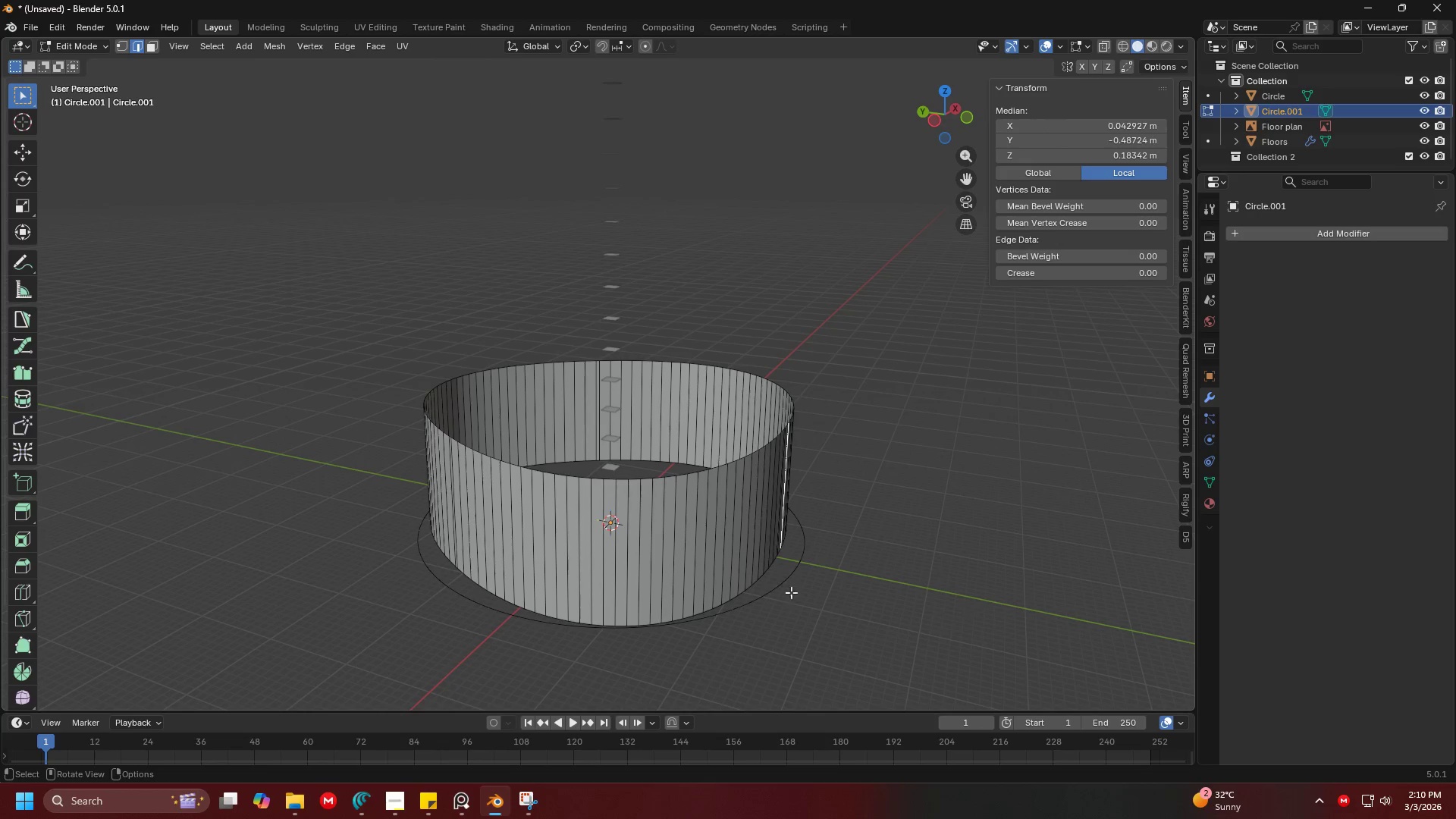 
key(Tab)
 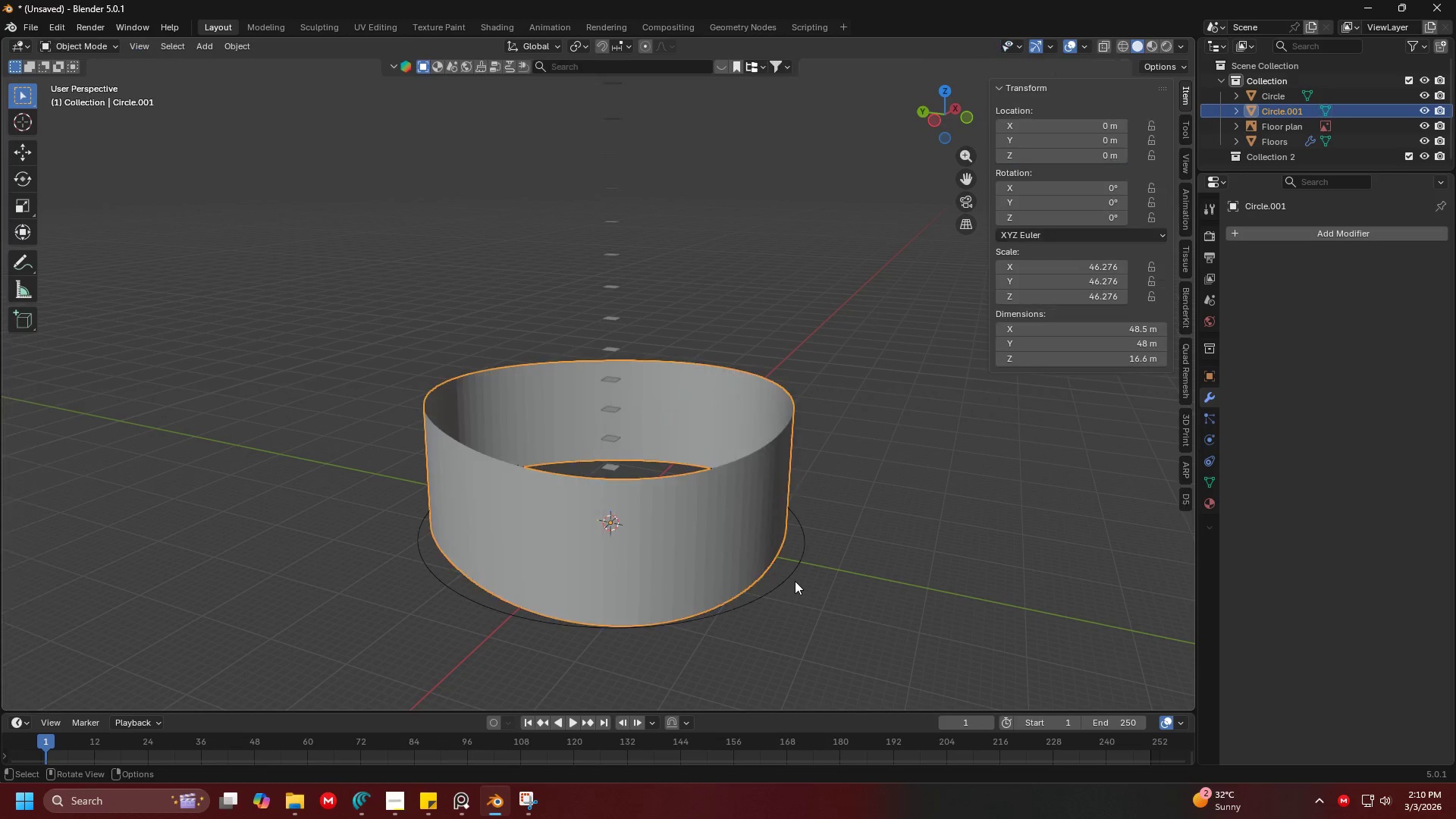 
left_click([795, 573])
 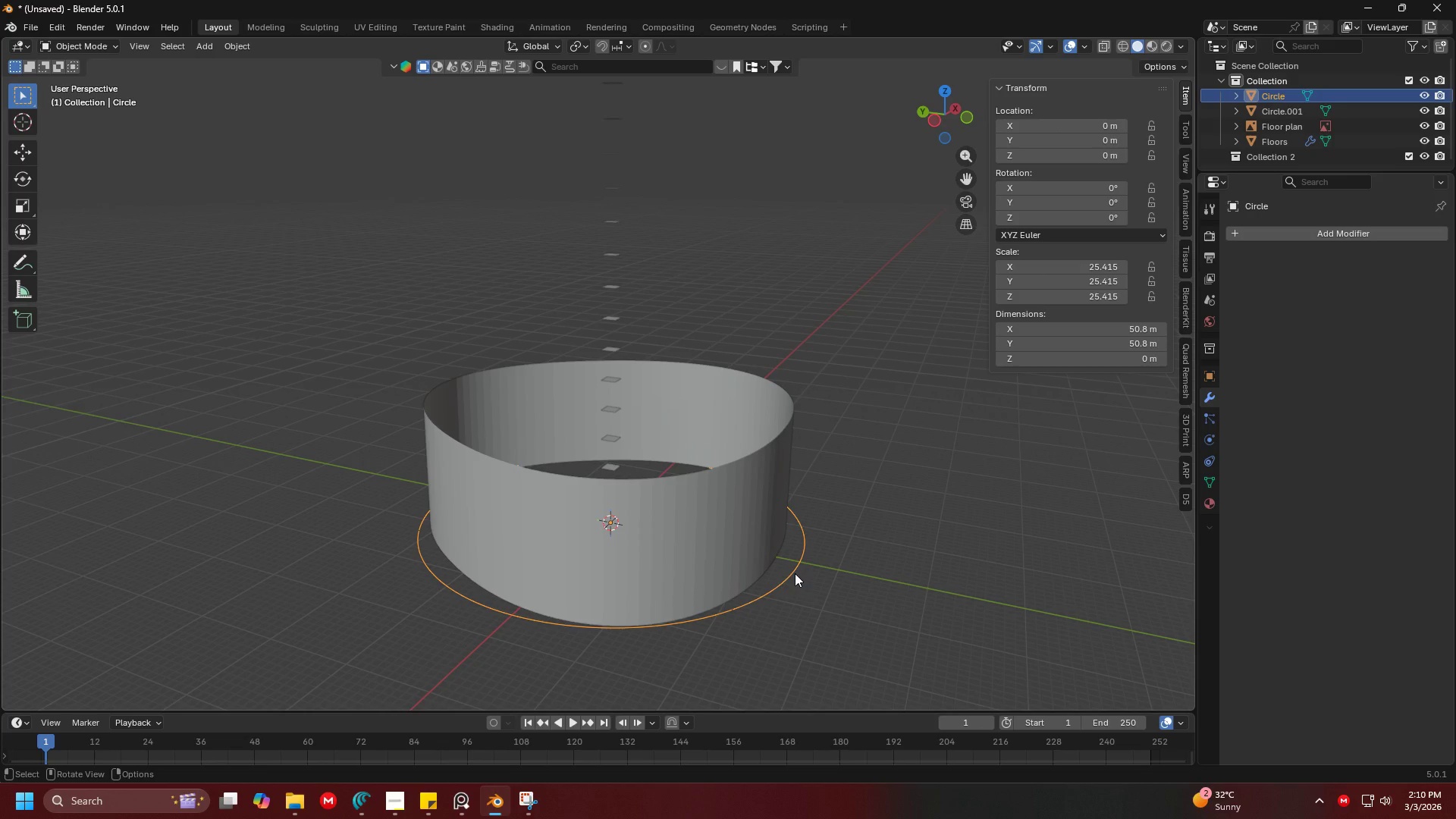 
key(Delete)
 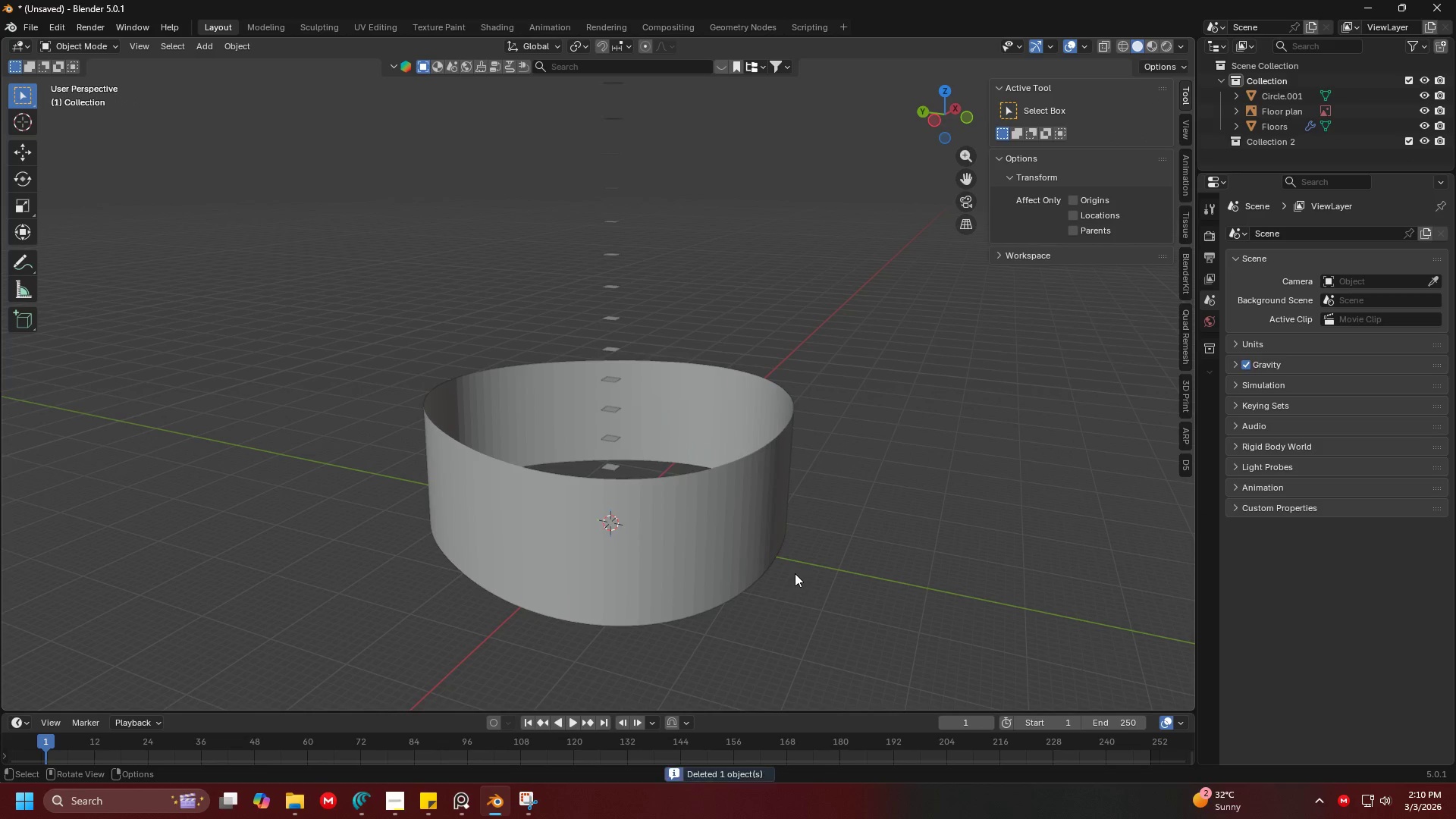 
key(Backspace)
 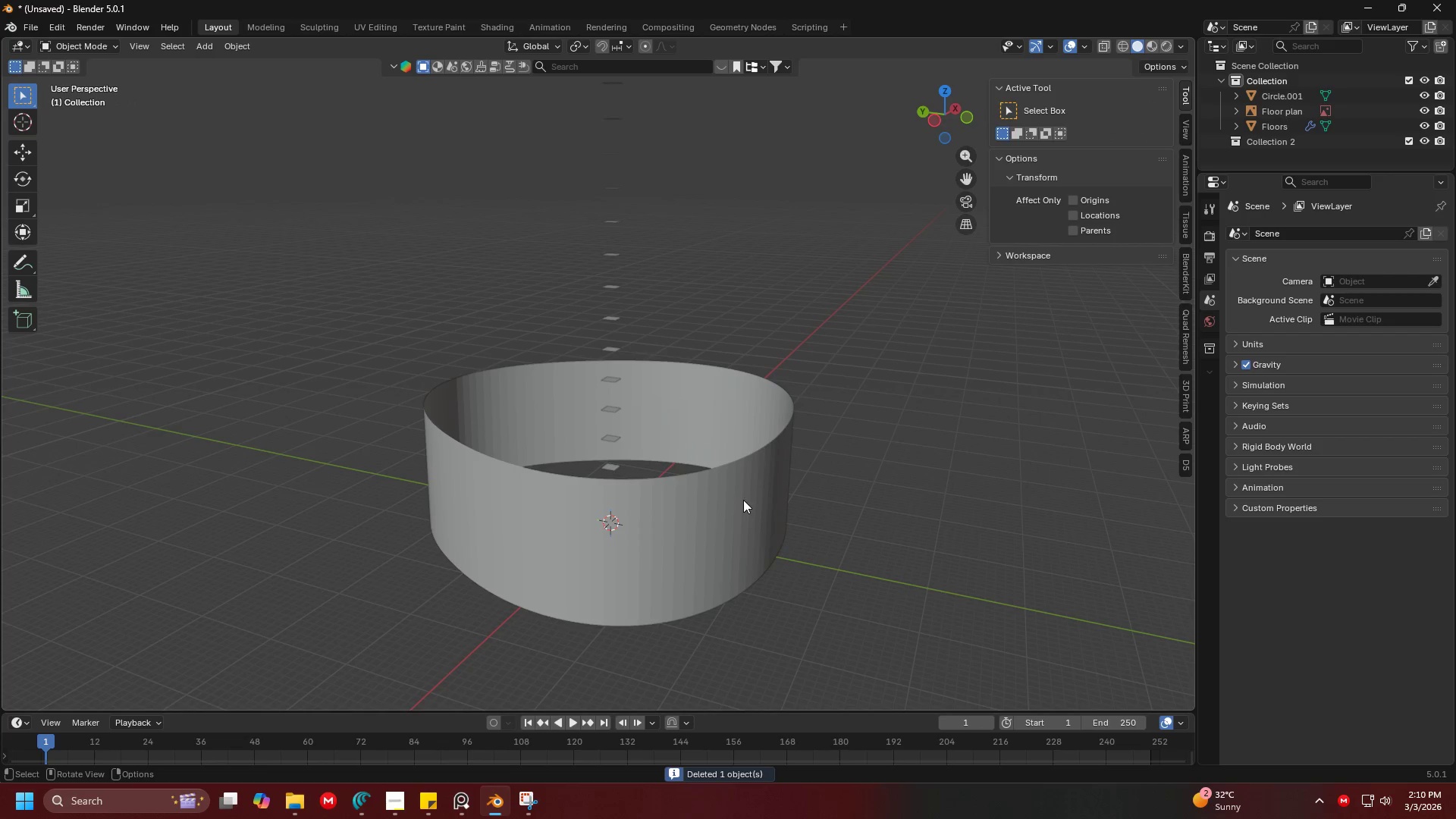 
left_click([739, 494])
 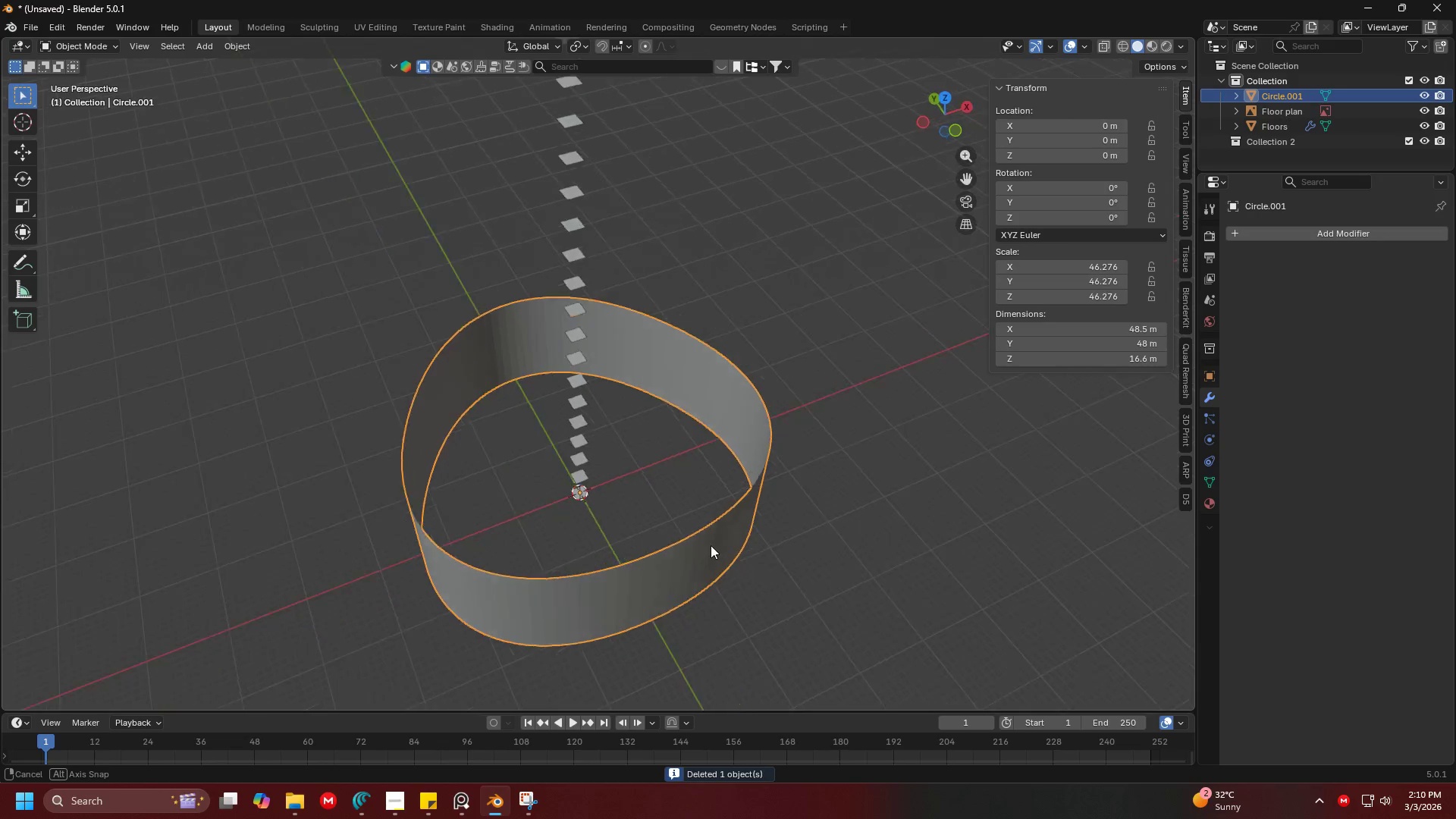 
left_click([874, 510])
 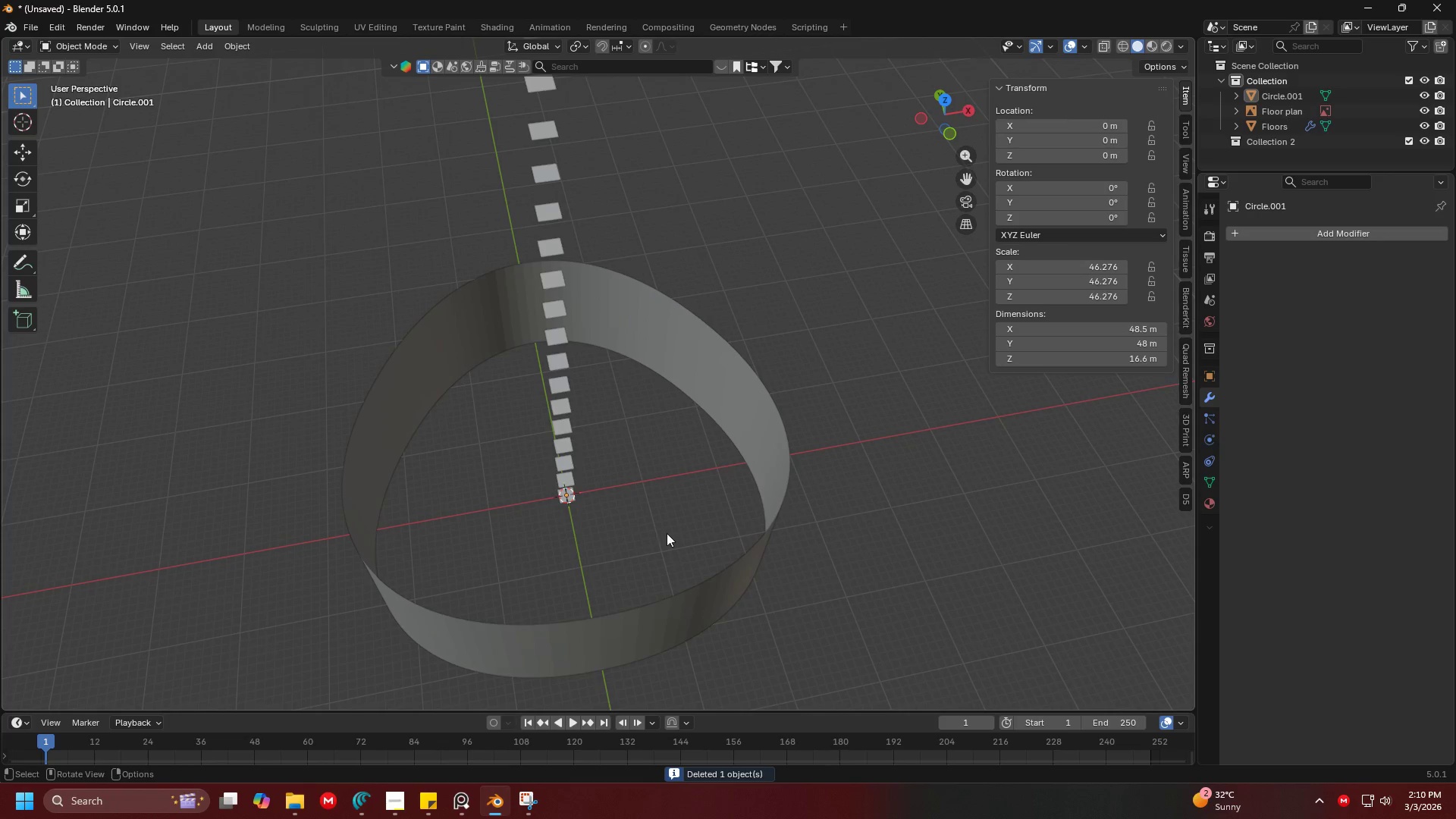 
scroll: coordinate [689, 556], scroll_direction: up, amount: 1.0
 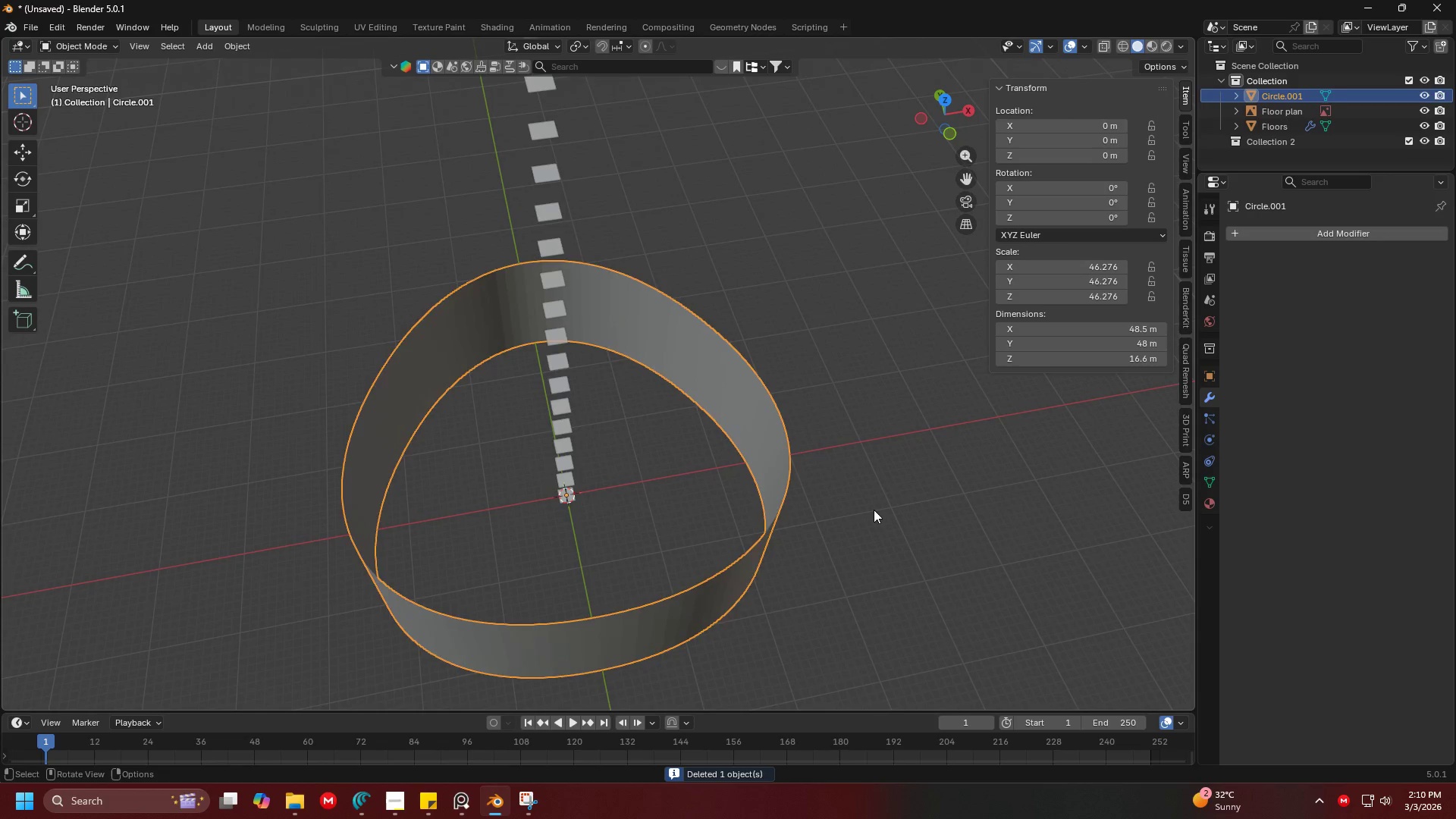 
hold_key(key=ShiftLeft, duration=0.75)
scroll: coordinate [654, 535], scroll_direction: down, amount: 3.0
 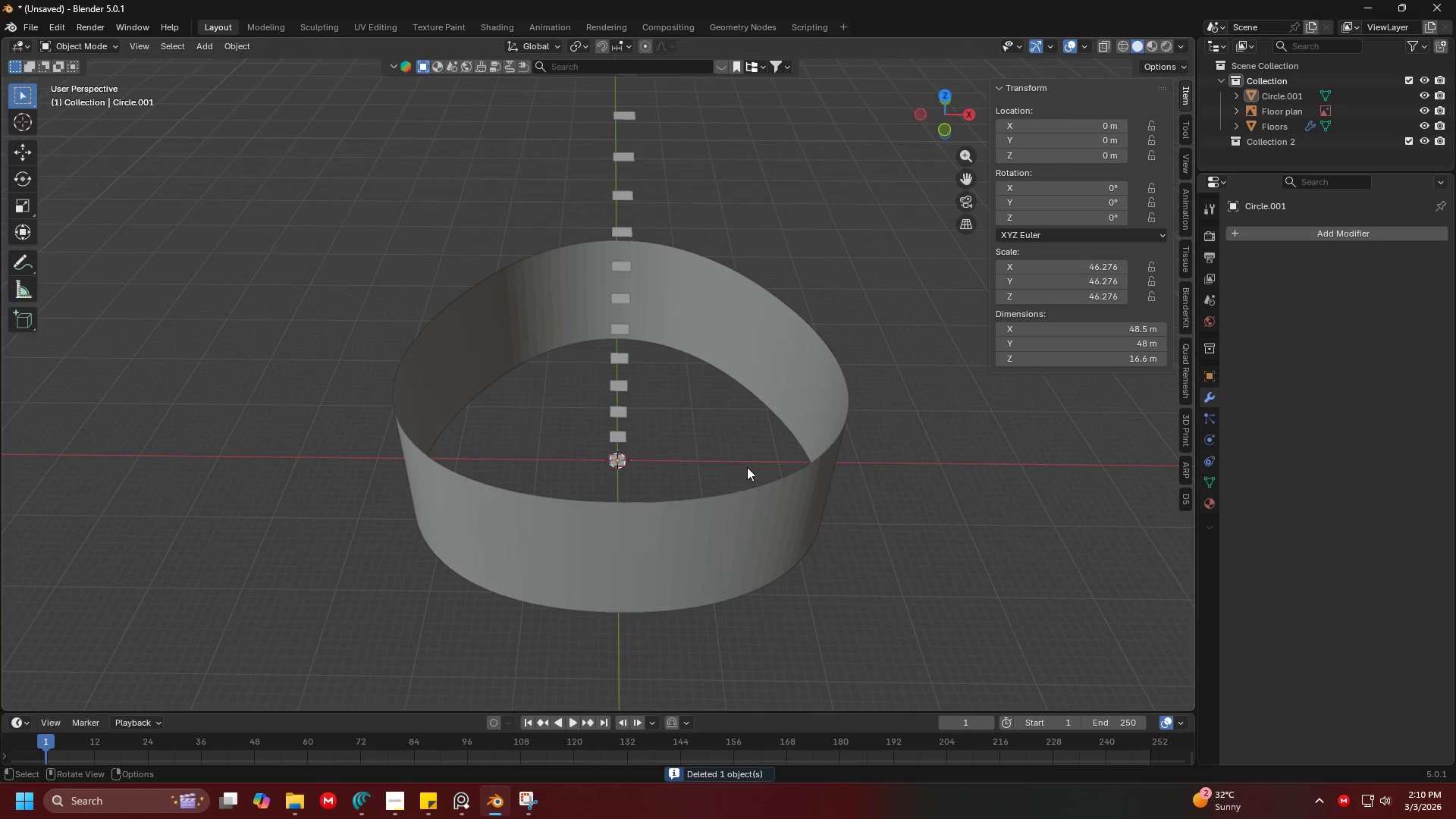 
key(Tab)
 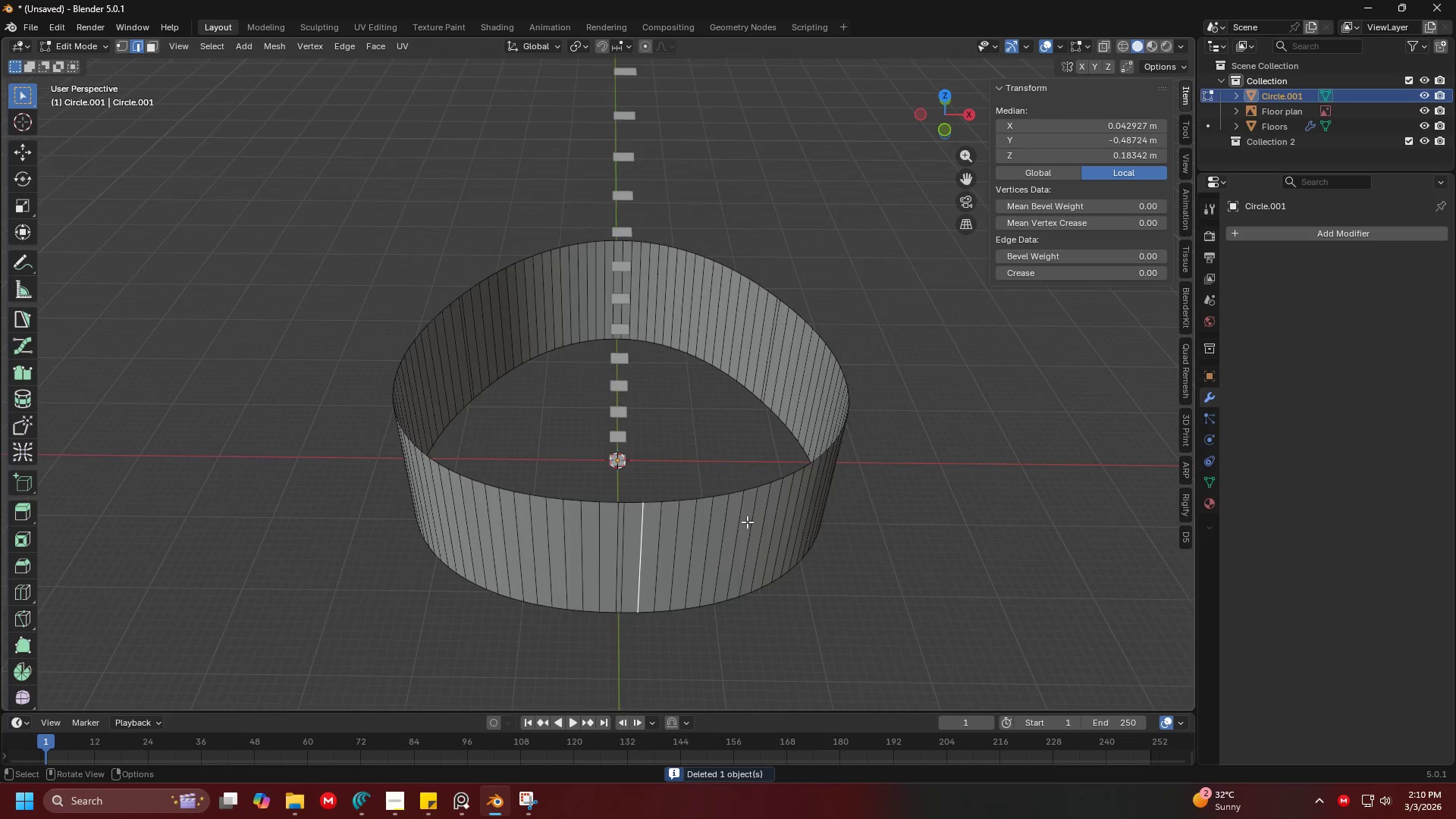 
key(1)
 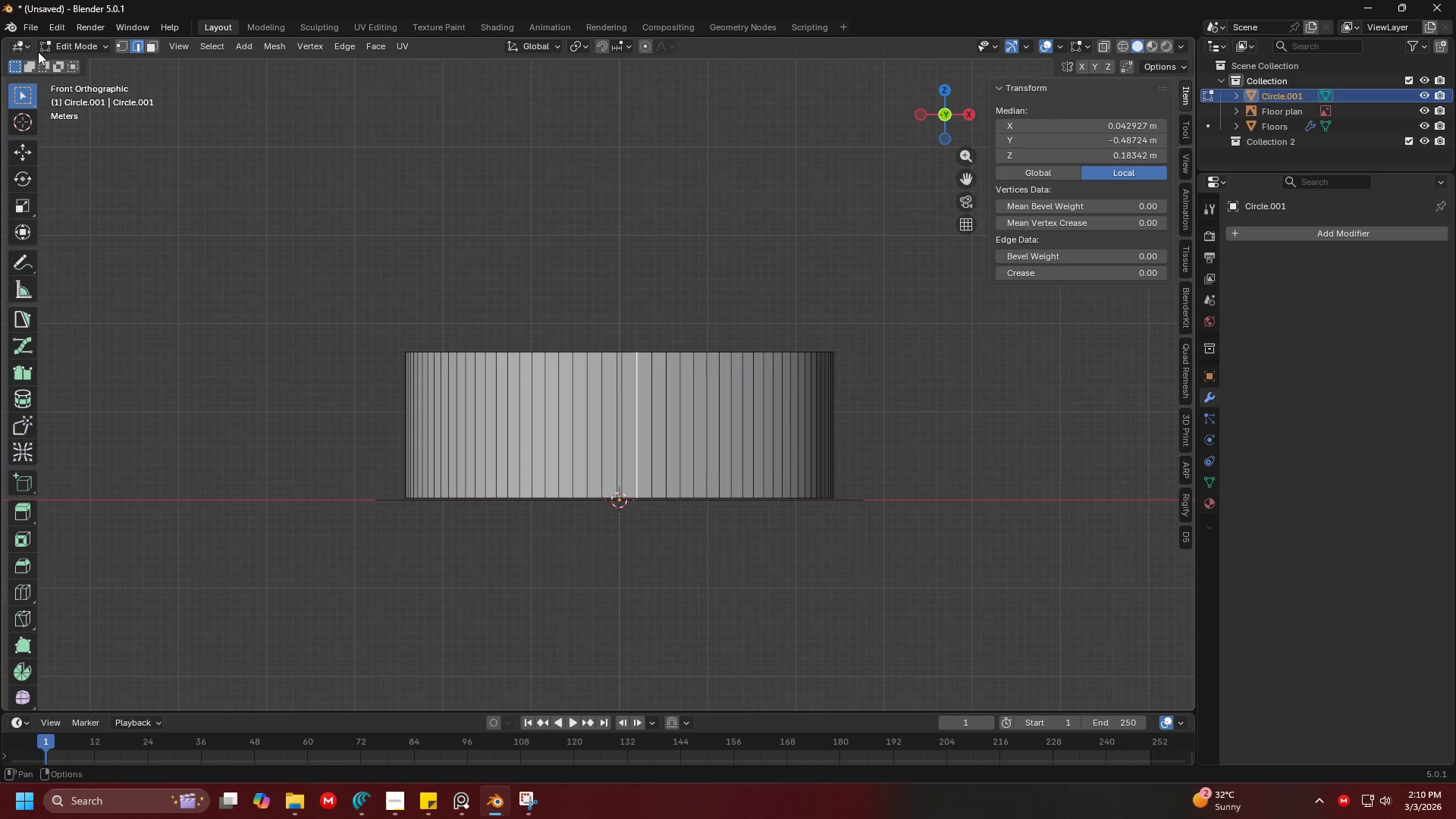 
left_click([117, 46])
 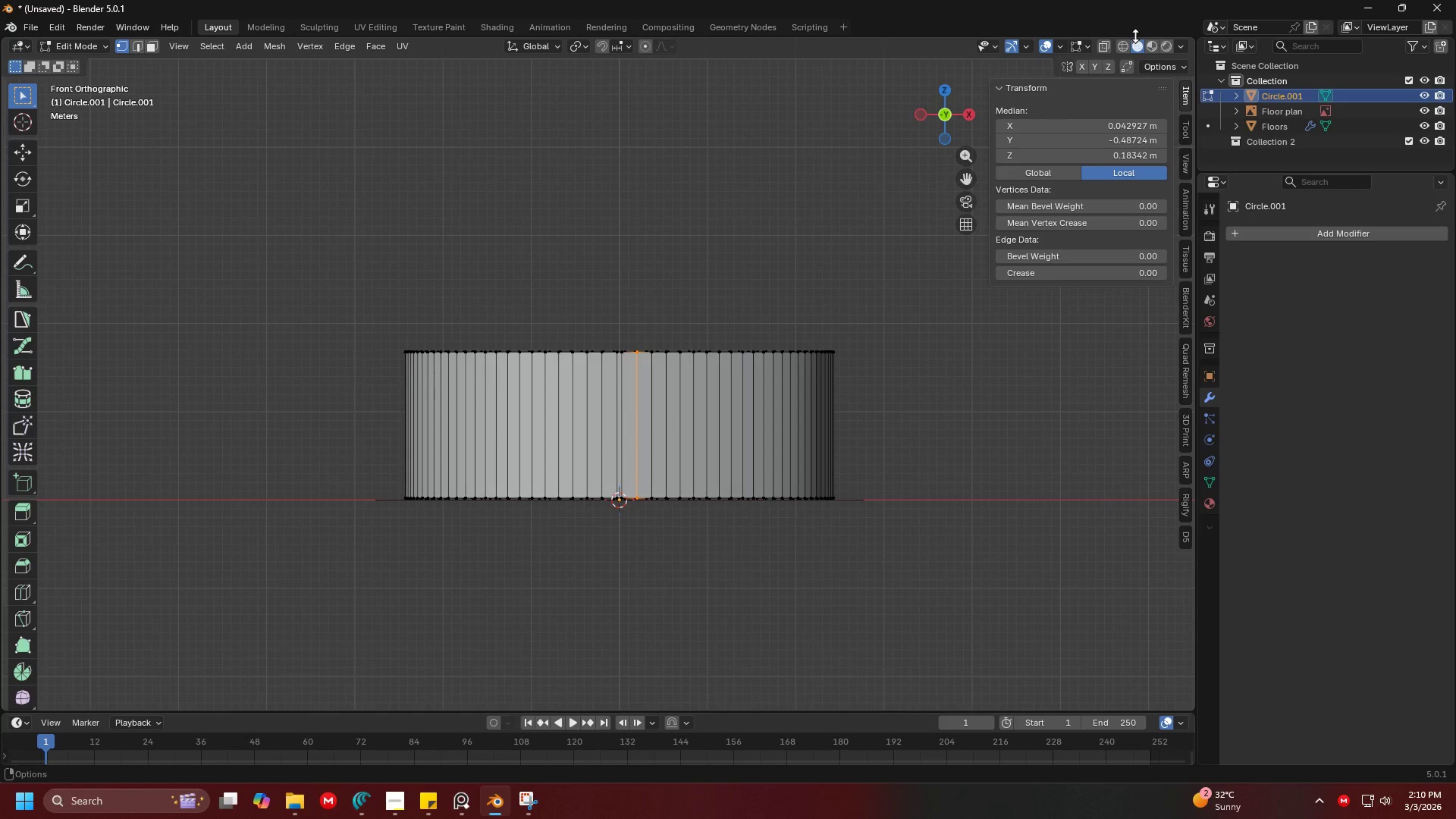 
left_click([1120, 44])
 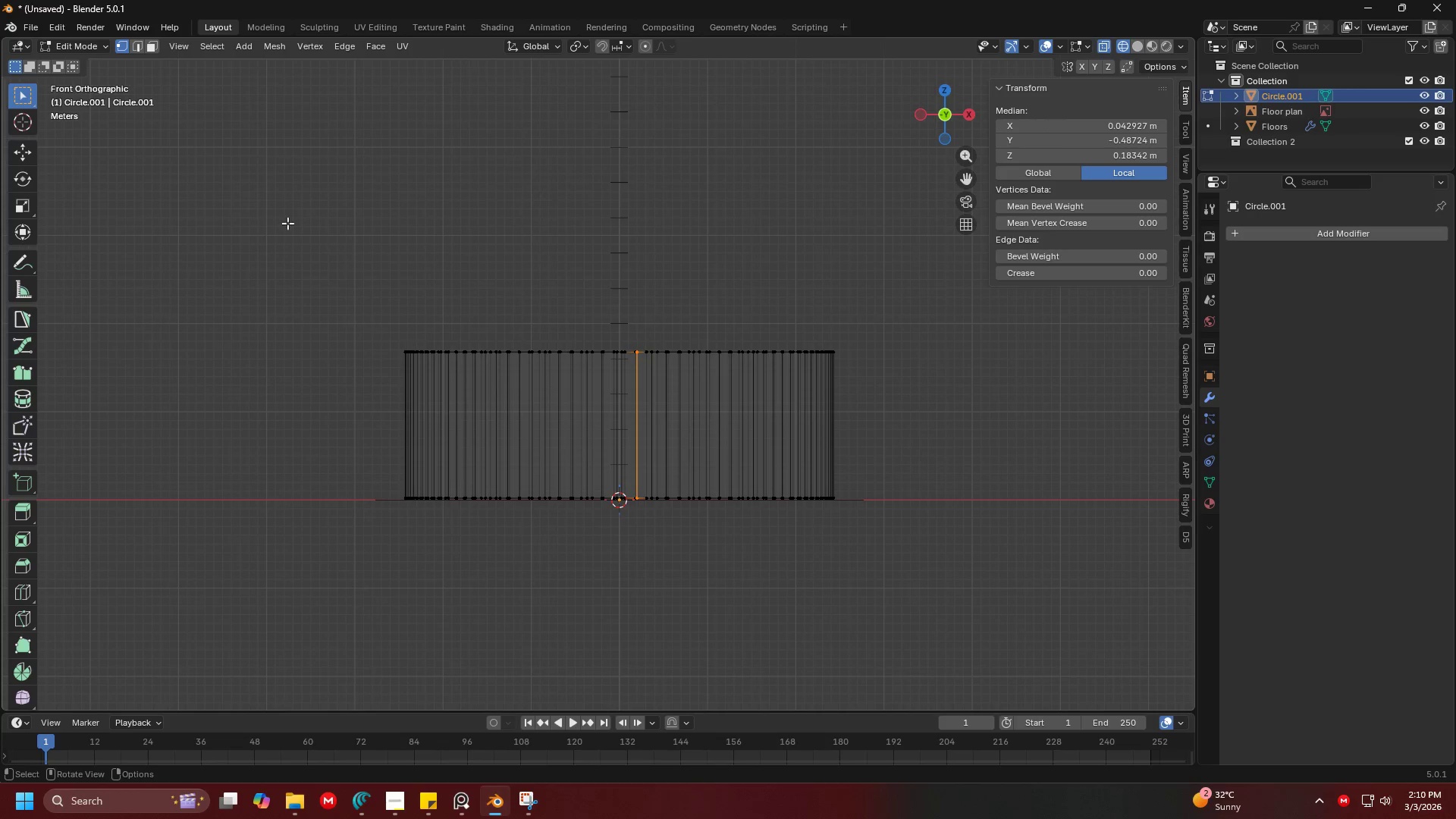 
left_click_drag(start_coordinate=[209, 224], to_coordinate=[974, 384])
 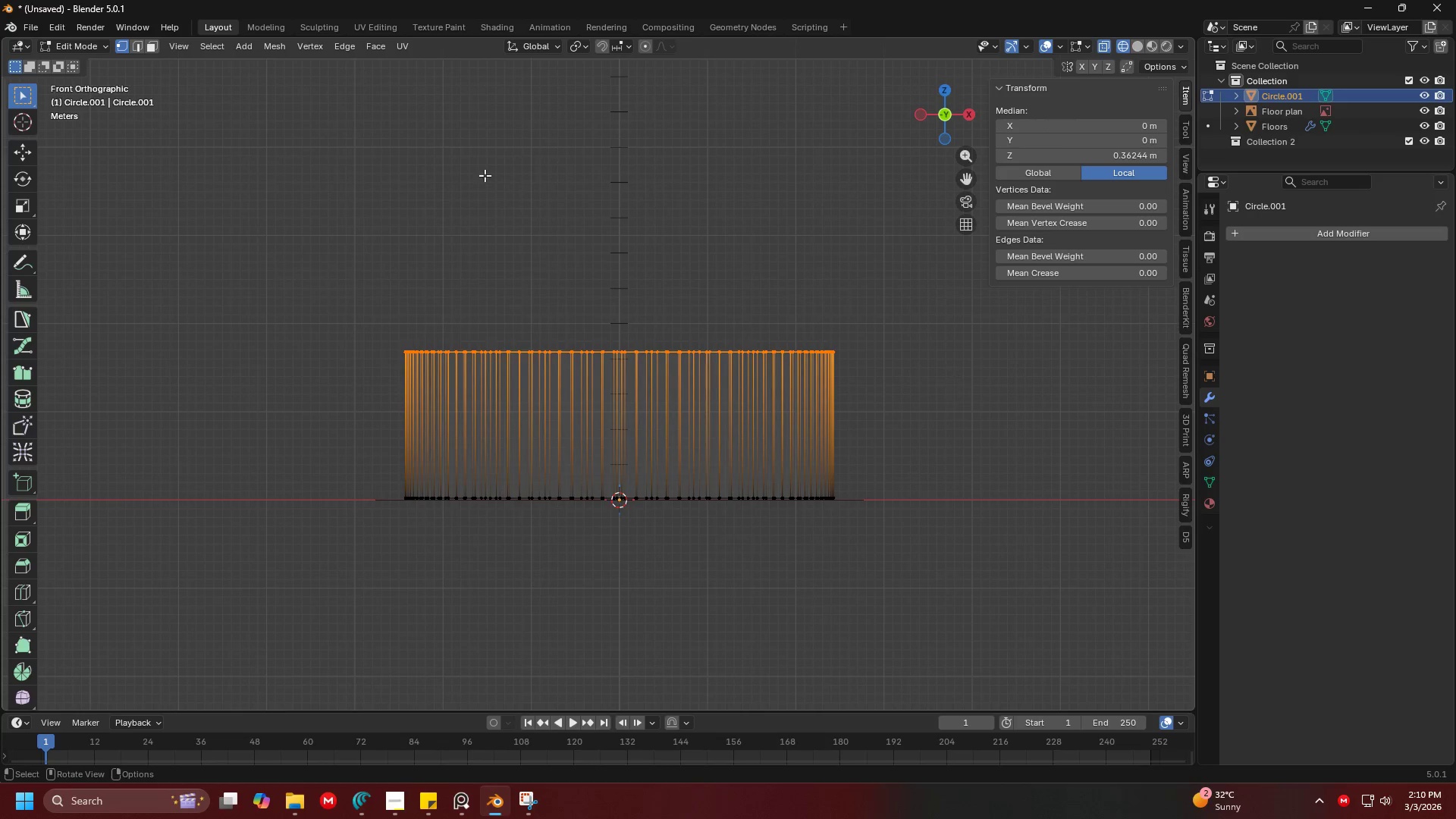 
key(X)
 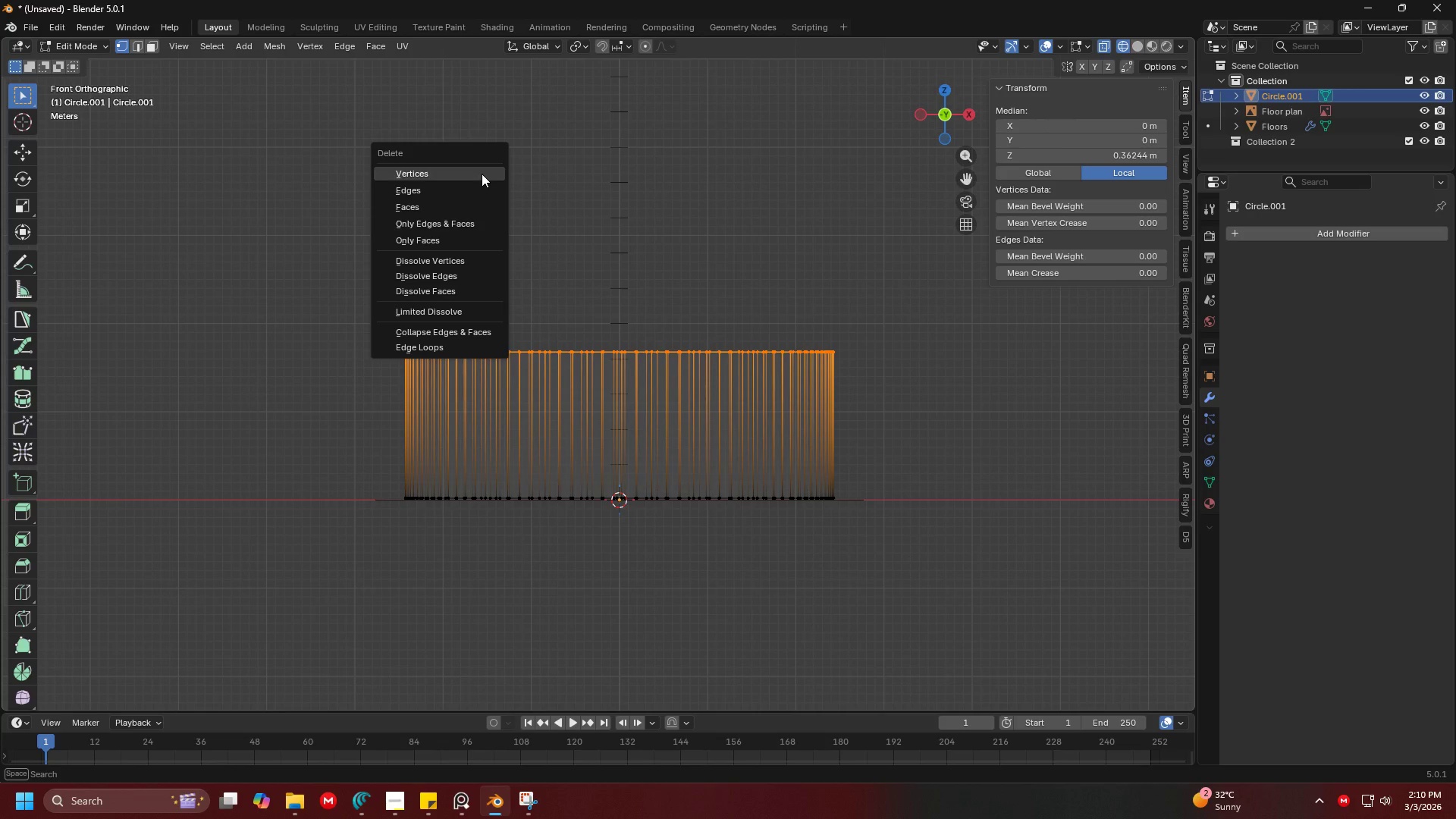 
left_click([482, 174])
 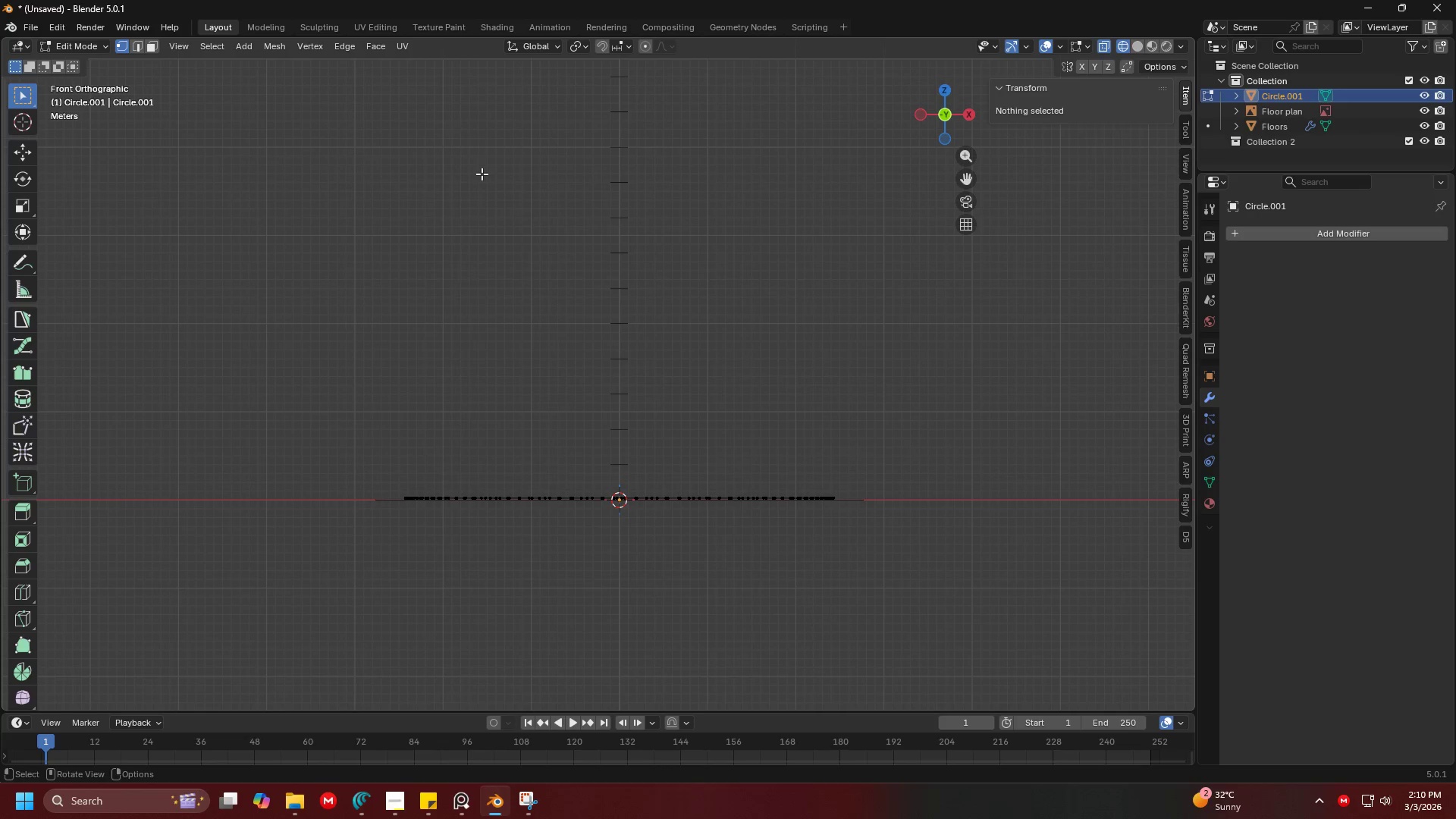 
key(Tab)
 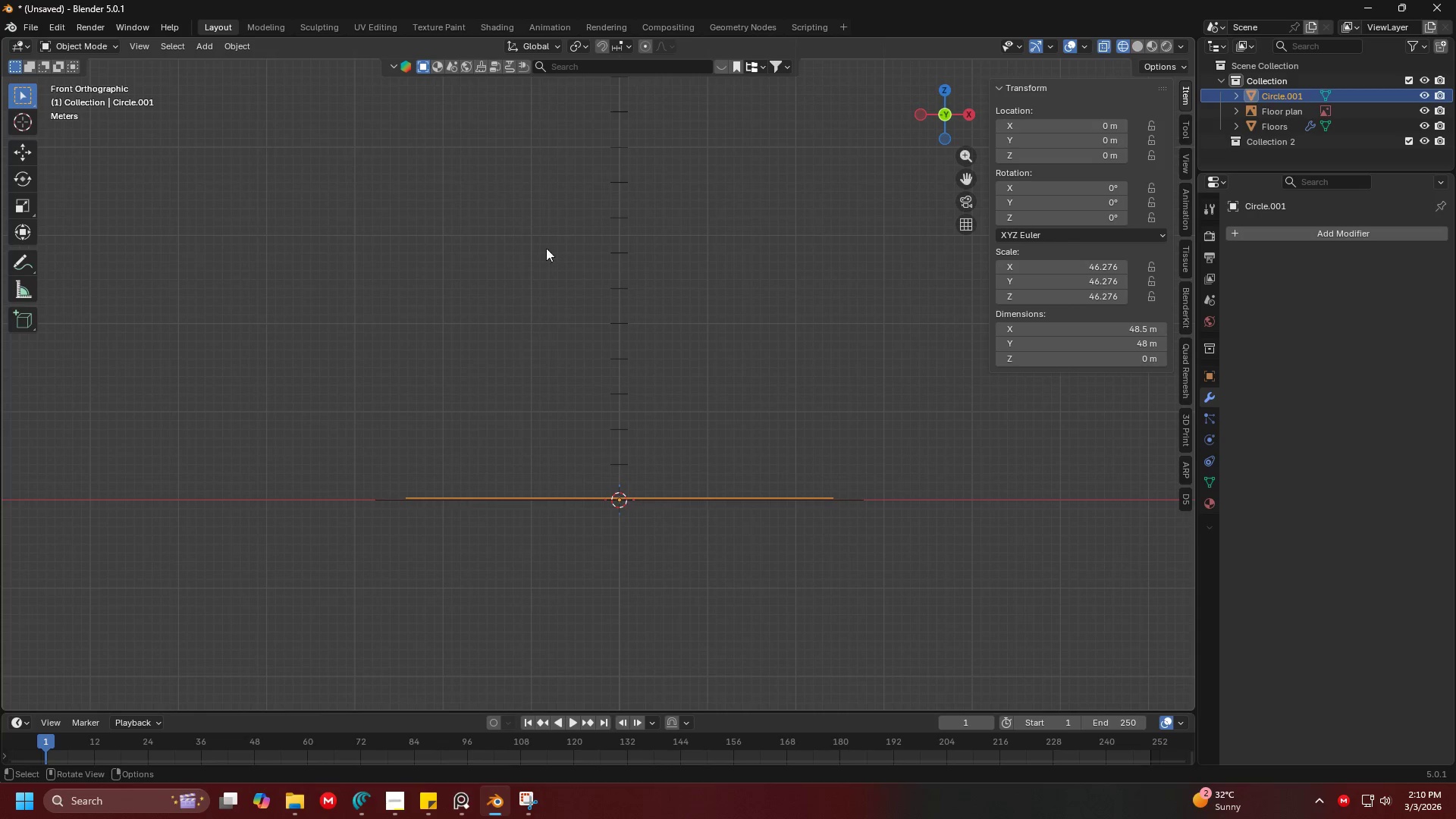 
key(Tab)
 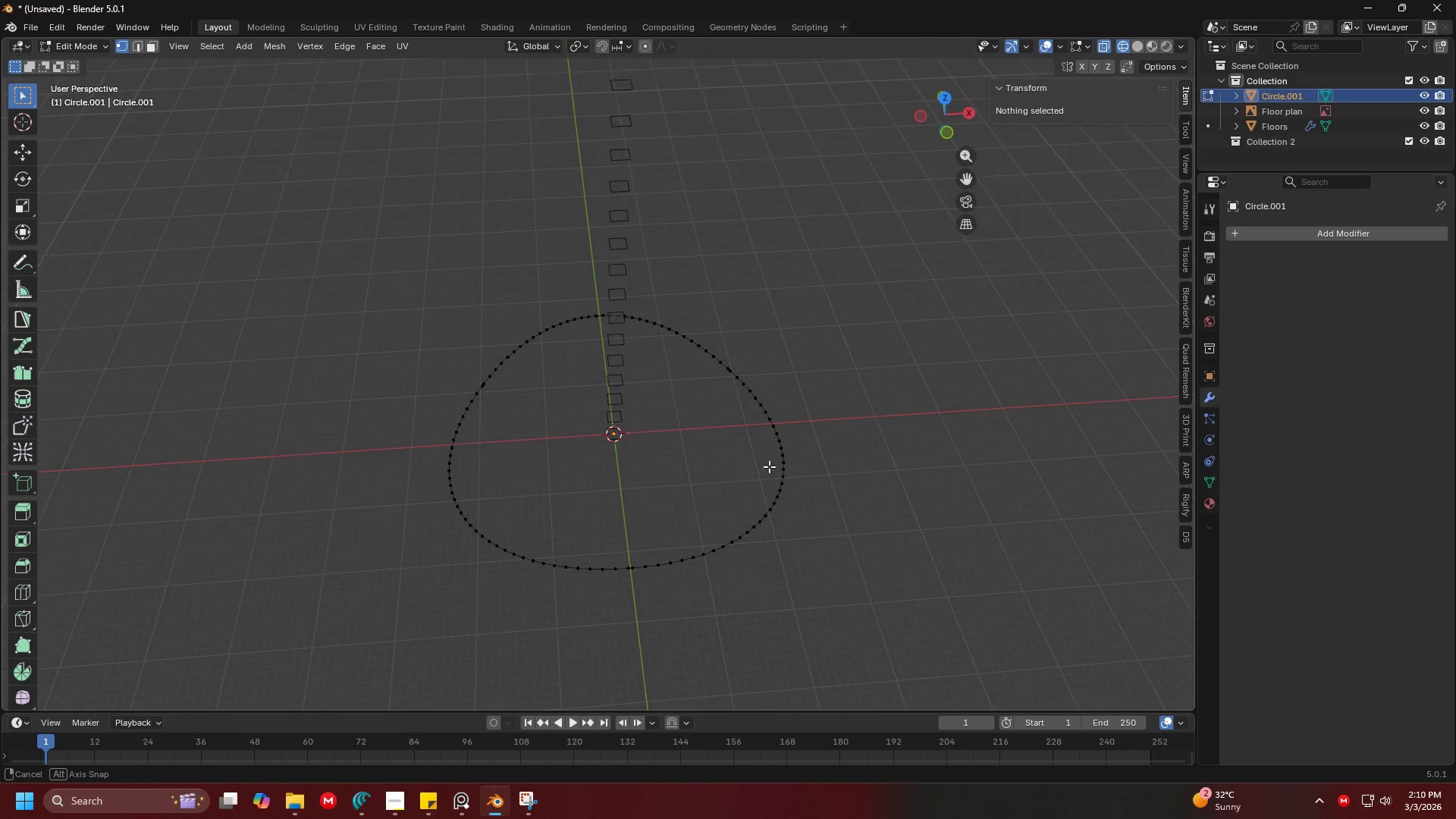 
scroll: coordinate [595, 406], scroll_direction: none, amount: 0.0
 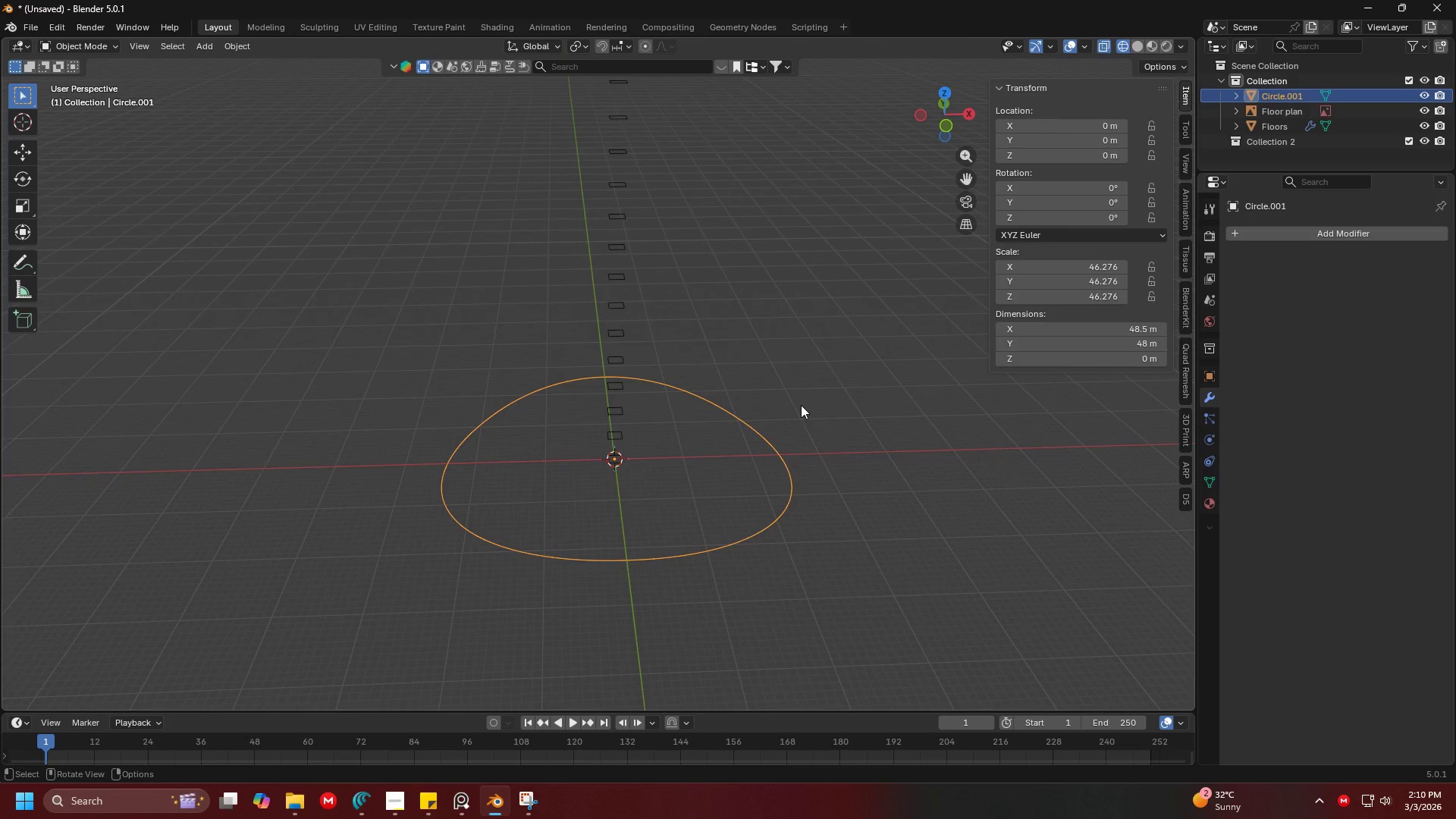 
key(A)
 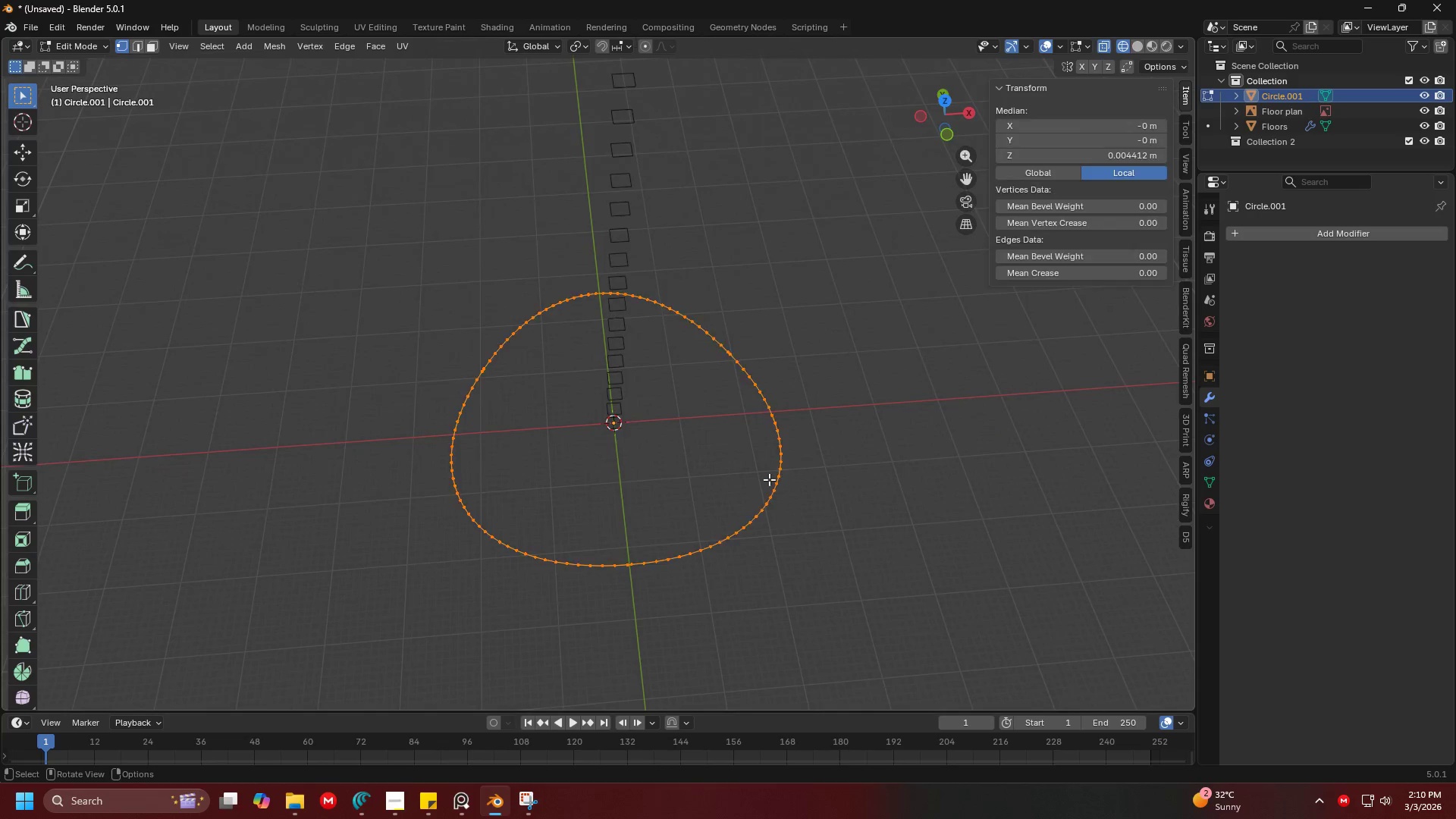 
scroll: coordinate [769, 479], scroll_direction: up, amount: 4.0
 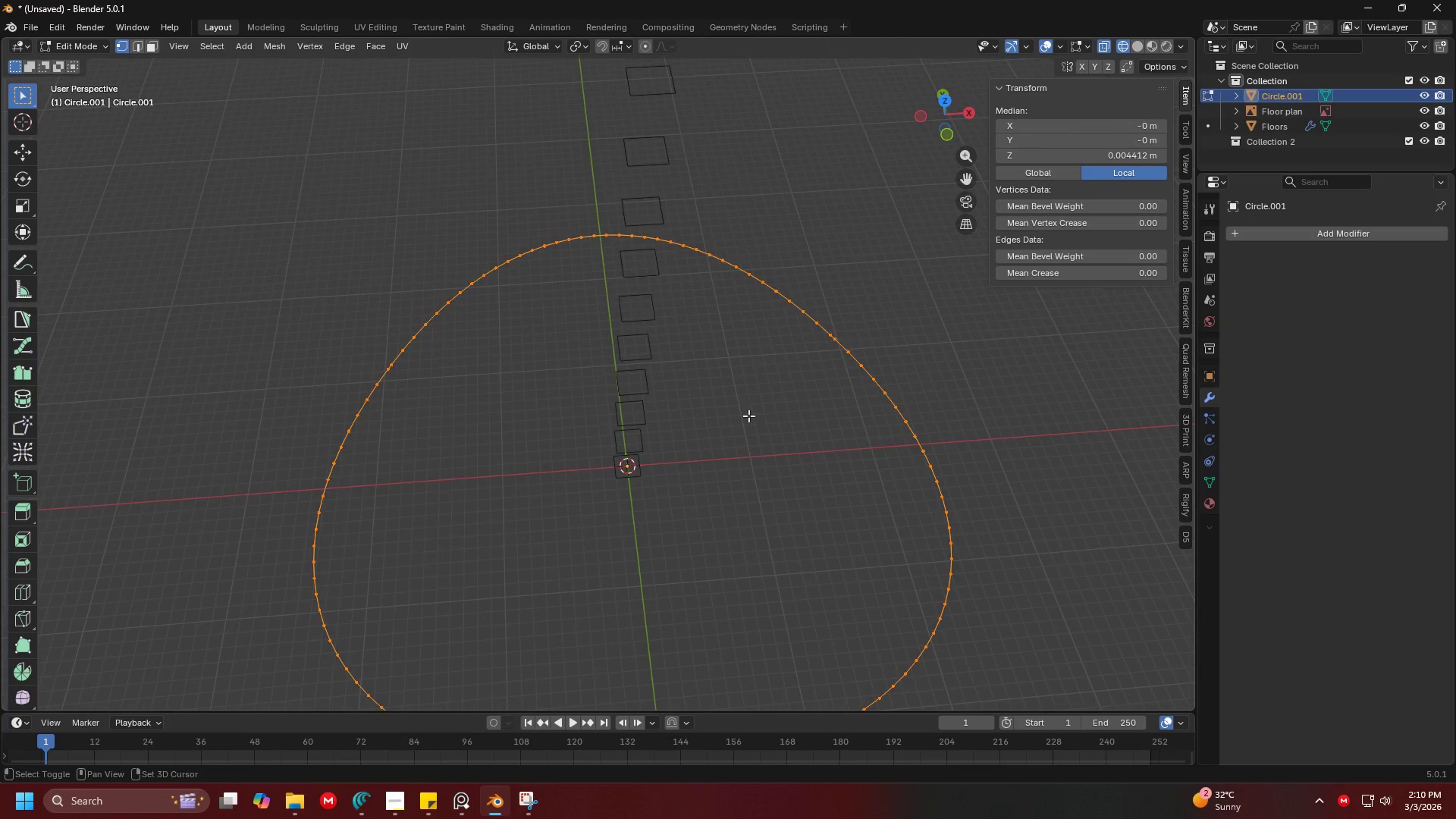 
key(Shift+D)
 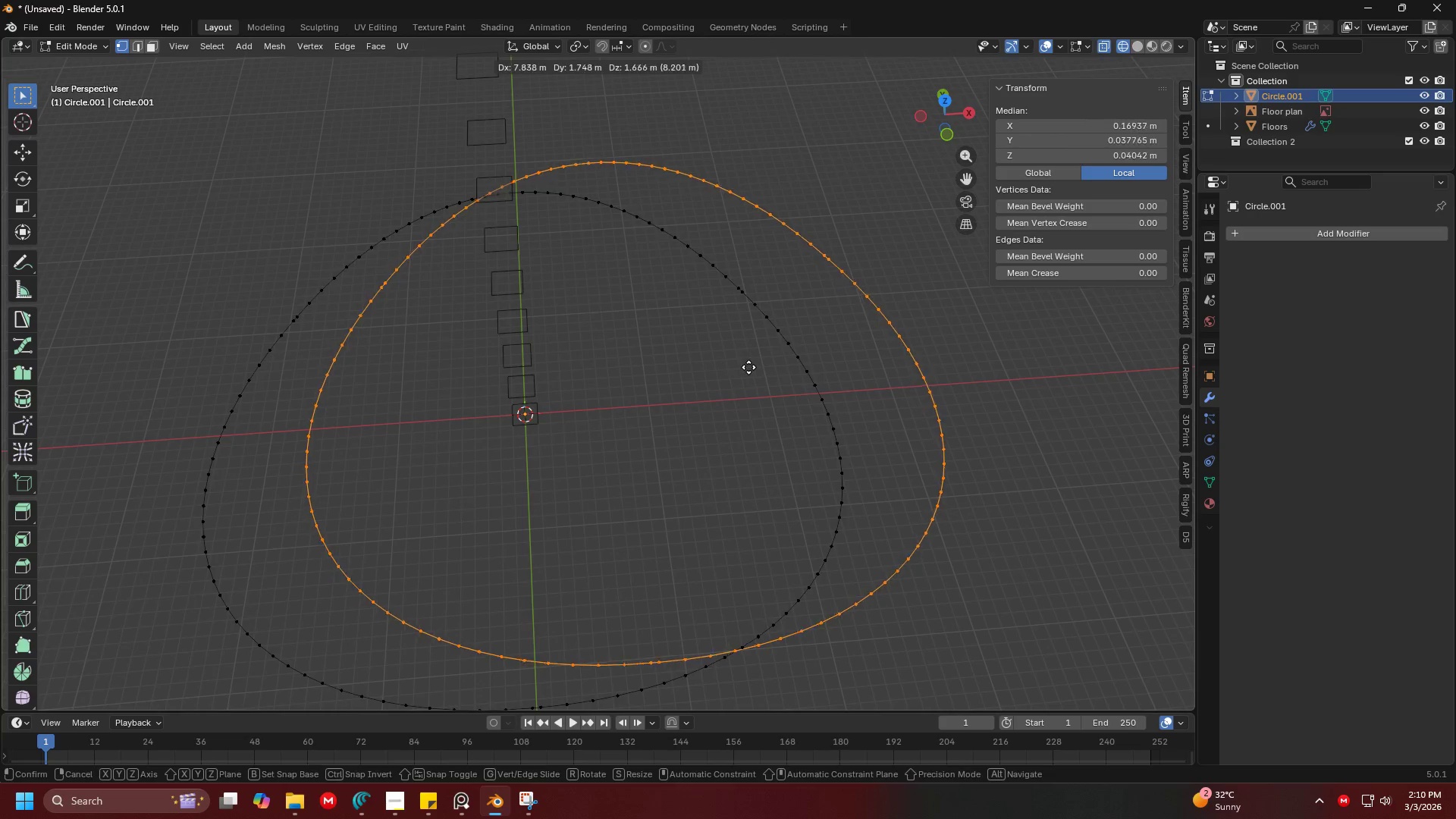 
right_click([748, 367])
 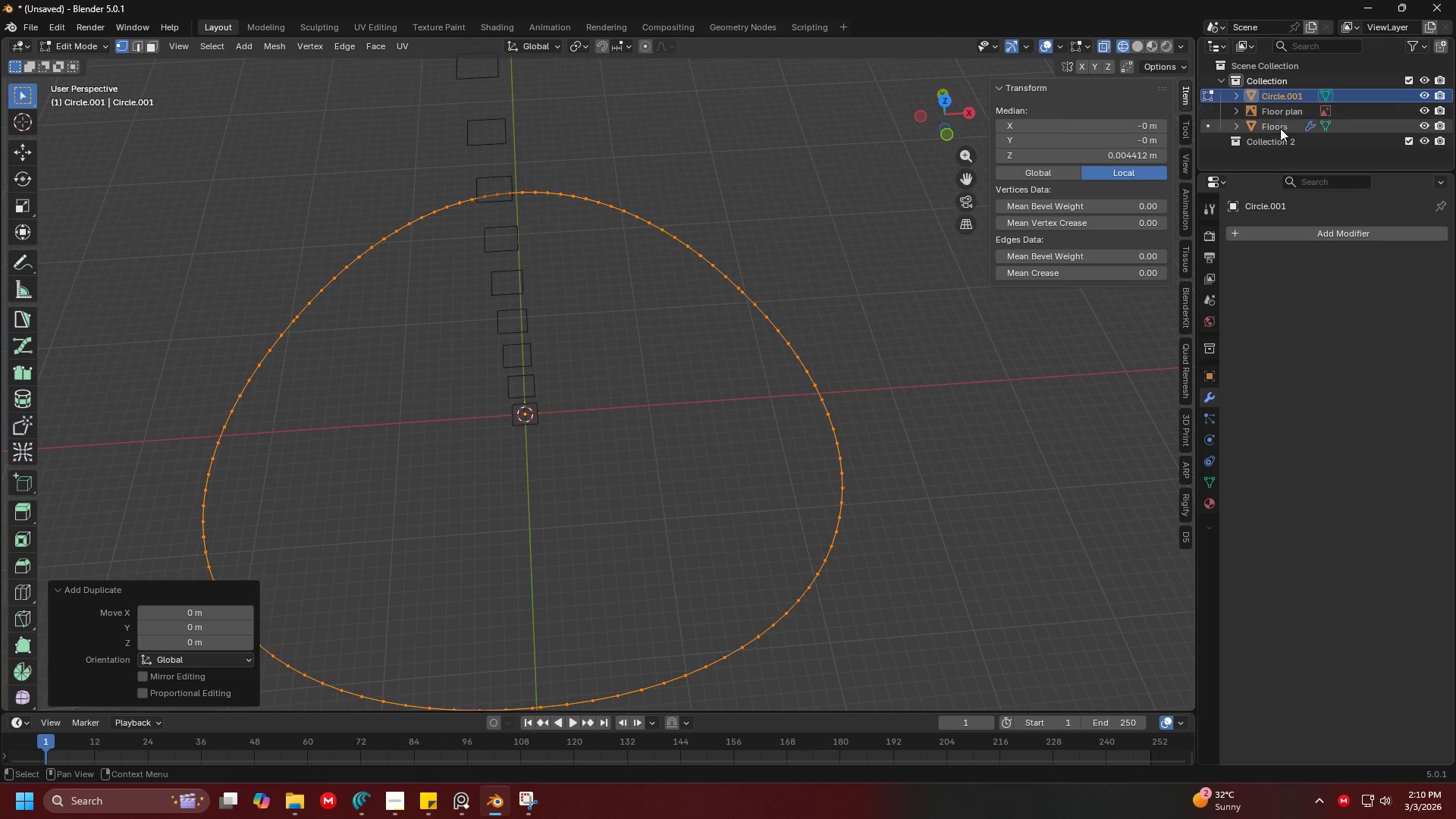 
left_click_drag(start_coordinate=[1272, 171], to_coordinate=[1269, 277])
 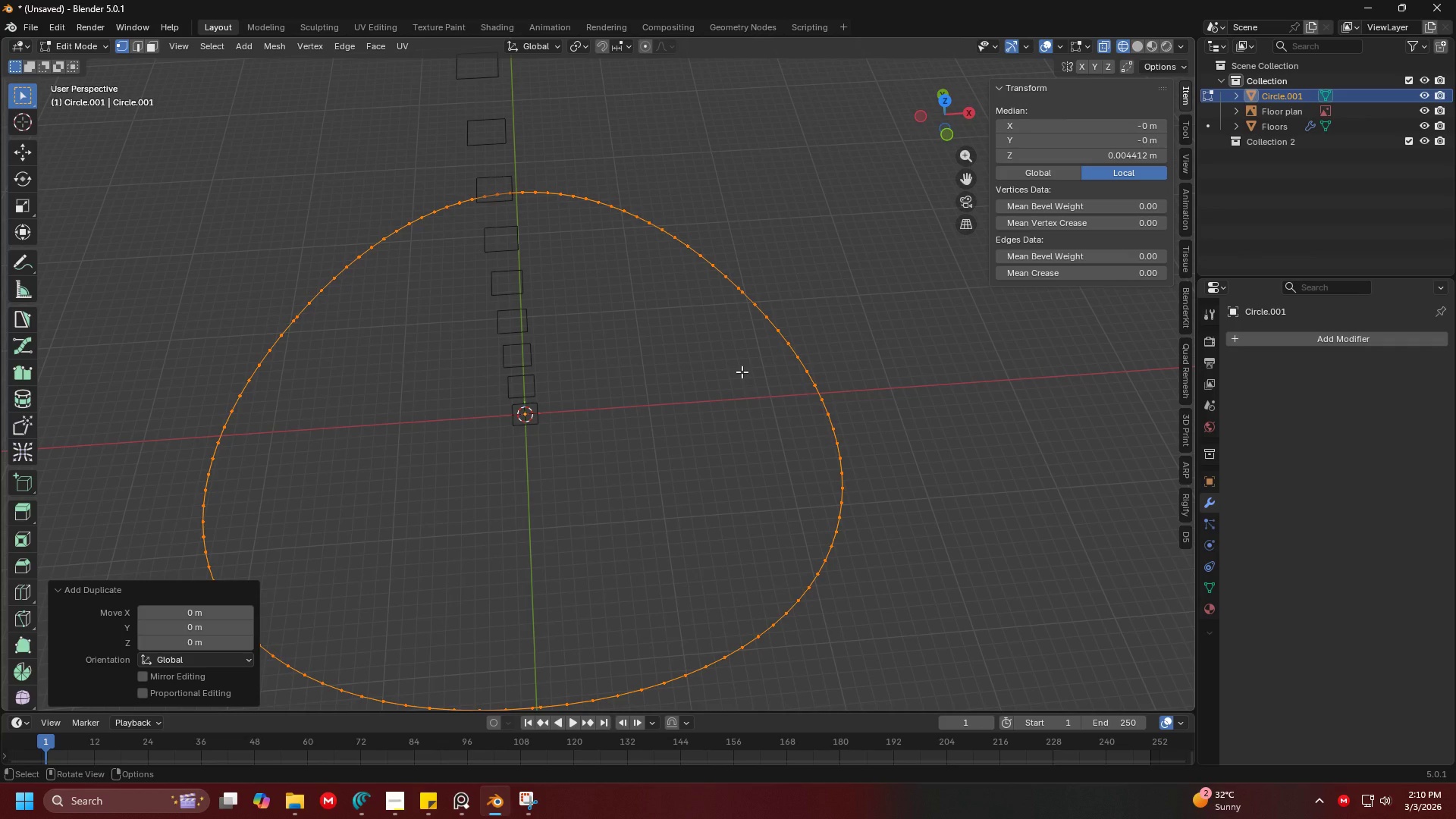 
key(P)
 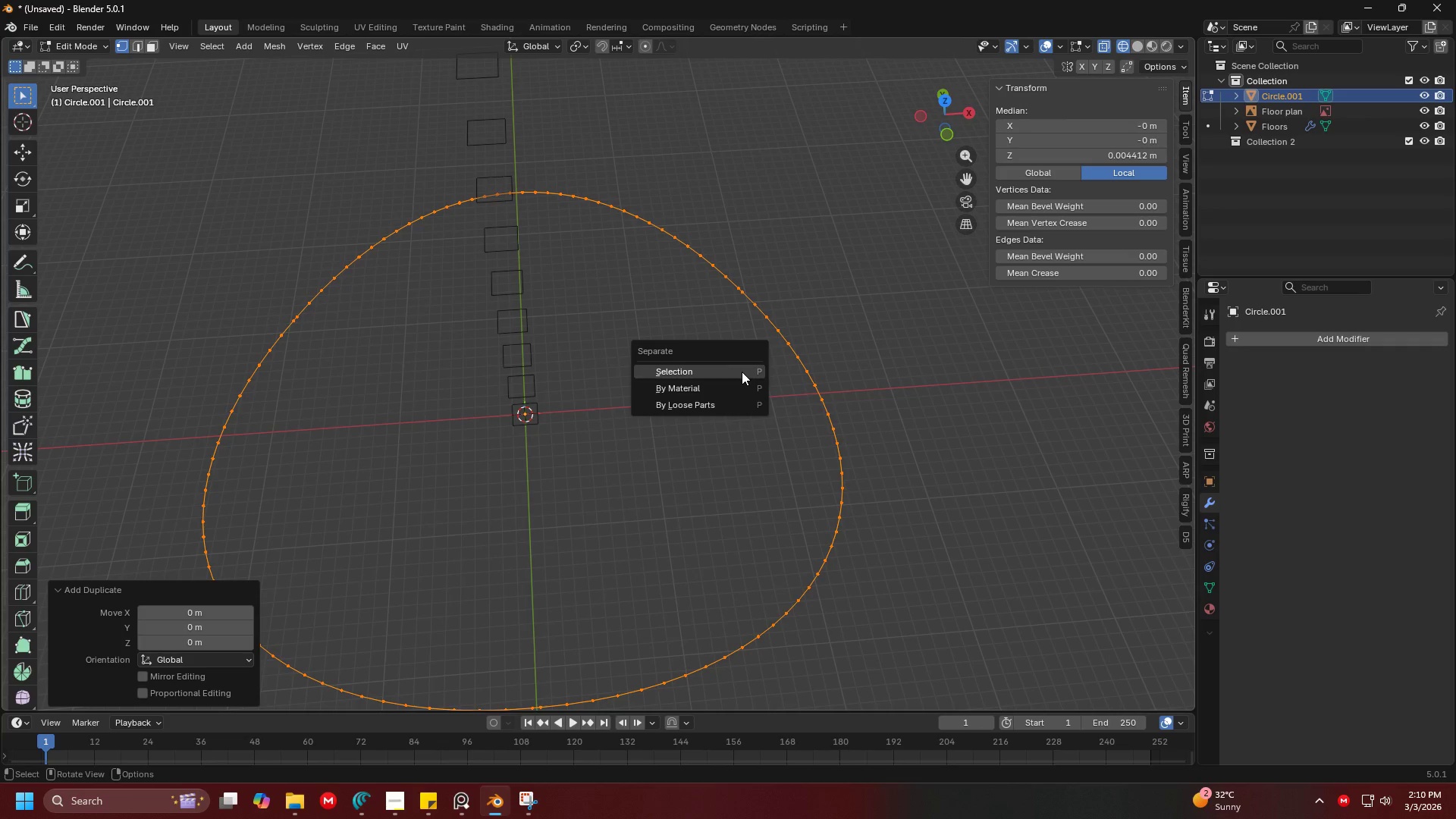 
left_click([742, 372])
 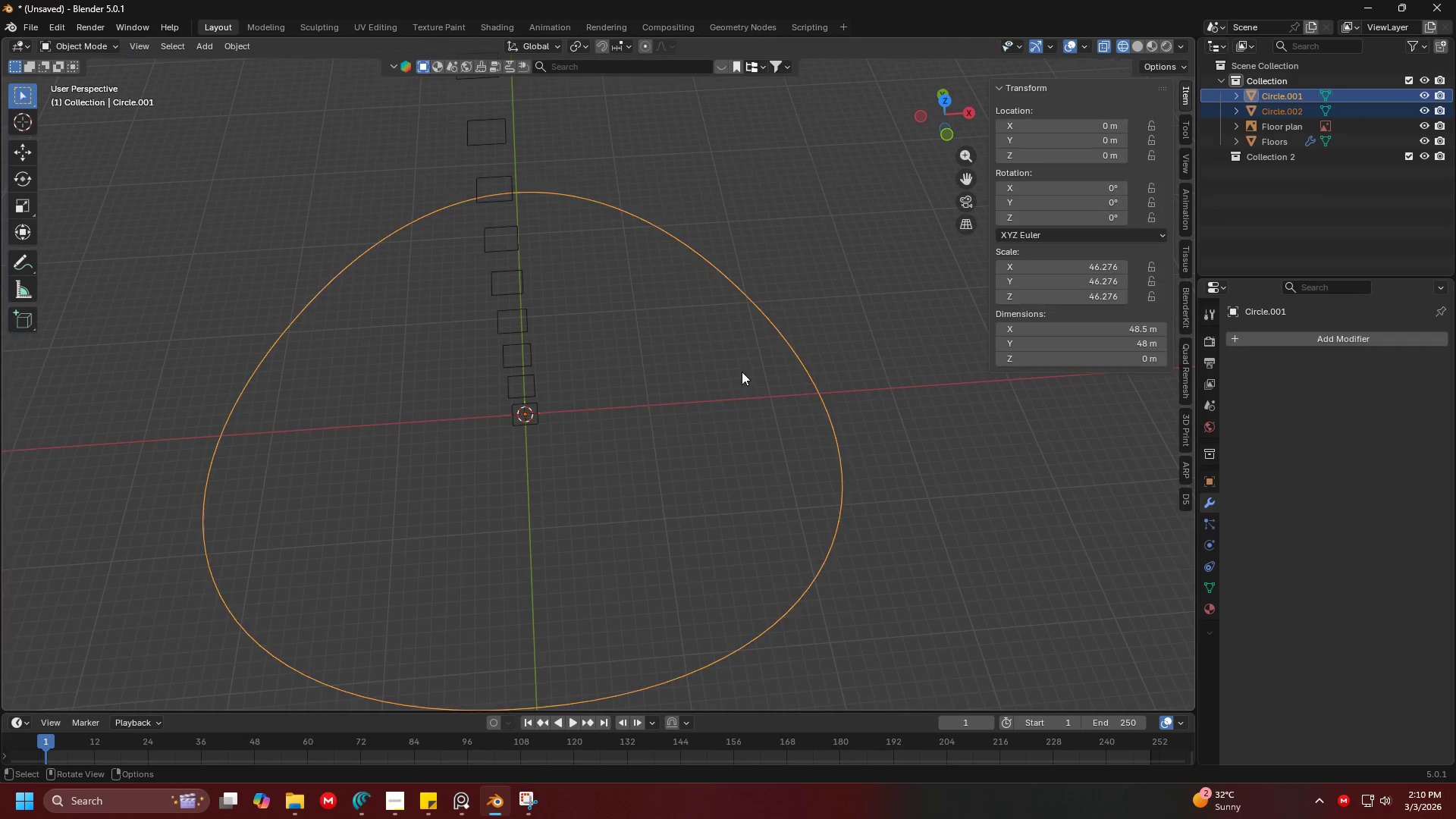 
key(Tab)
 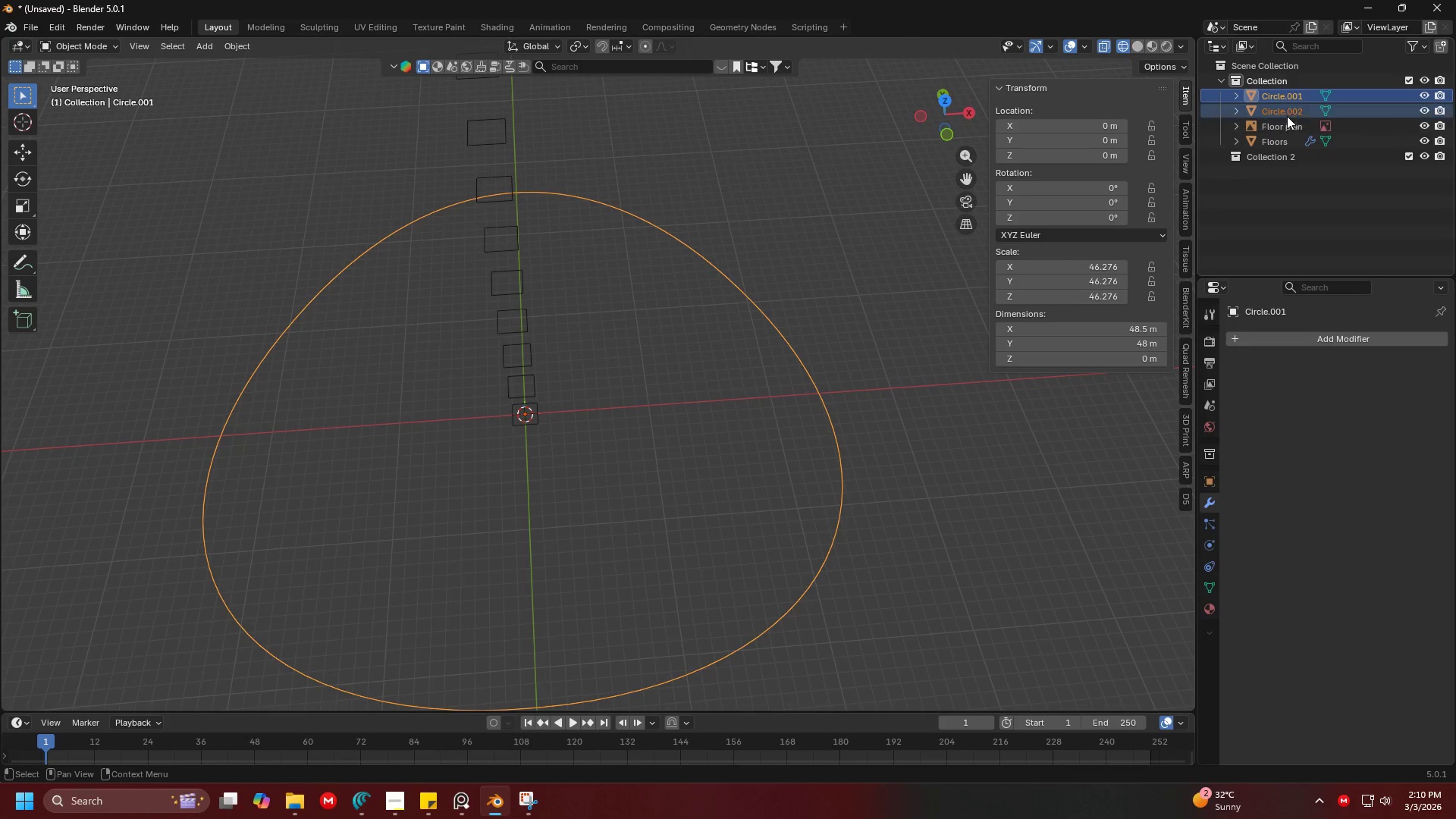 
double_click([1288, 113])
 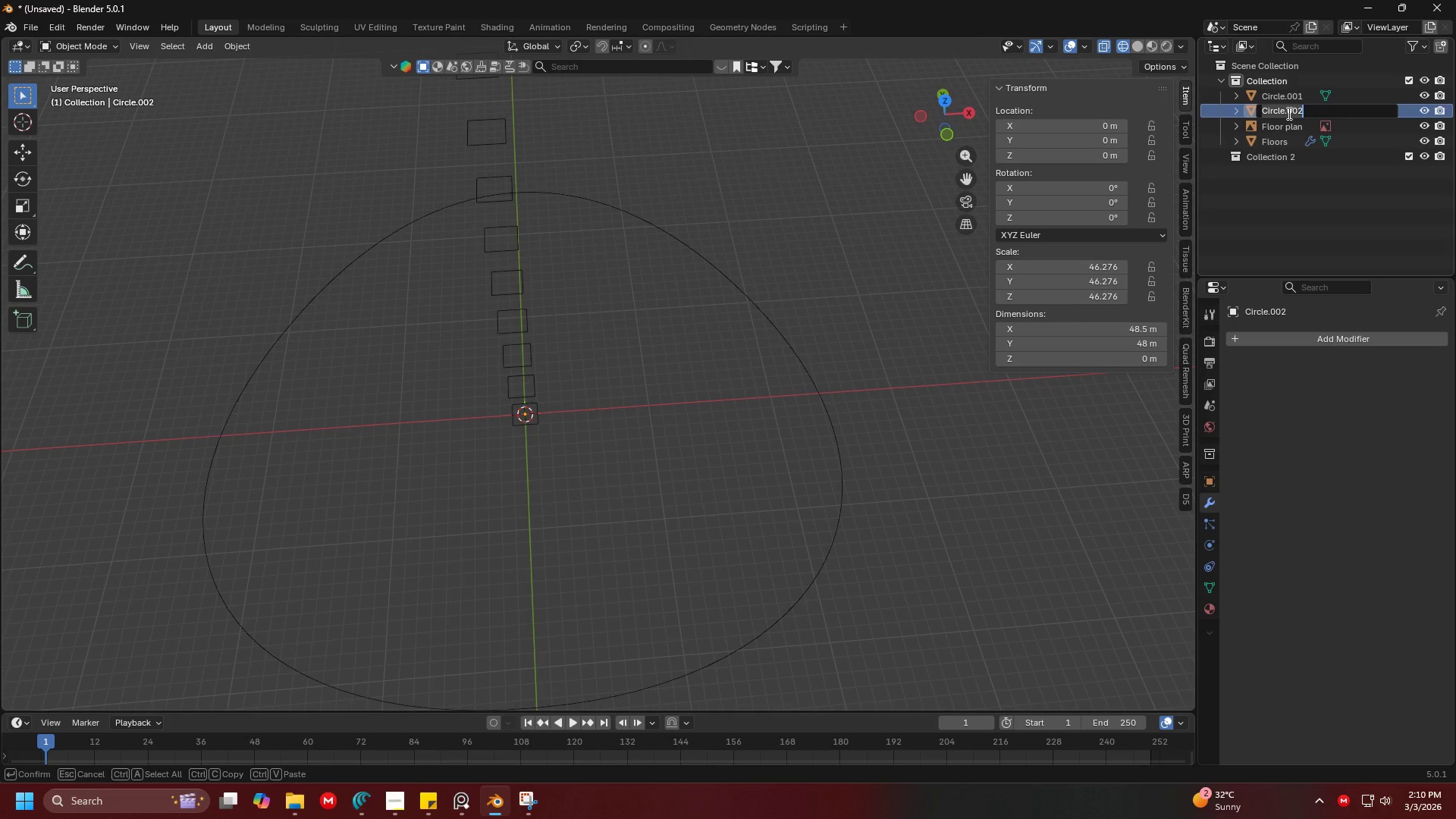 
type(FloorBuilding Outline)
 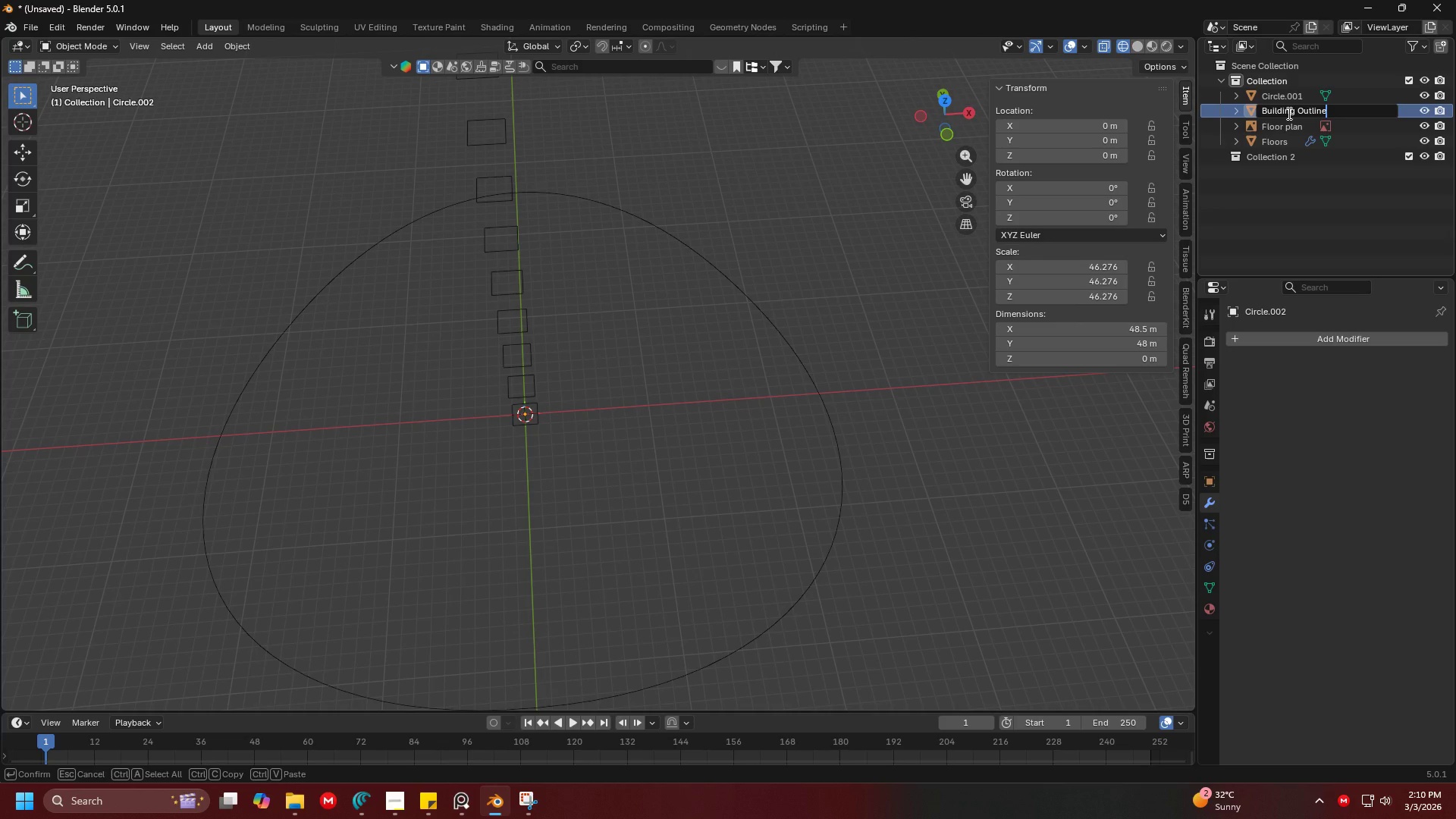 
hold_key(key=Backspace, duration=1.19)
 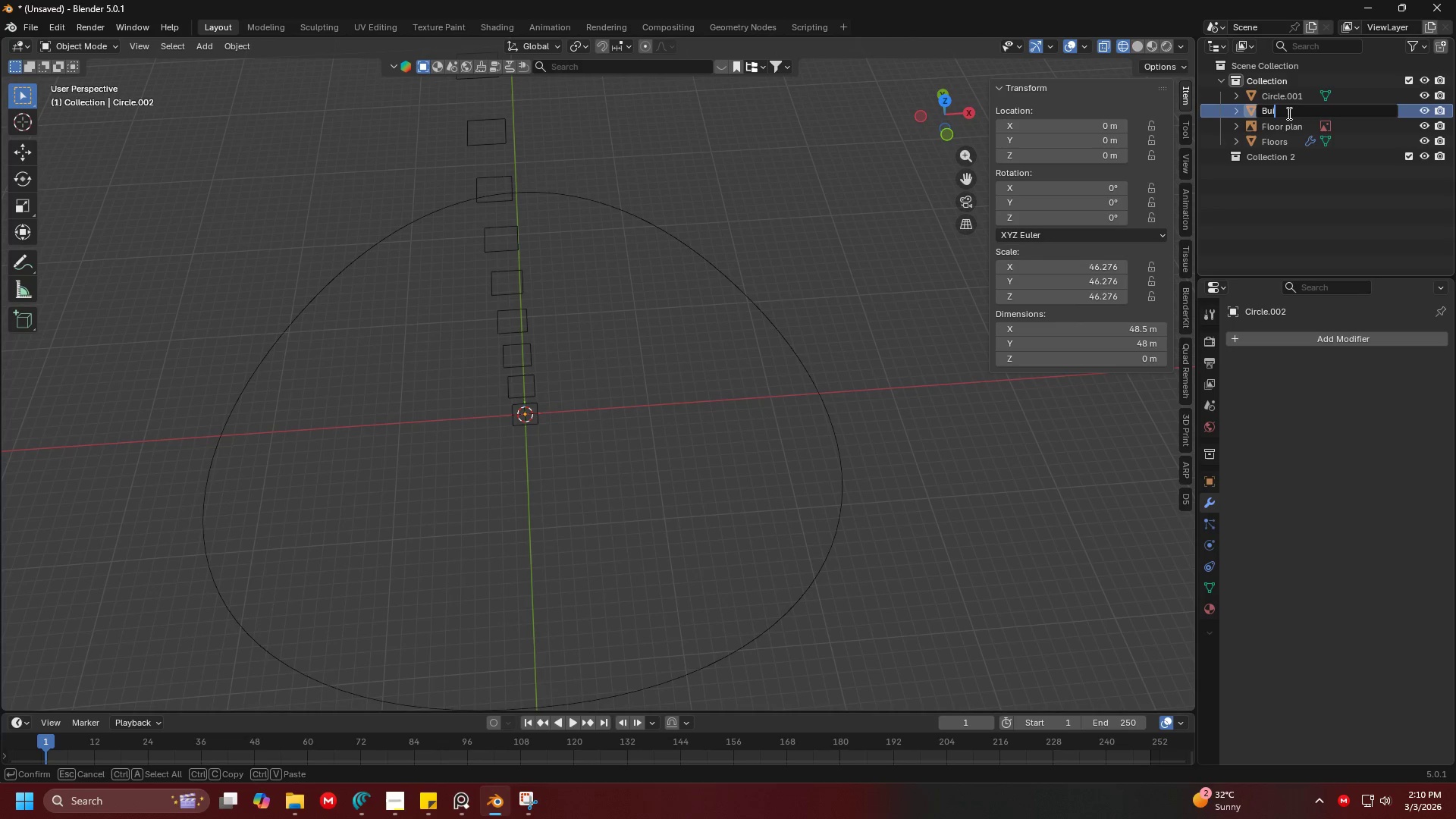 
key(Enter)
 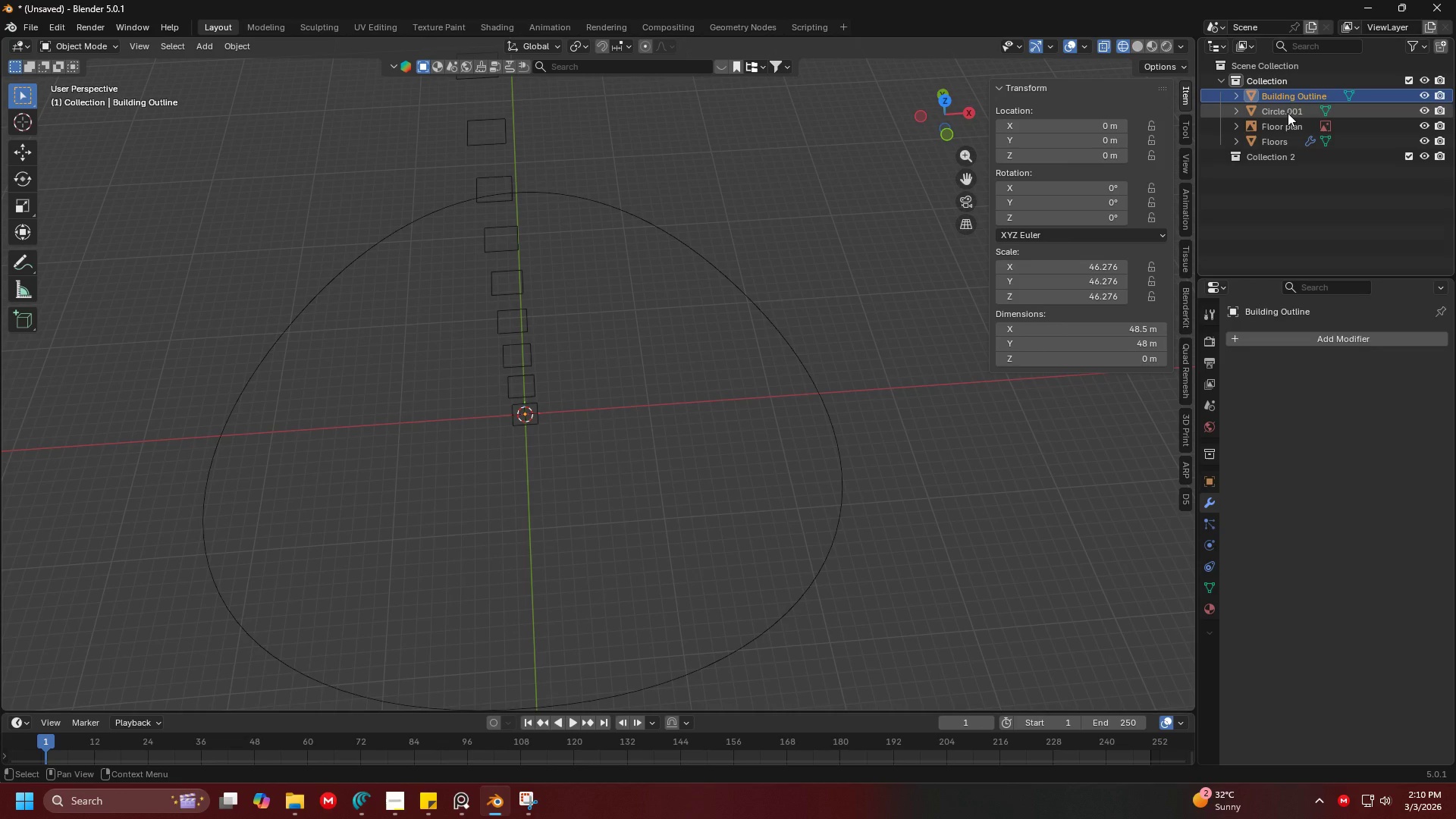 
wait(6.38)
 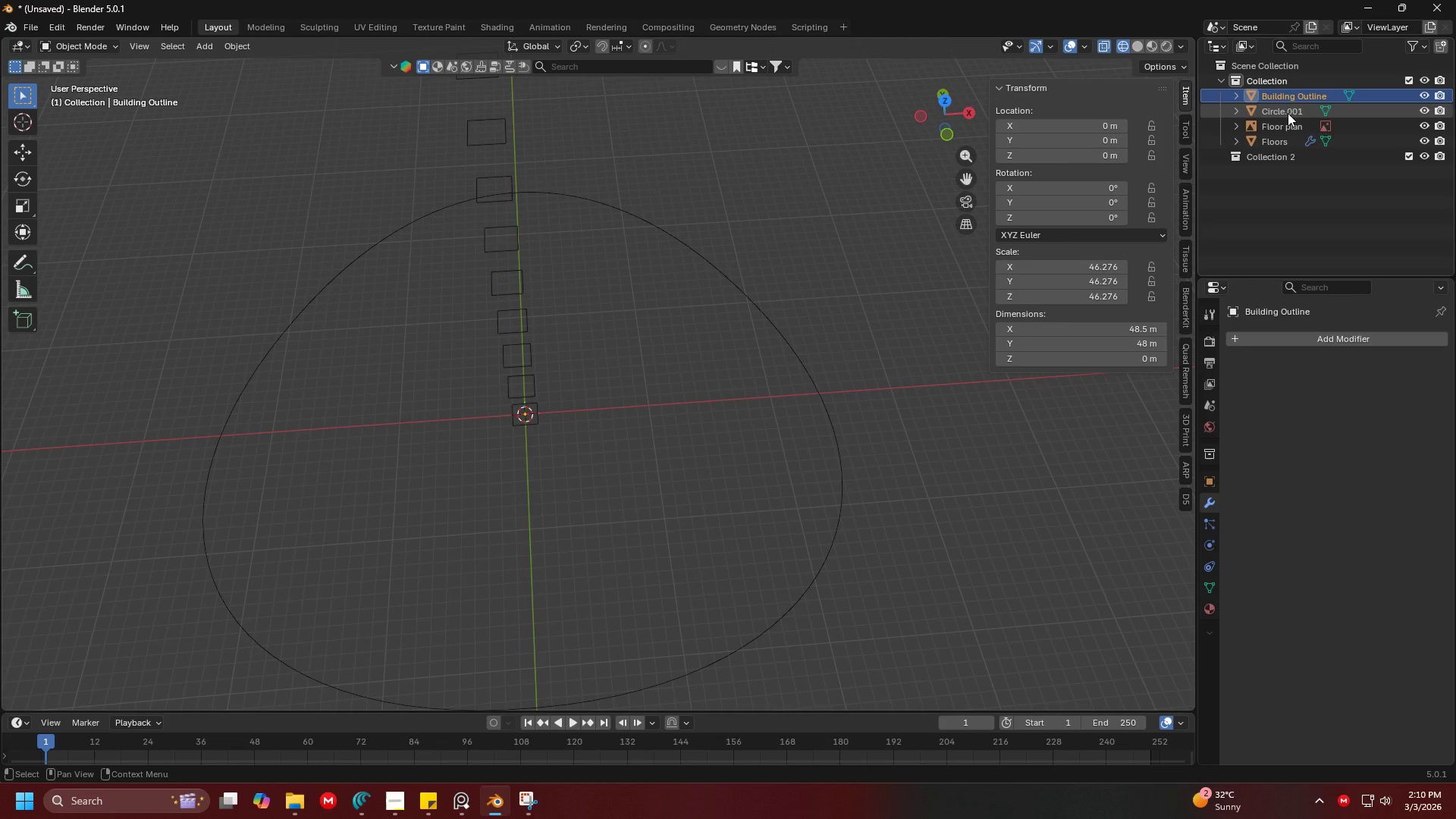 
left_click([1285, 112])
 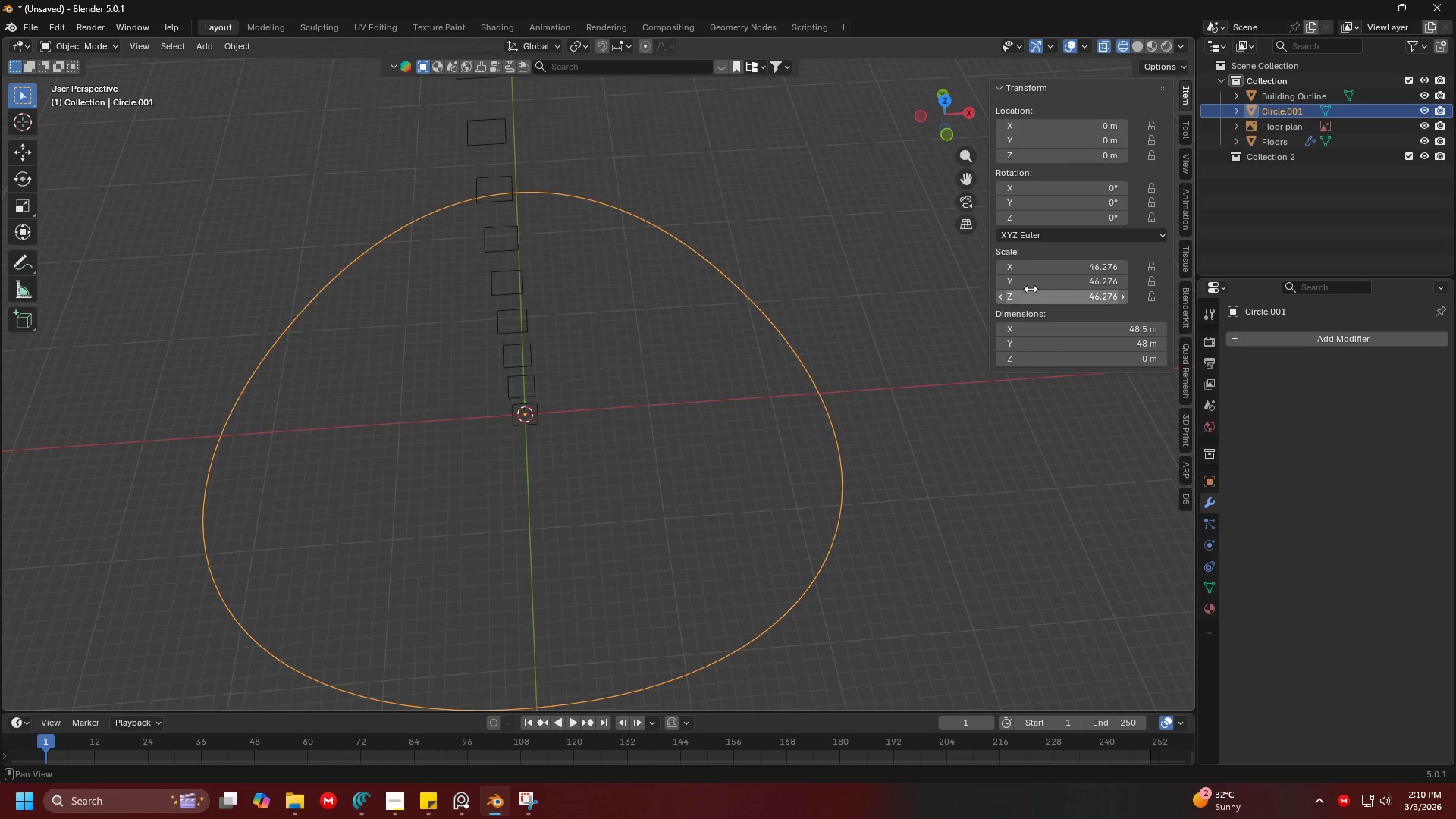 
double_click([1289, 114])
 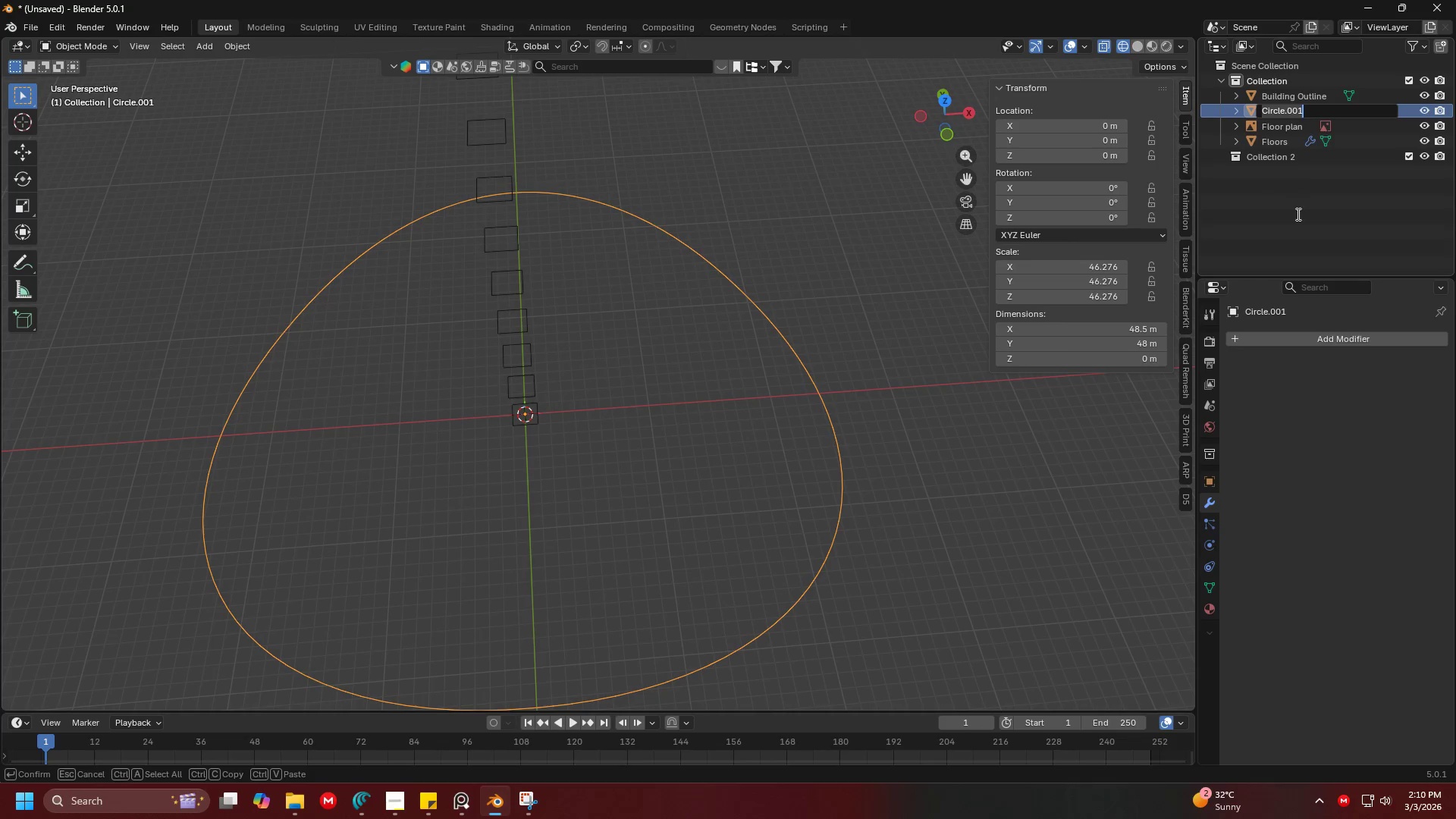 
left_click([1294, 223])
 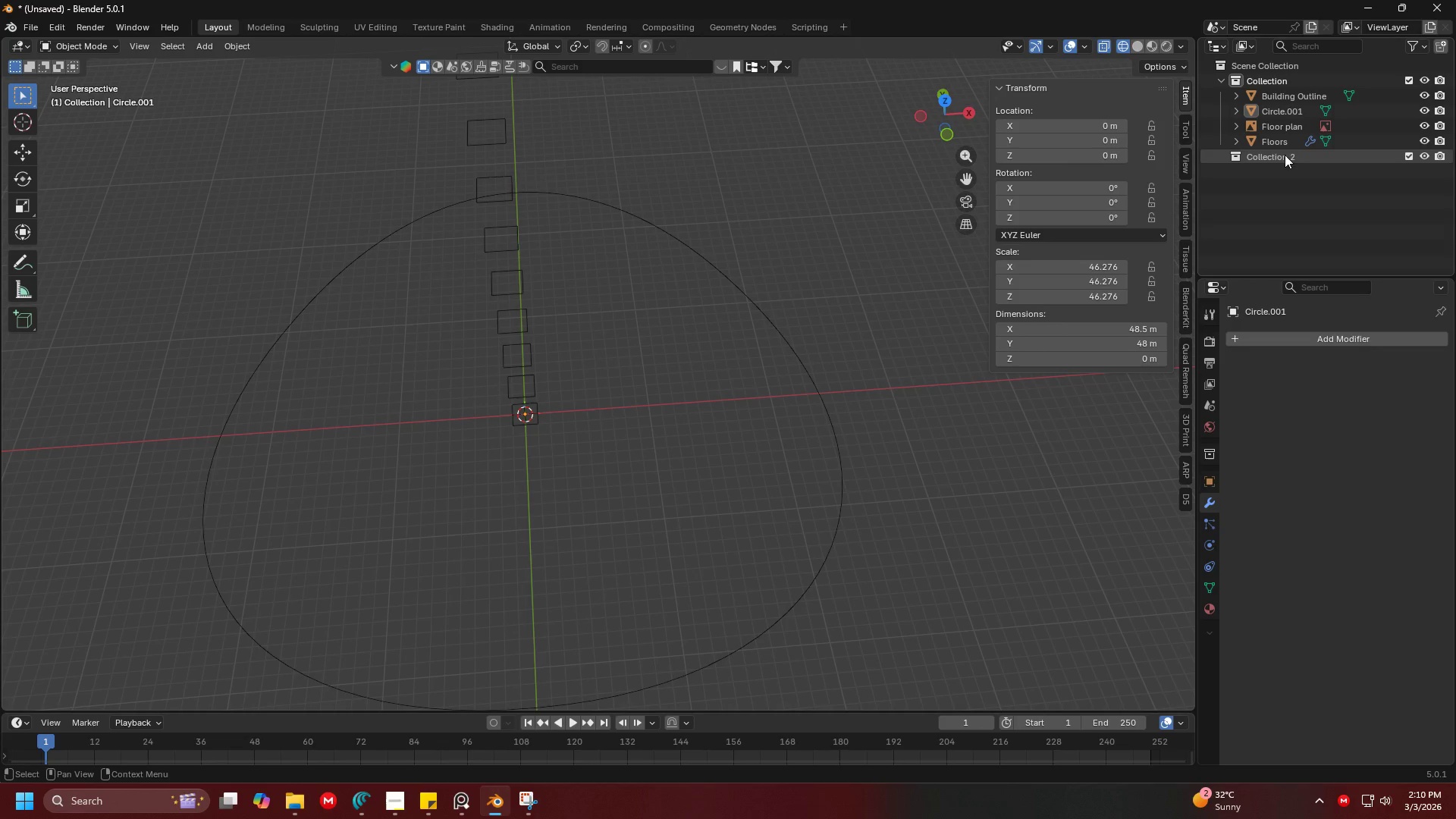 
triple_click([1283, 150])
 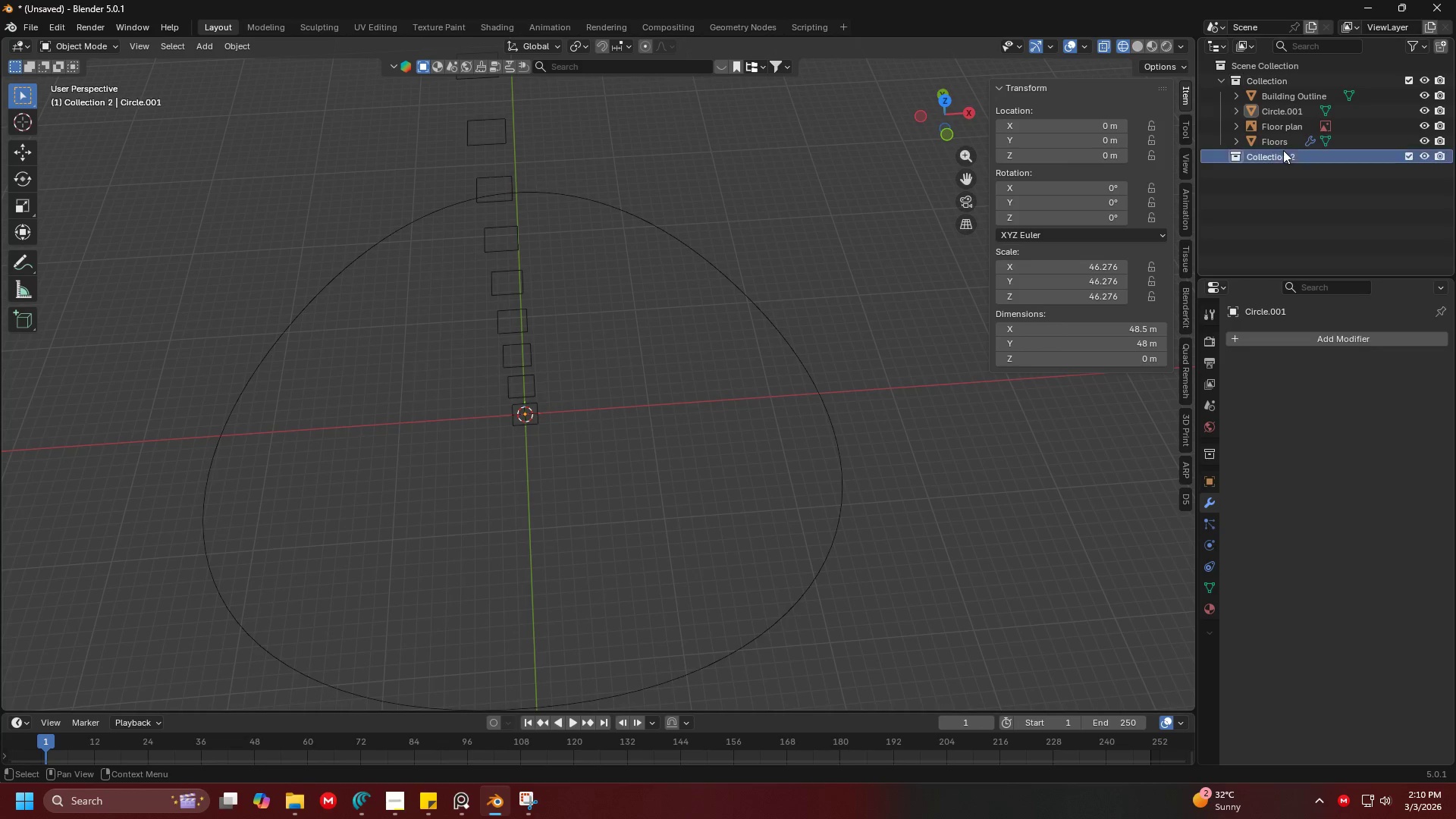 
triple_click([1283, 150])
 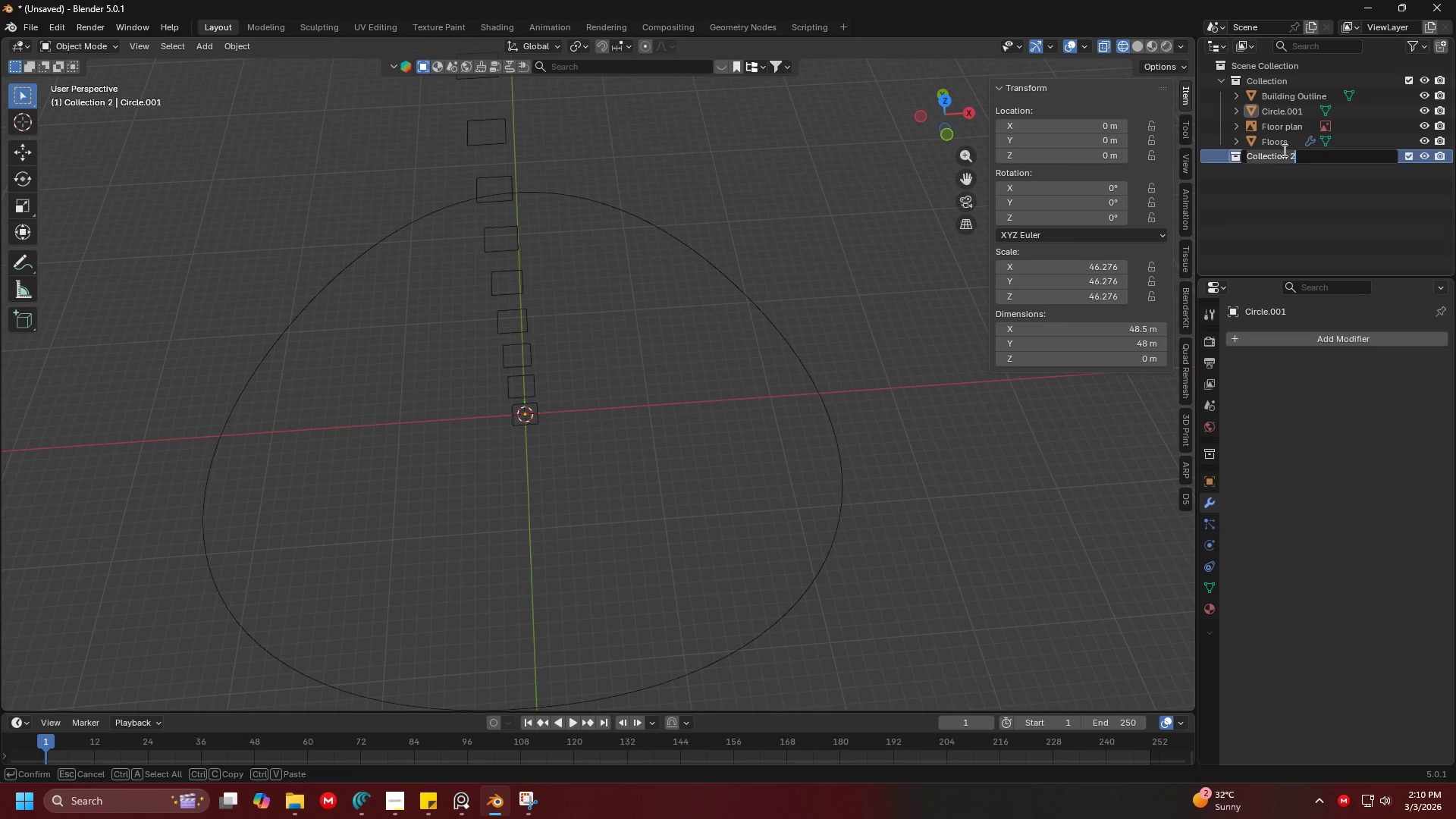 
type(Back-Ups)
 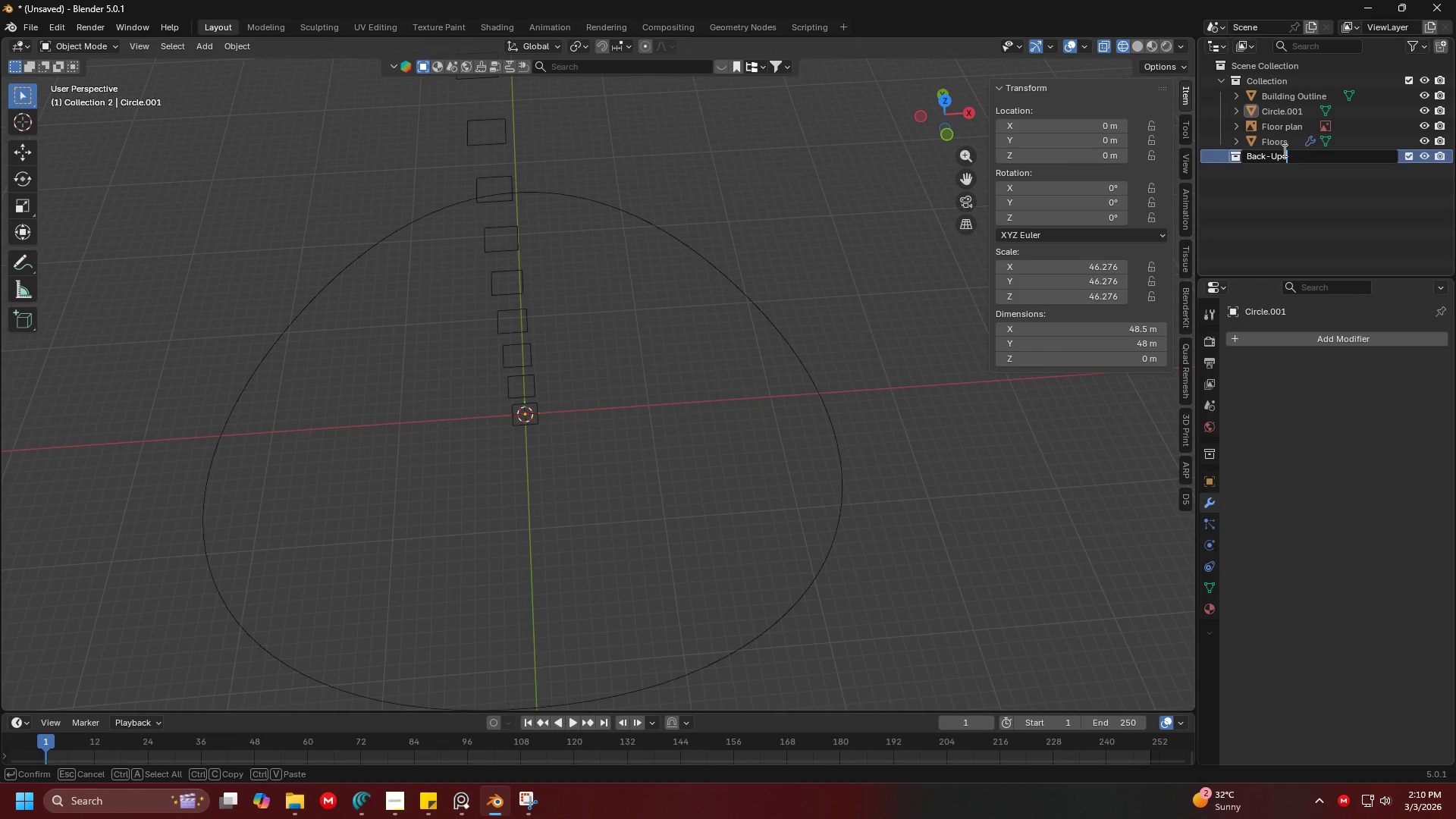 
key(Enter)
 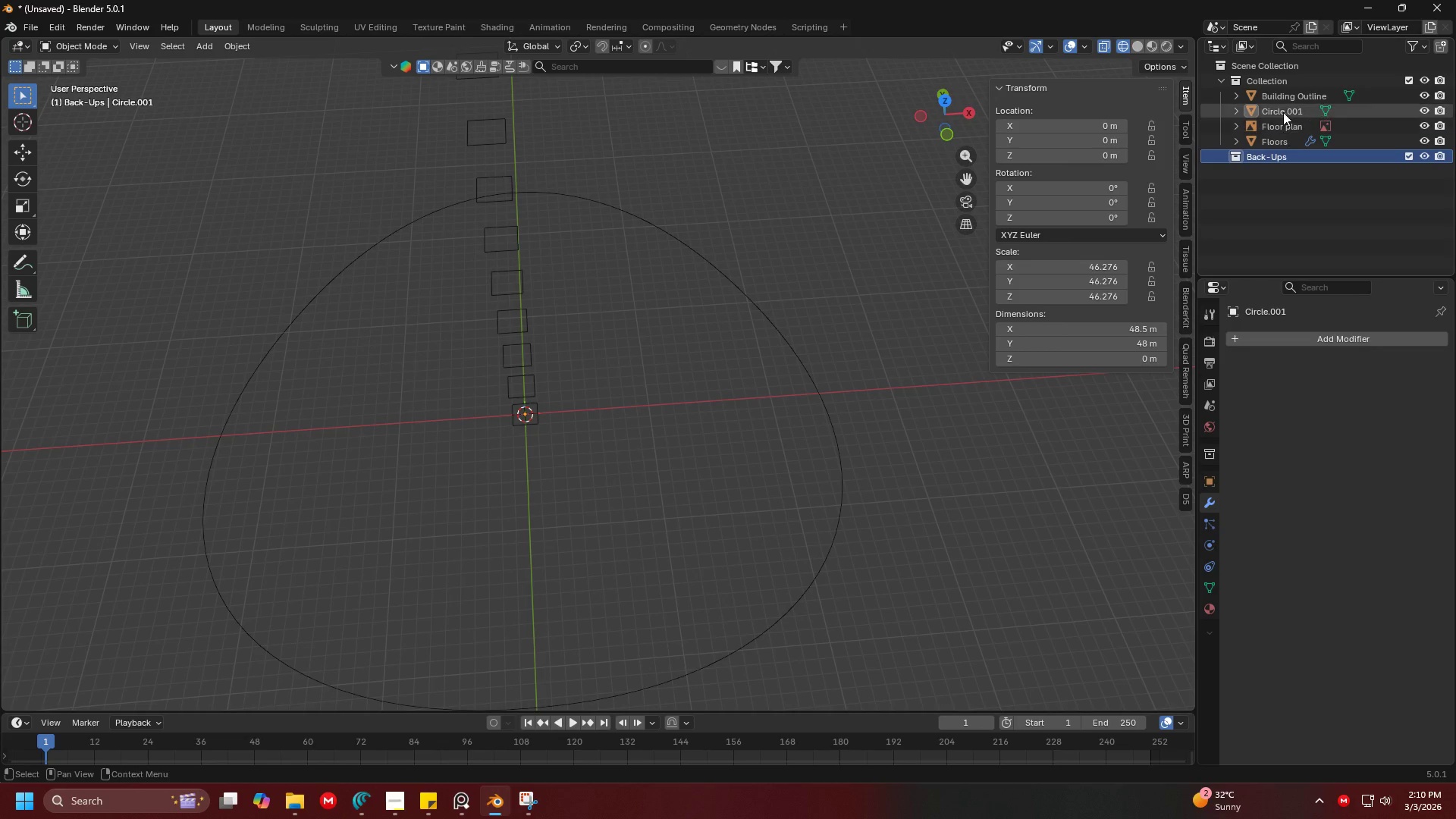 
left_click([1283, 110])
 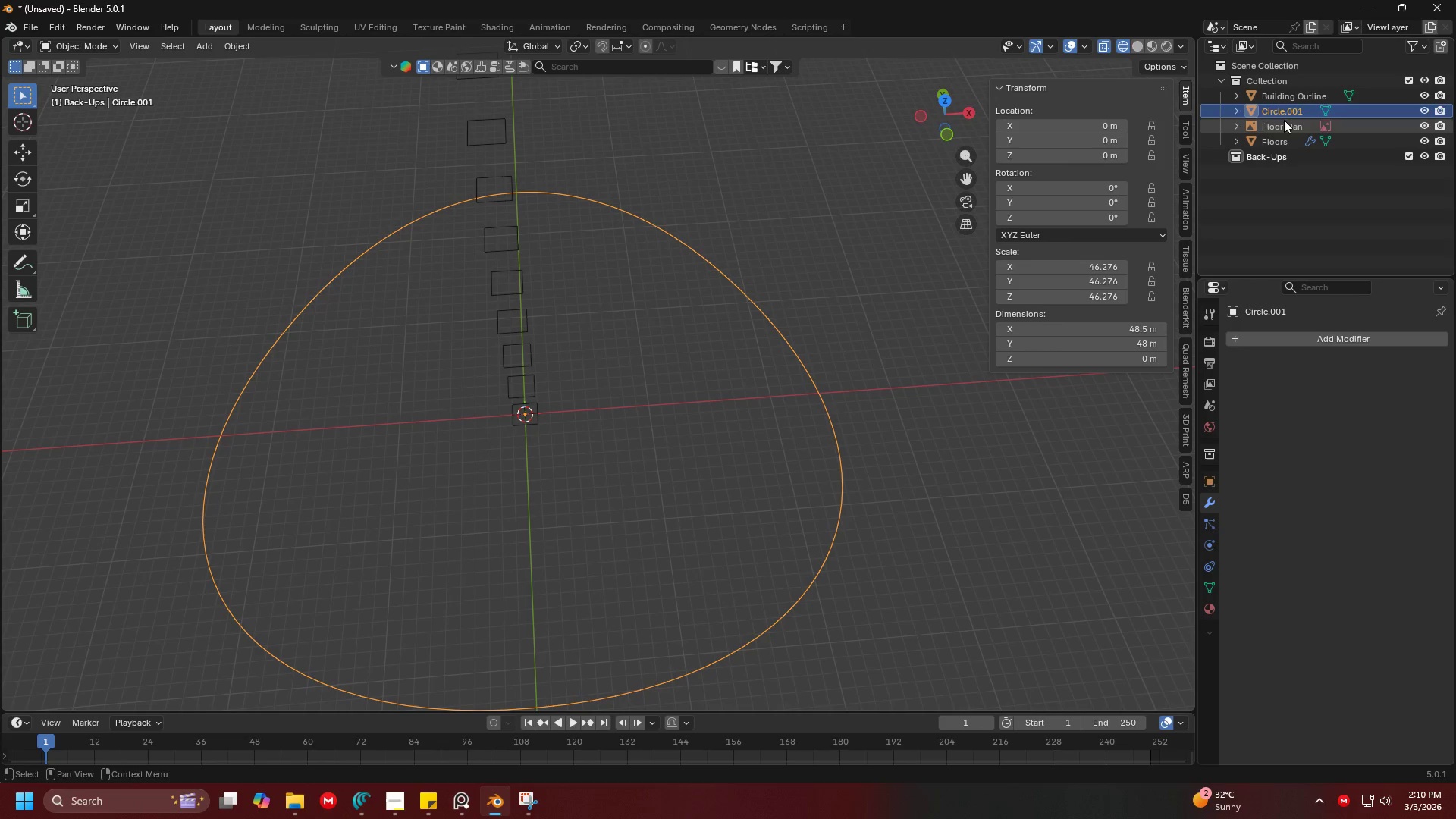 
left_click_drag(start_coordinate=[1285, 111], to_coordinate=[1282, 158])
 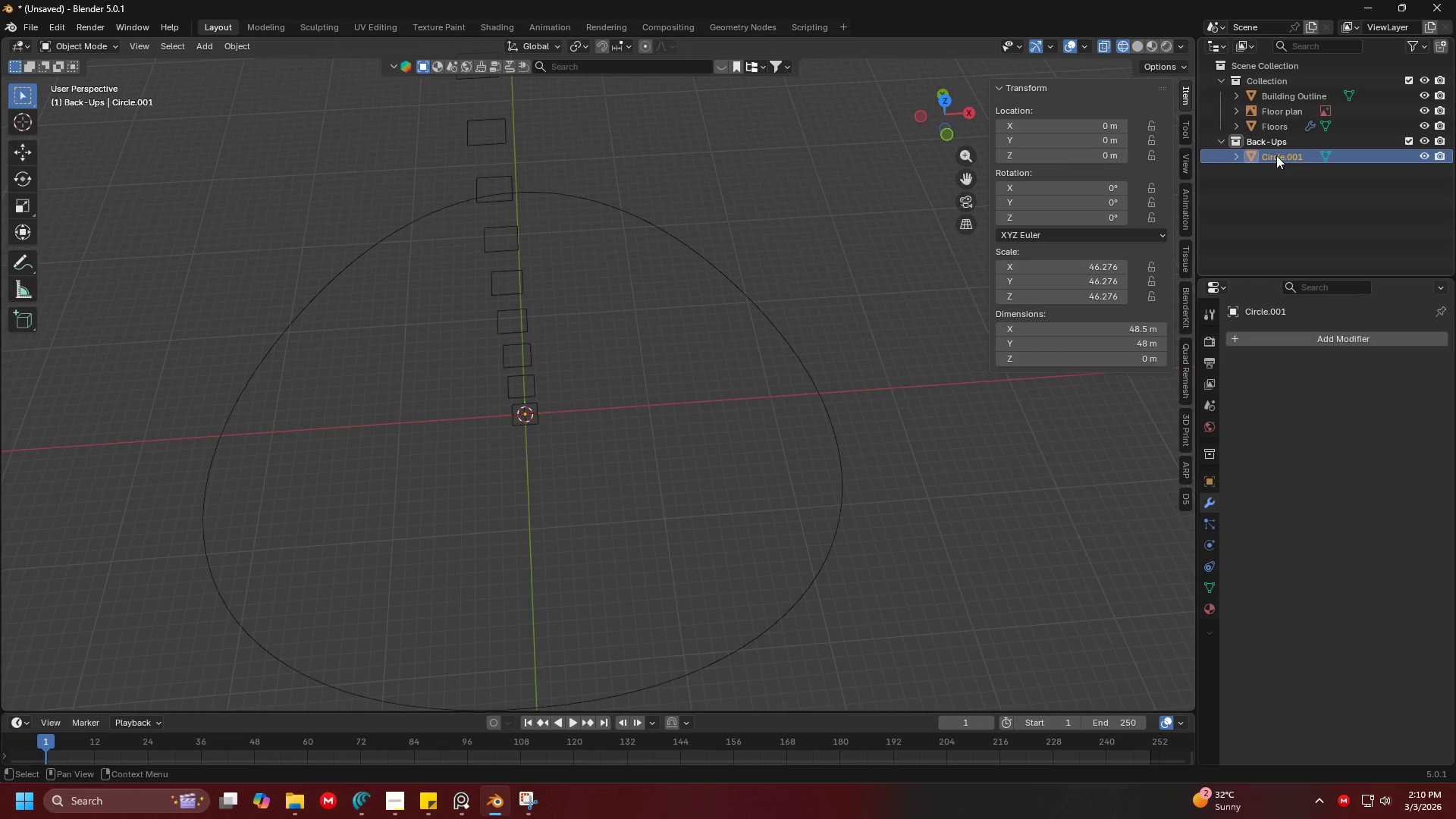 
double_click([1276, 155])
 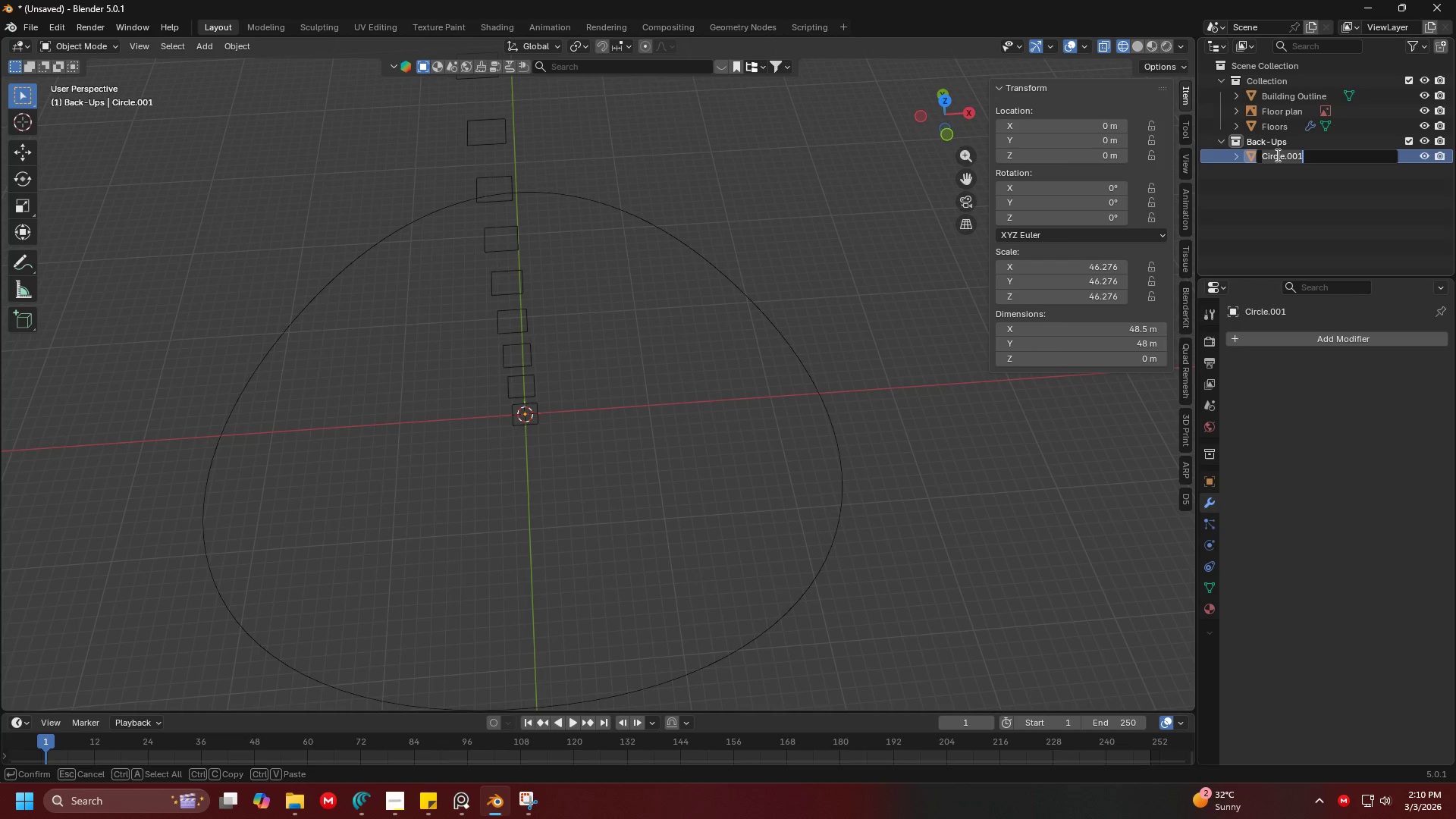 
type(Building Outline)
 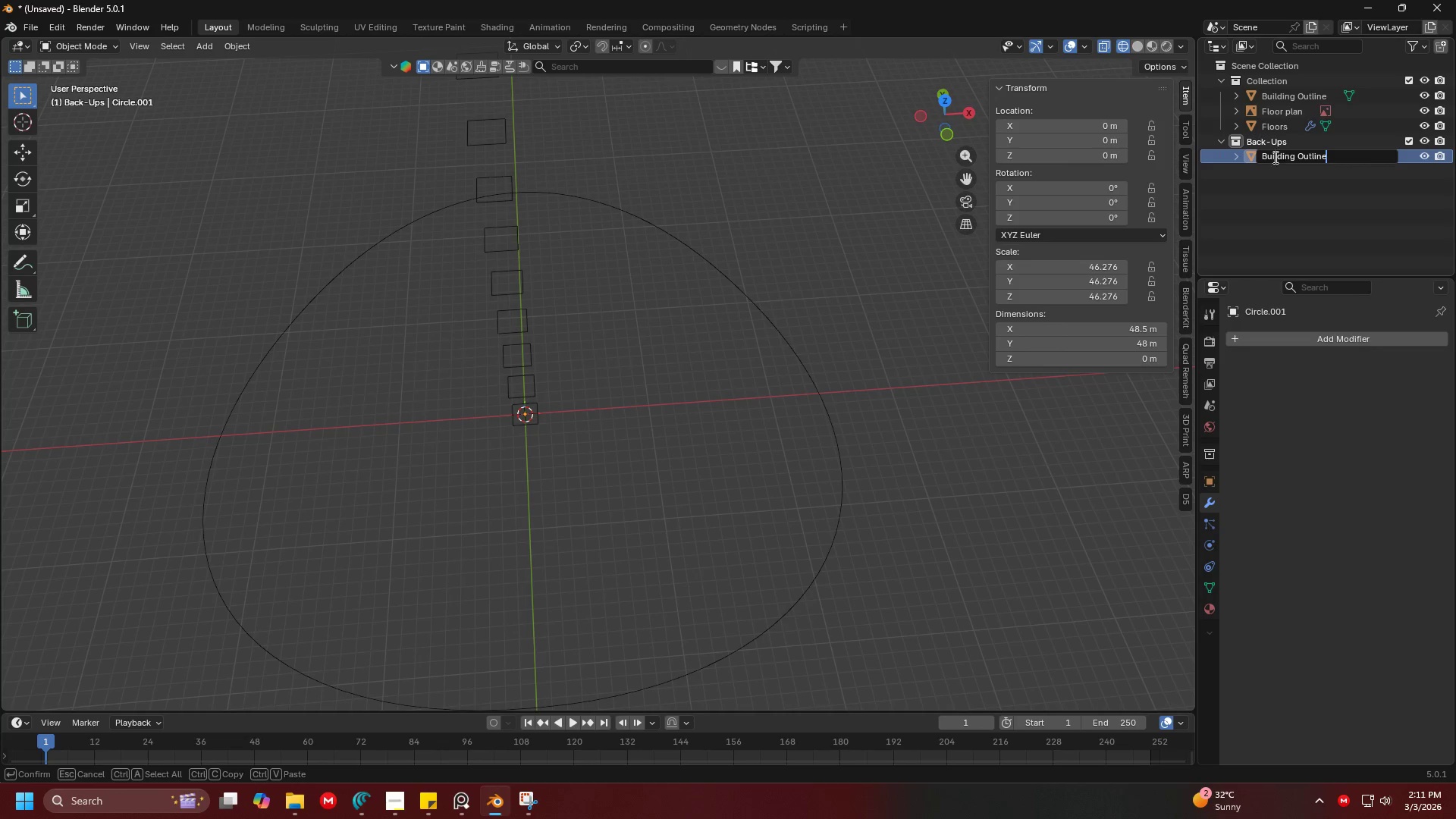 
left_click([1269, 202])
 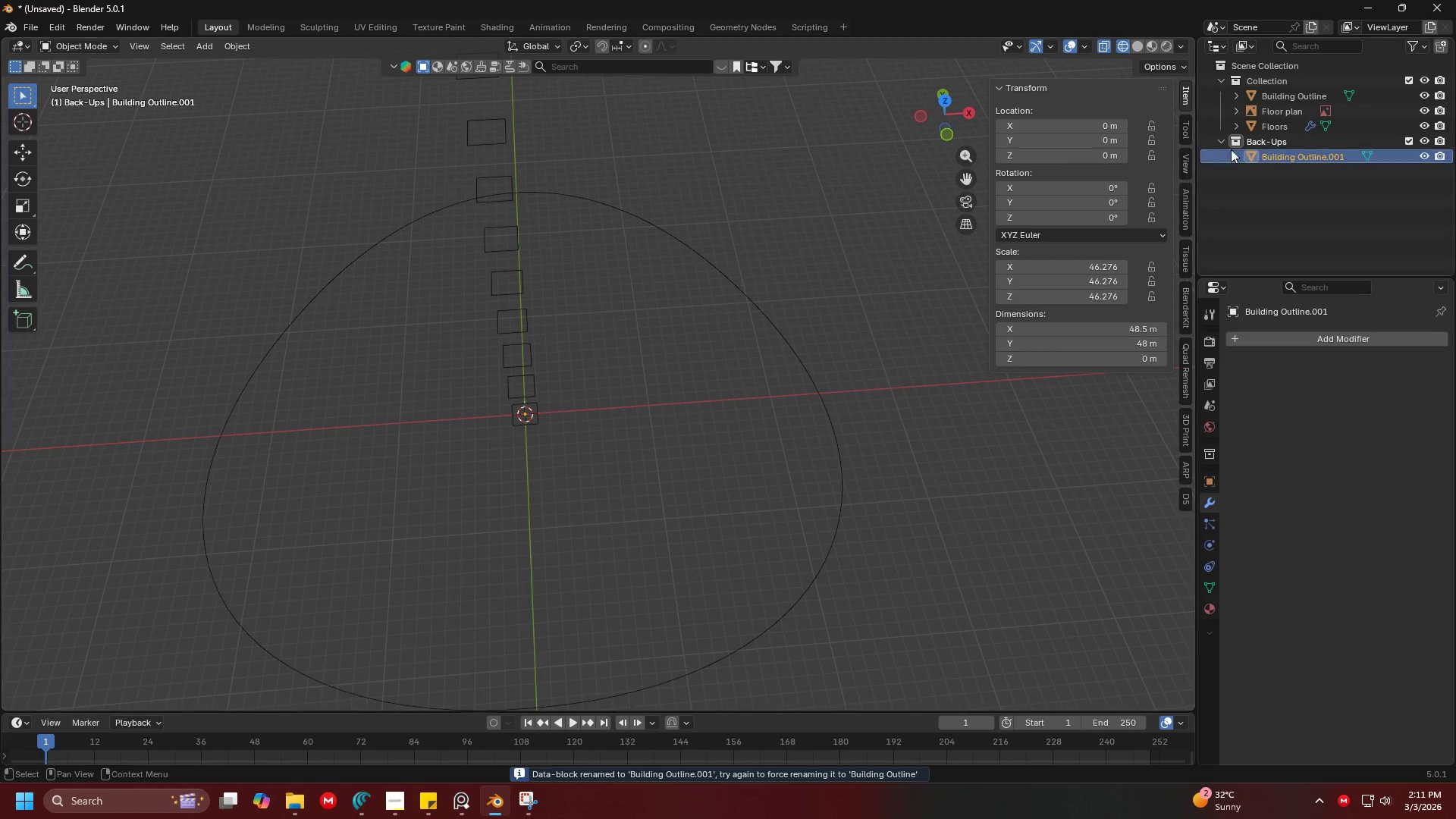 
left_click([1275, 93])
 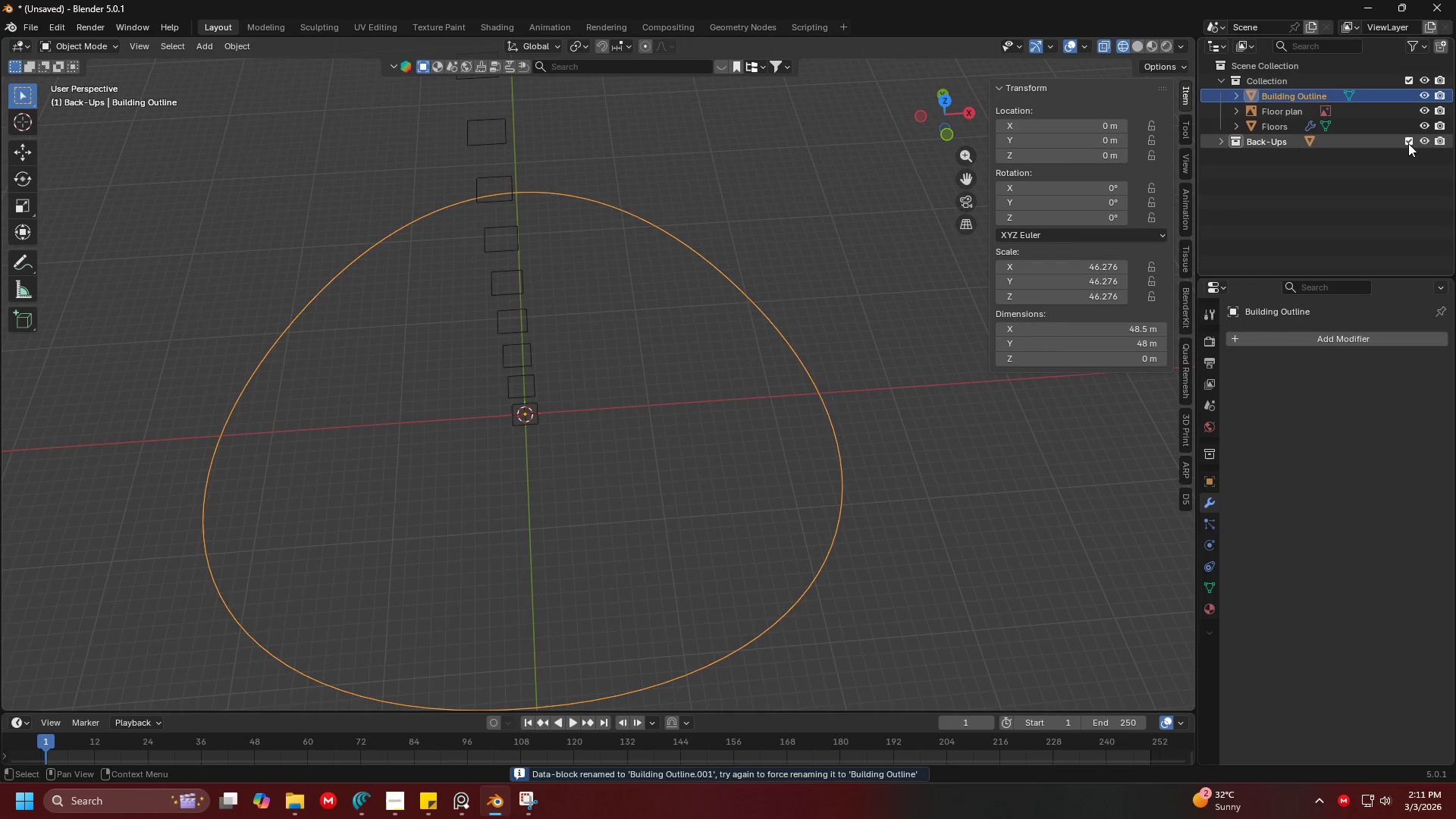 
left_click([1407, 140])
 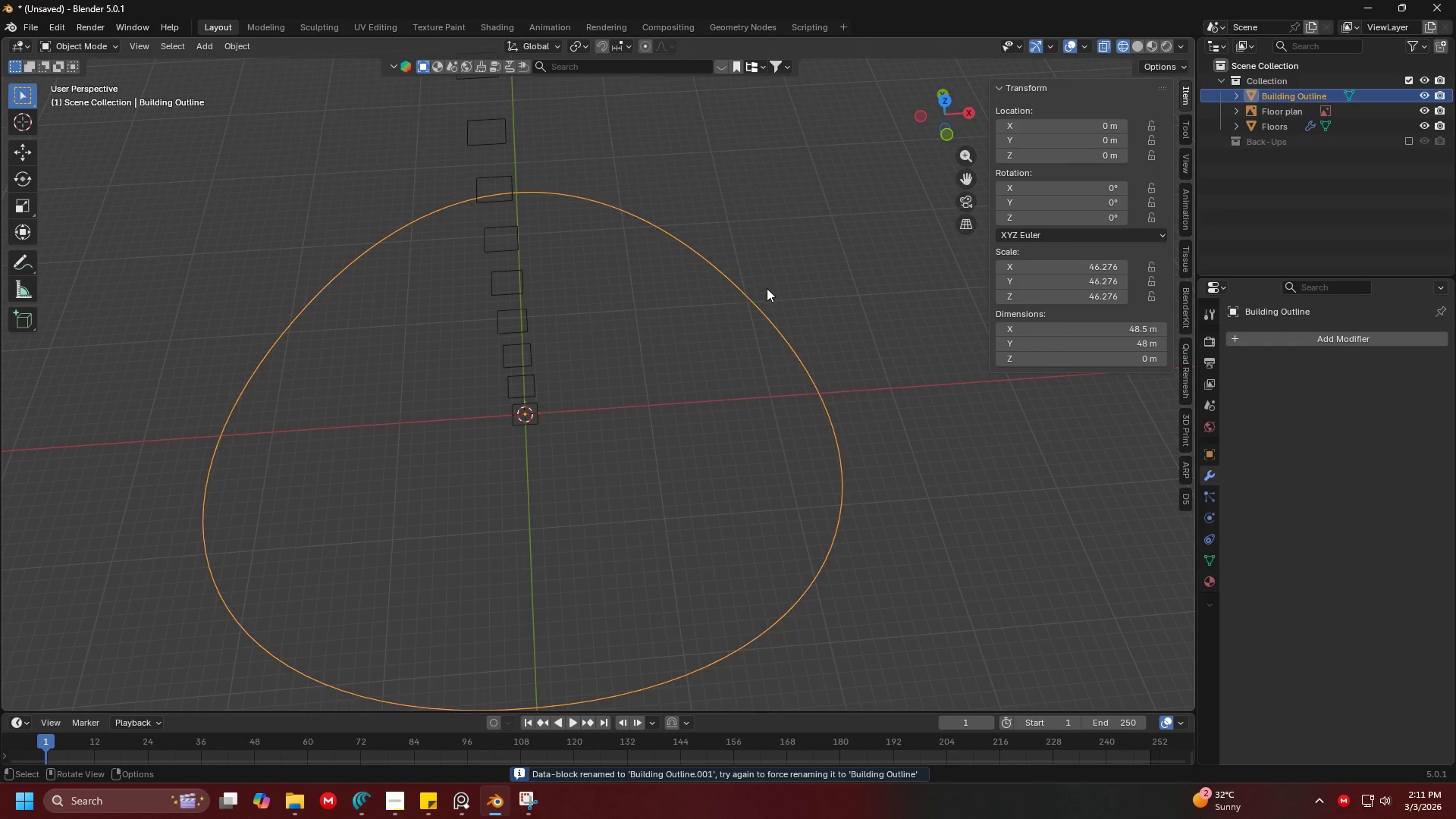 
double_click([745, 305])
 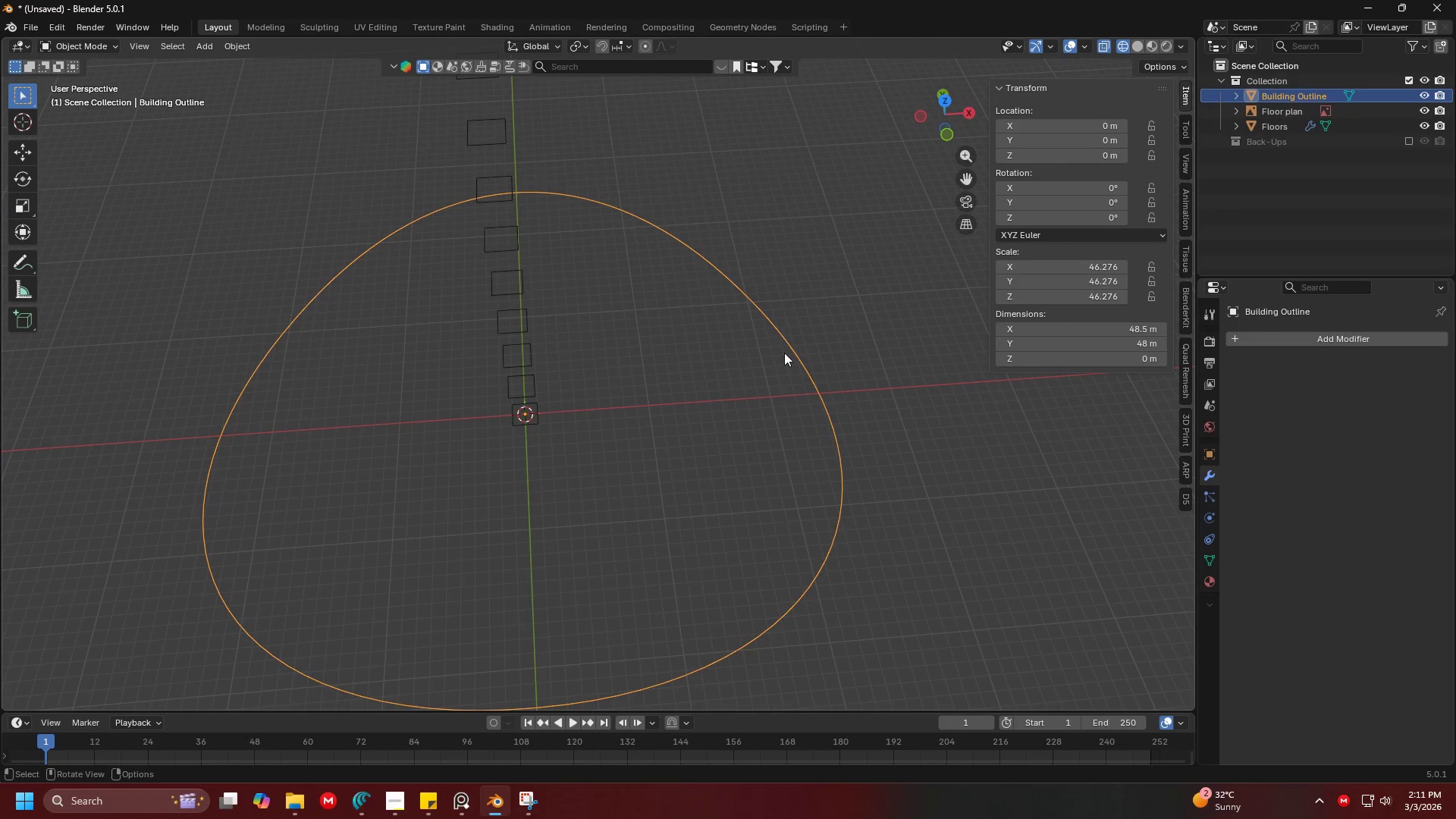 
hold_key(key=ShiftLeft, duration=0.61)
scroll: coordinate [736, 419], scroll_direction: down, amount: 2.0
 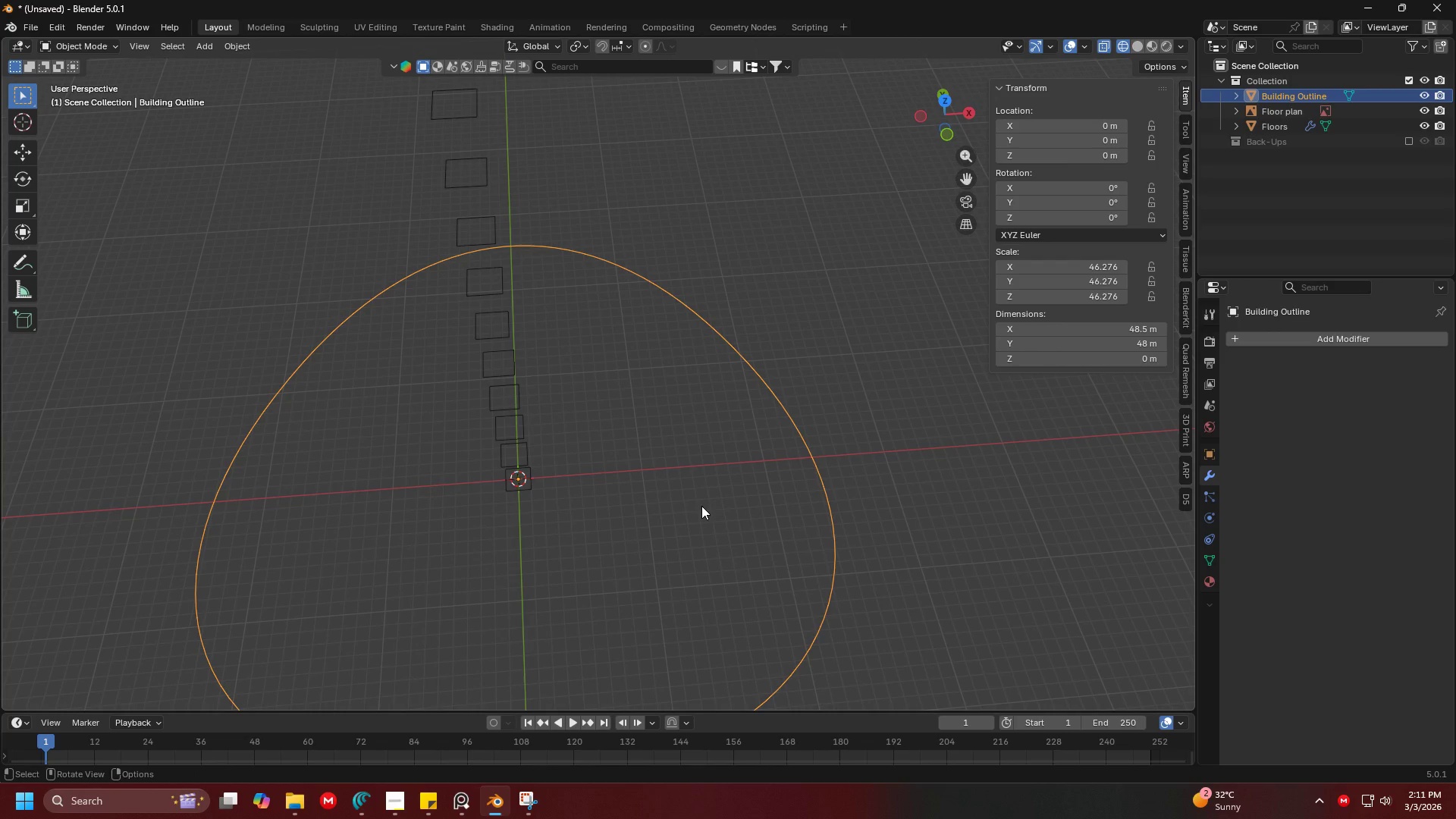 
key(Shift+ShiftLeft)
 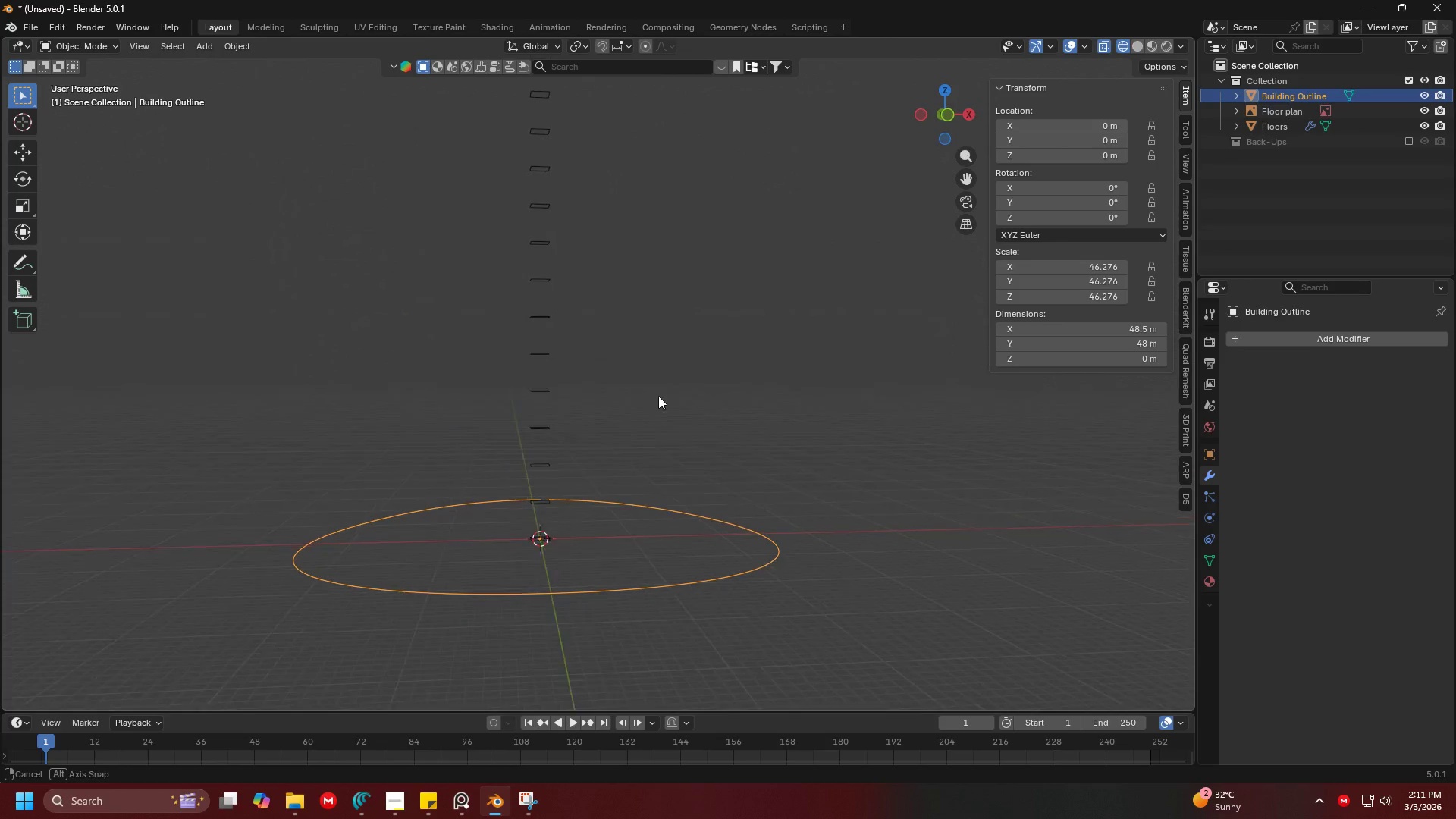 
scroll: coordinate [682, 491], scroll_direction: down, amount: 3.0
 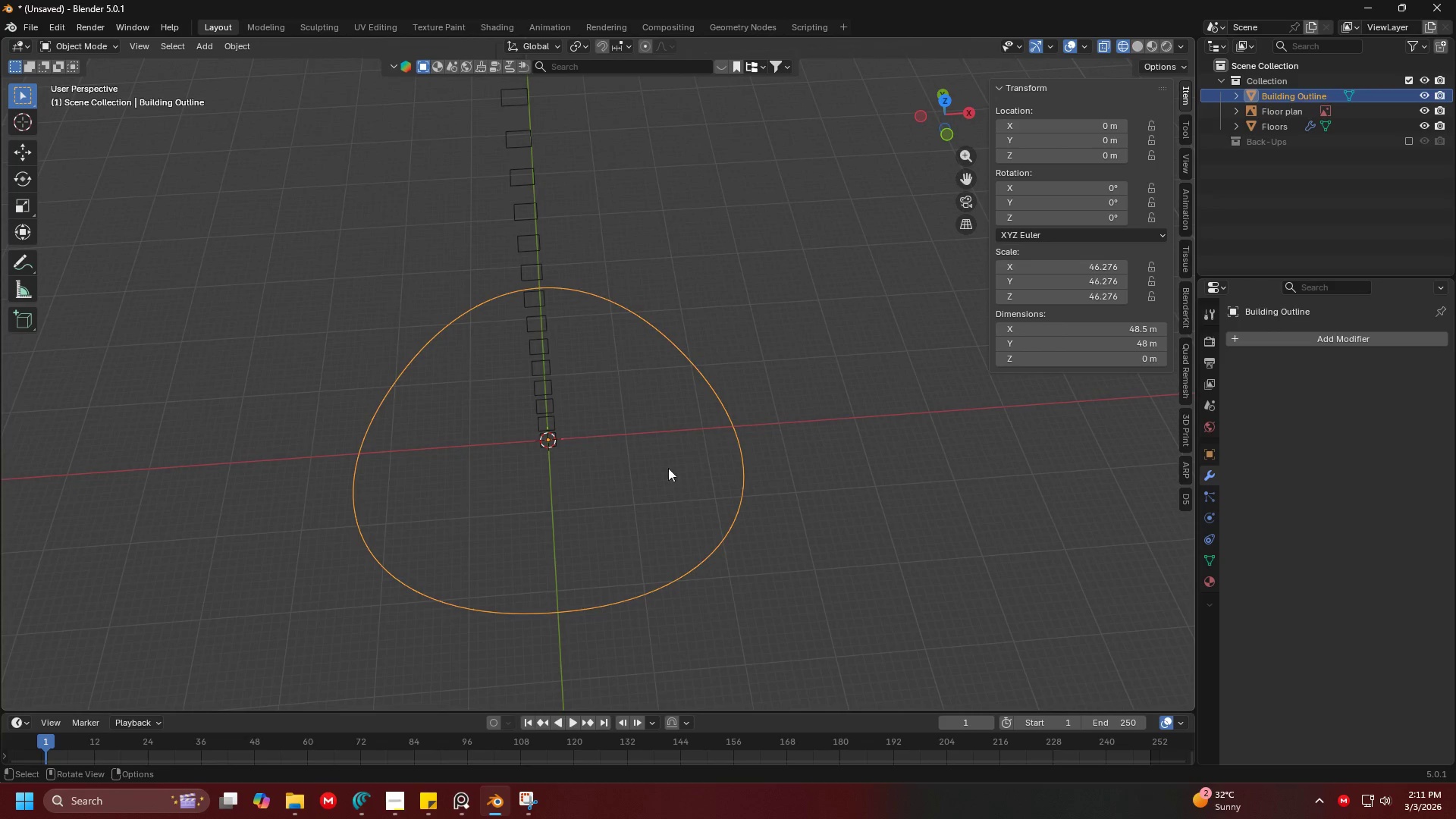 
hold_key(key=ShiftLeft, duration=0.8)
 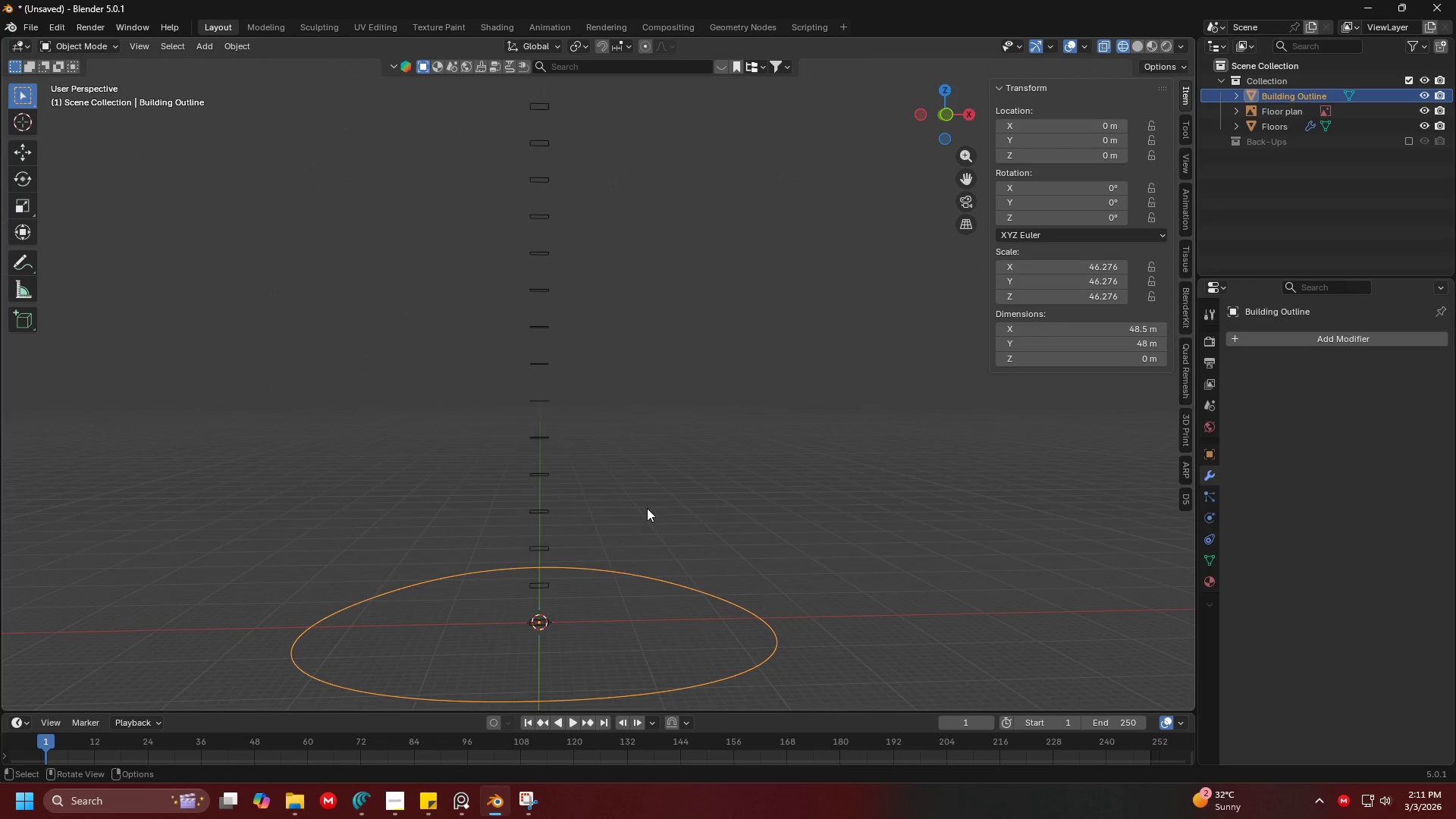 
hold_key(key=ShiftLeft, duration=0.45)
 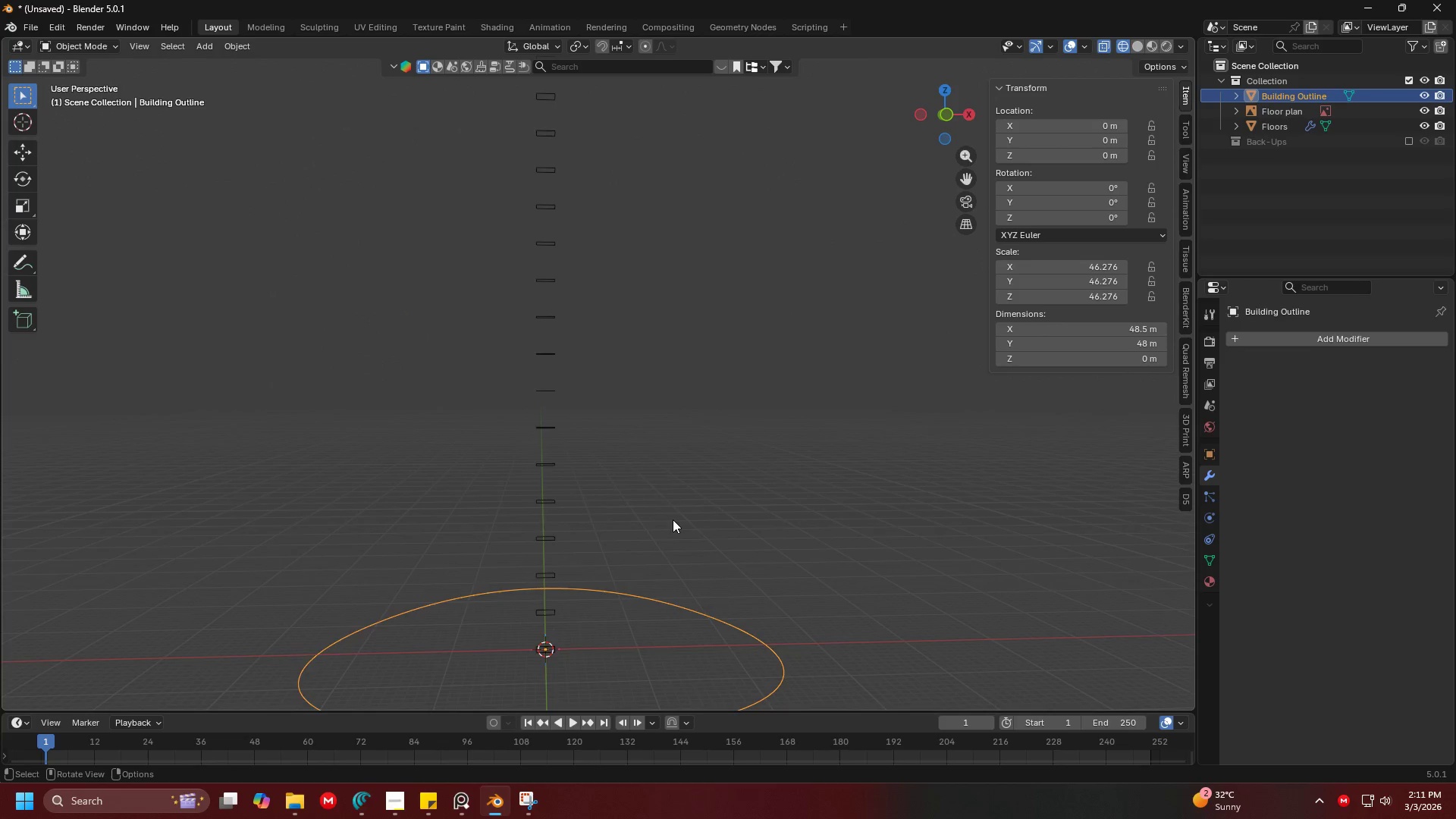 
hold_key(key=ShiftLeft, duration=0.31)
 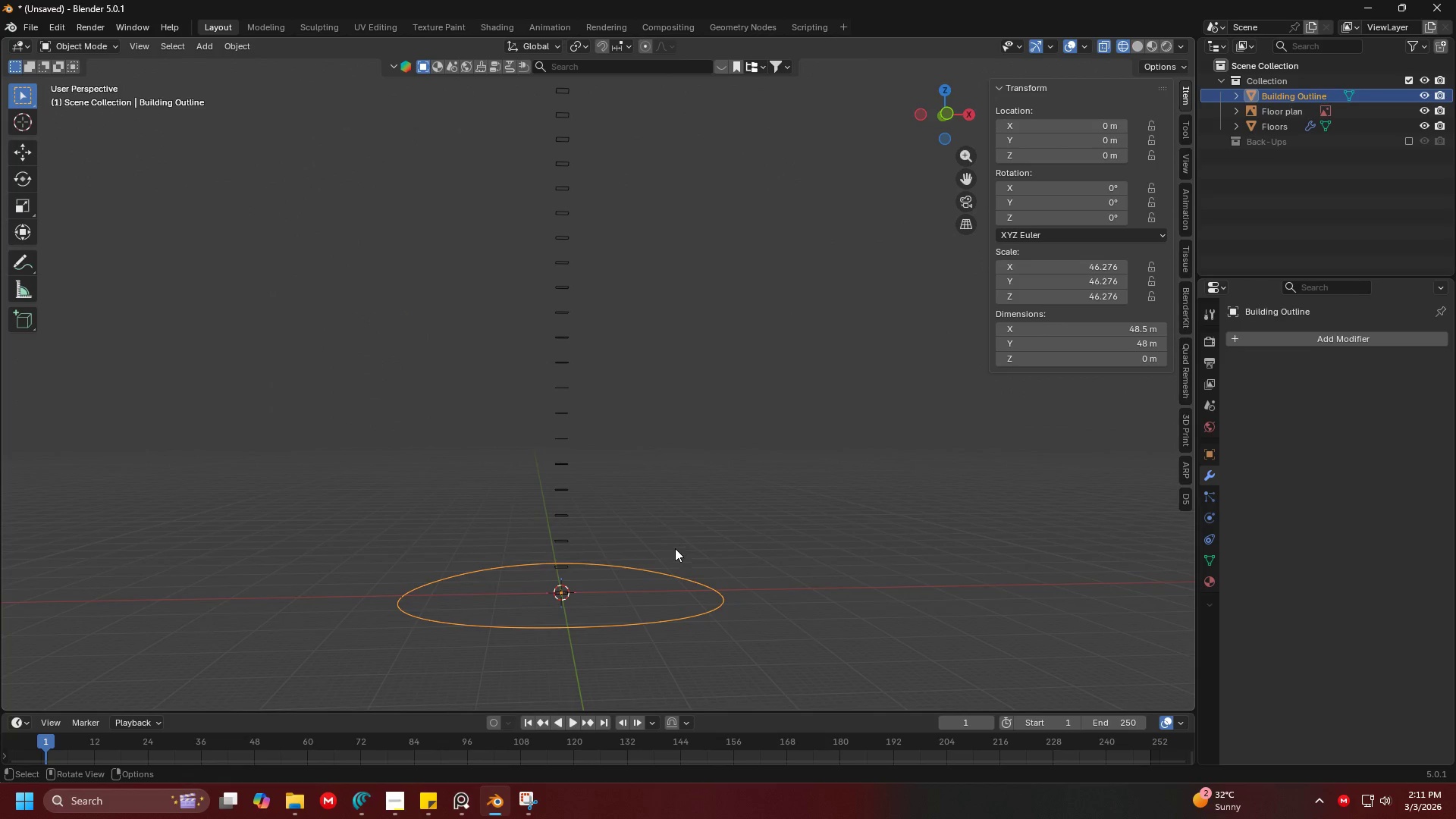 
scroll: coordinate [673, 519], scroll_direction: down, amount: 2.0
 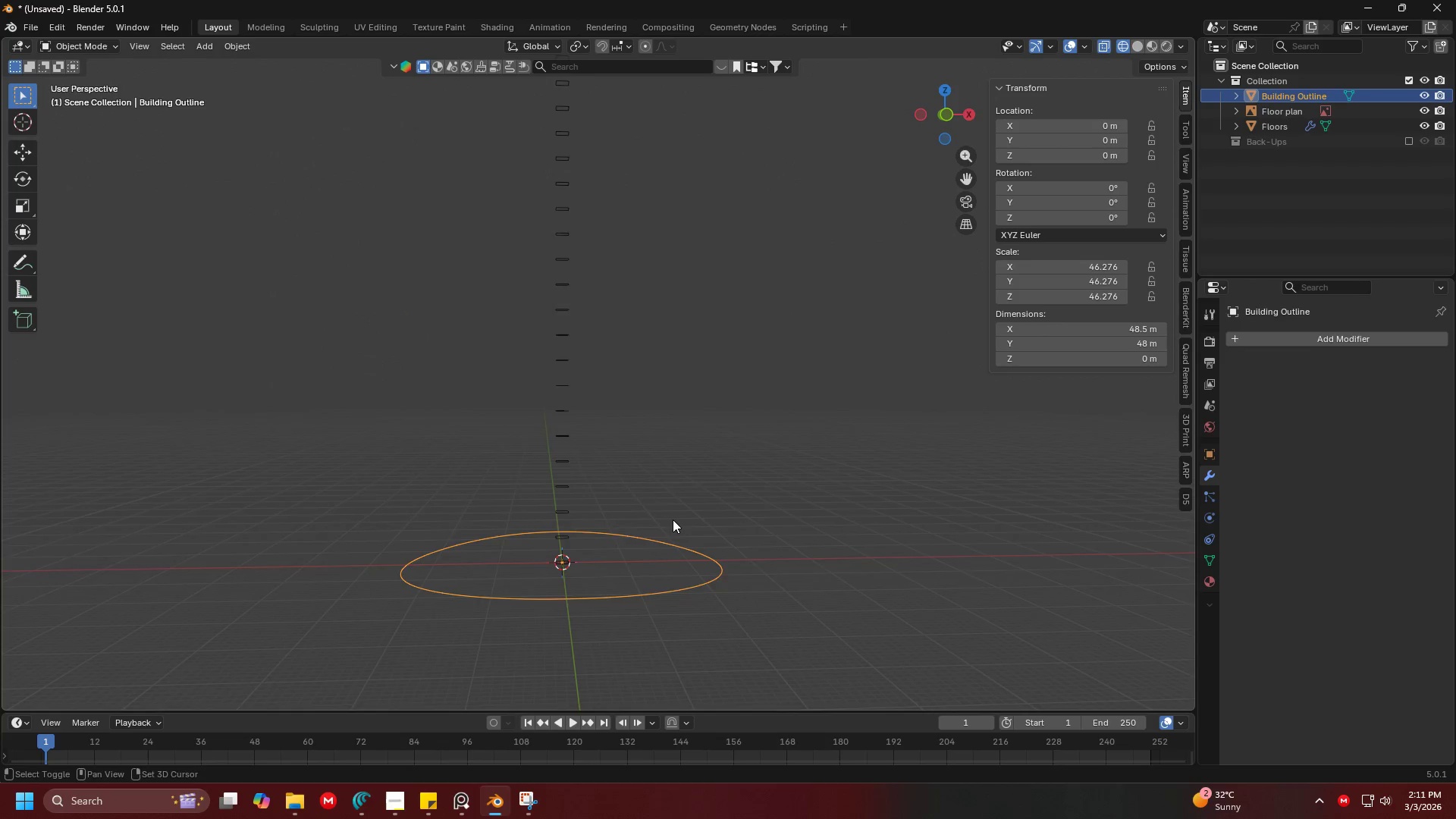 
wait(7.17)
 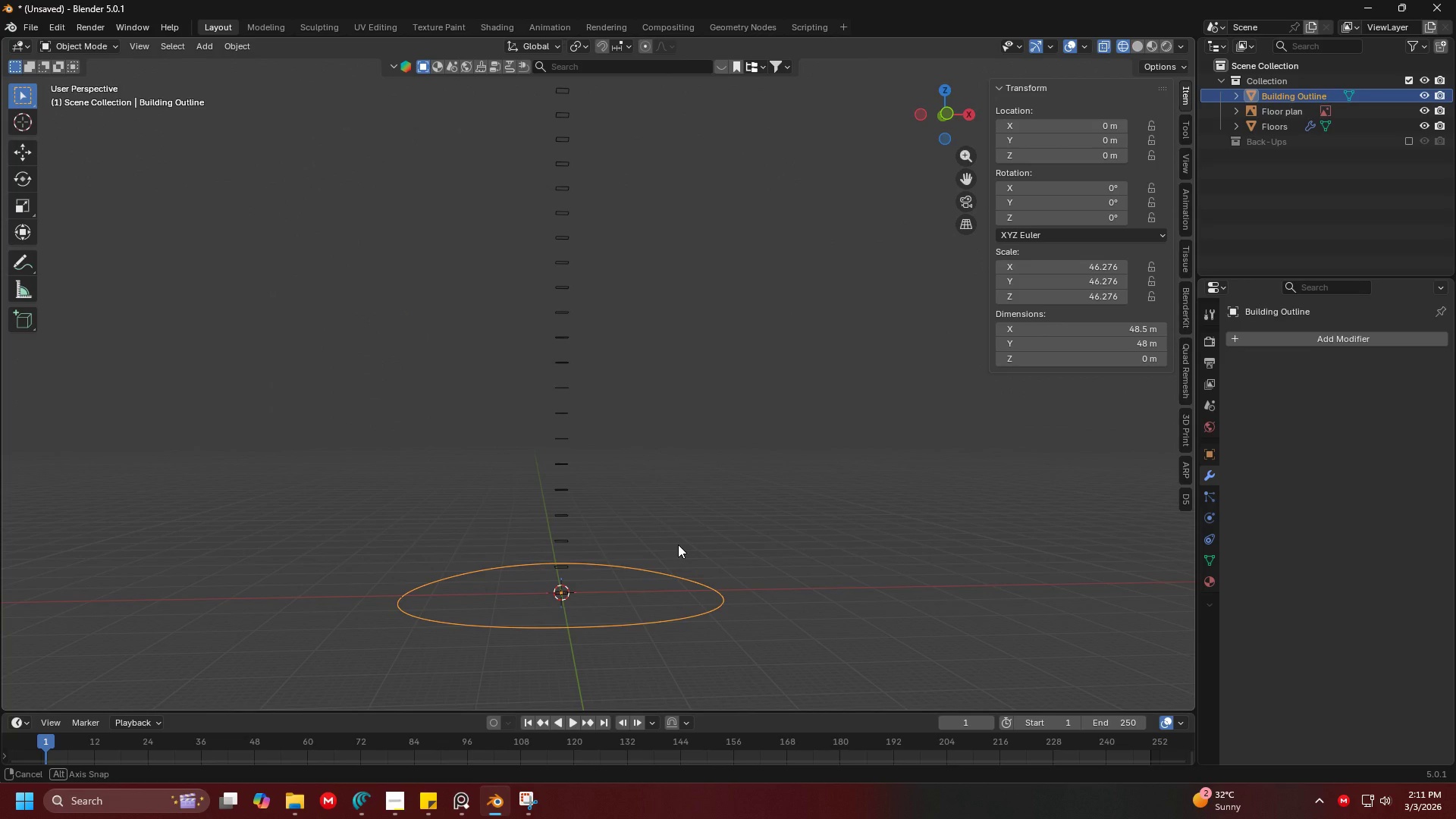 
key(Shift+D)
 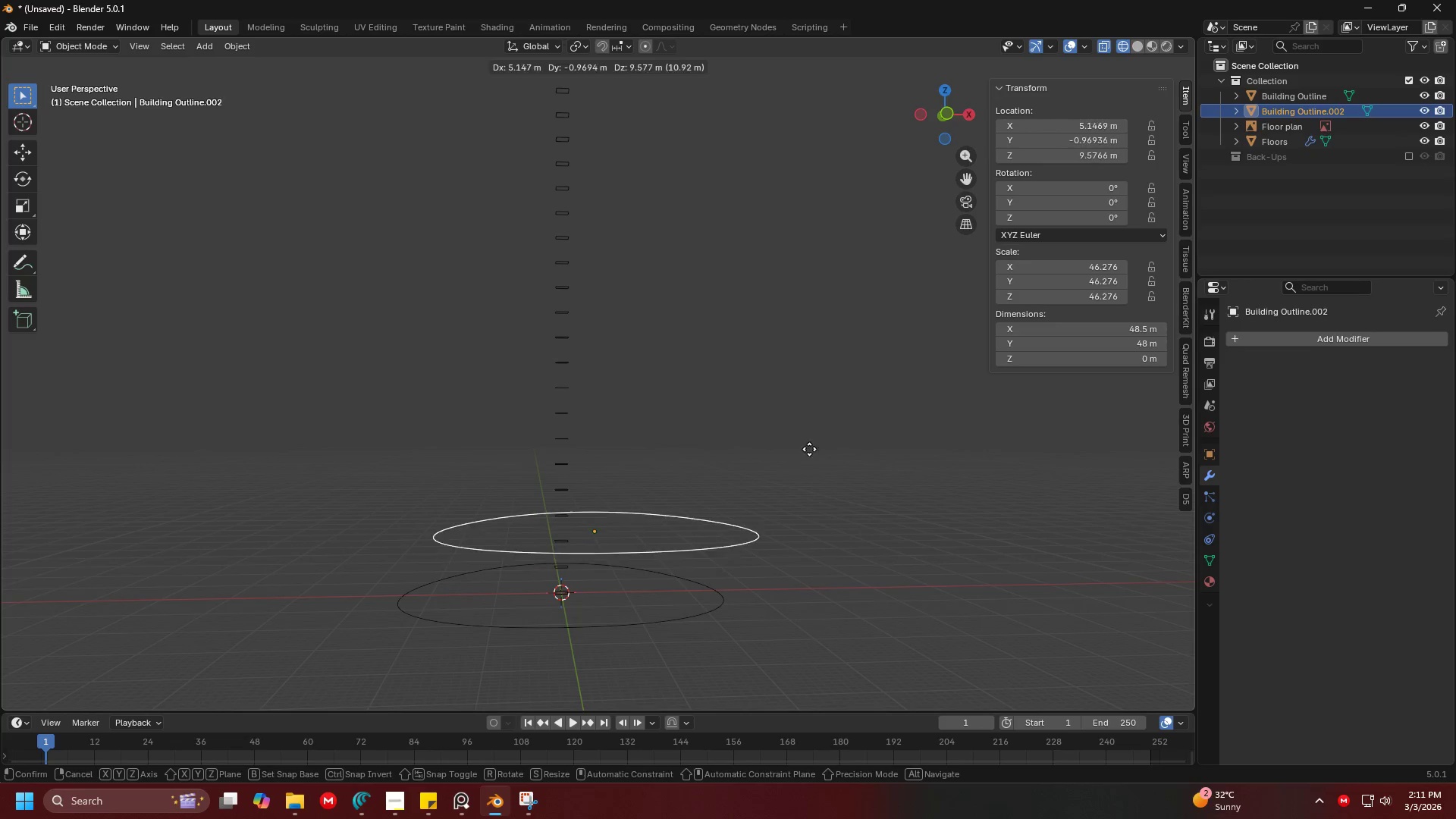 
right_click([809, 449])
 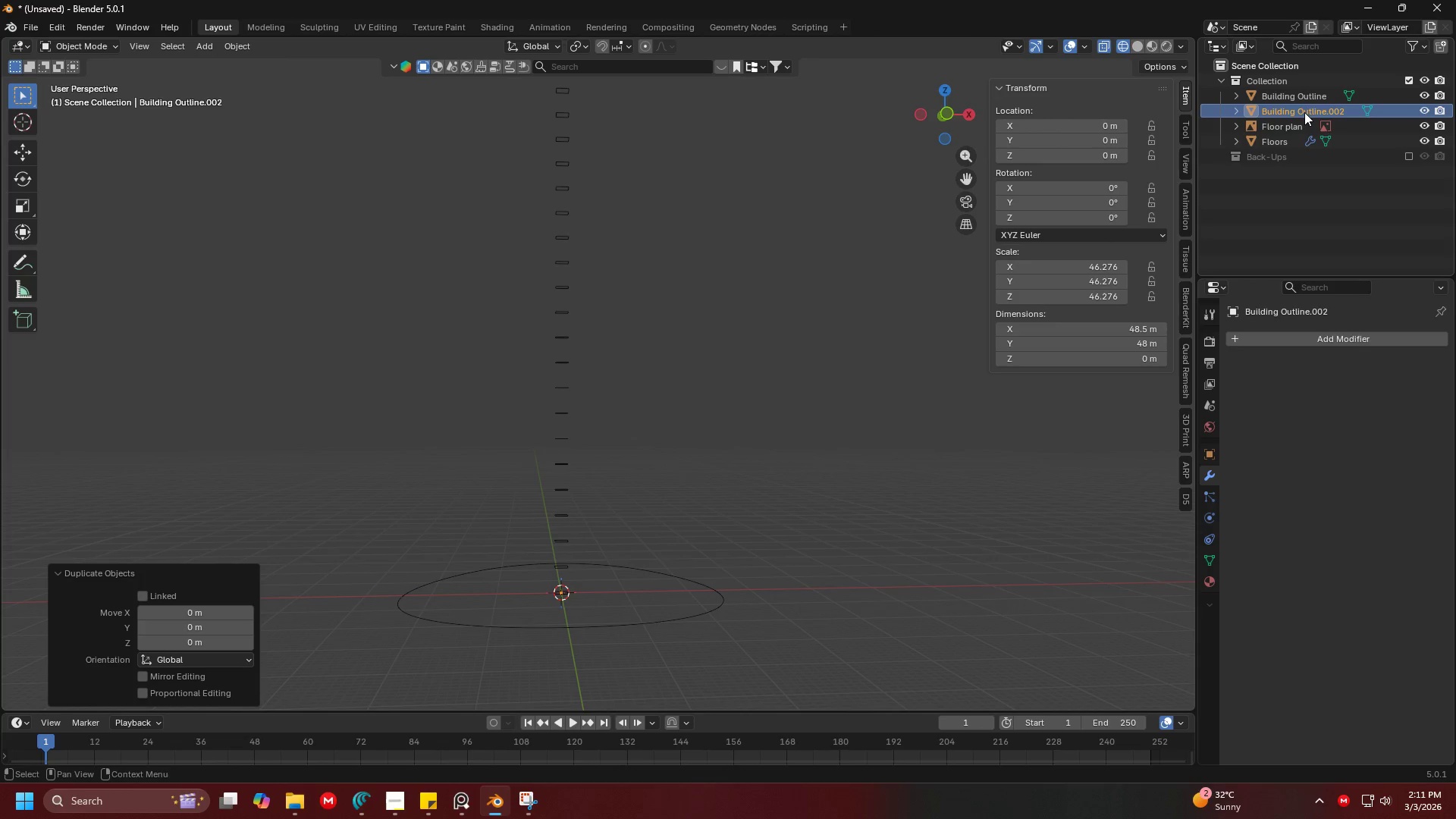 
double_click([1304, 112])
 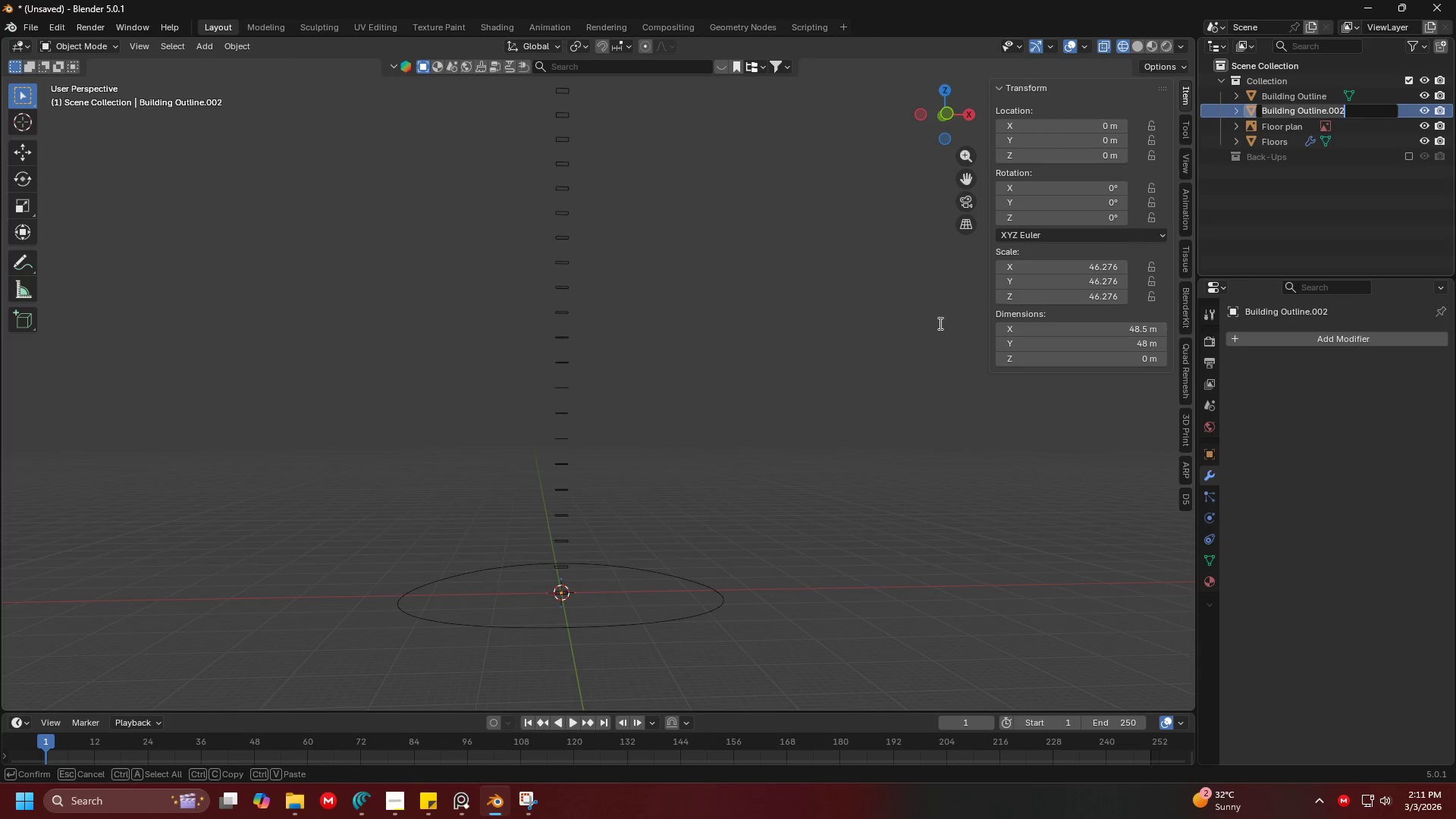 
type(Floor)
 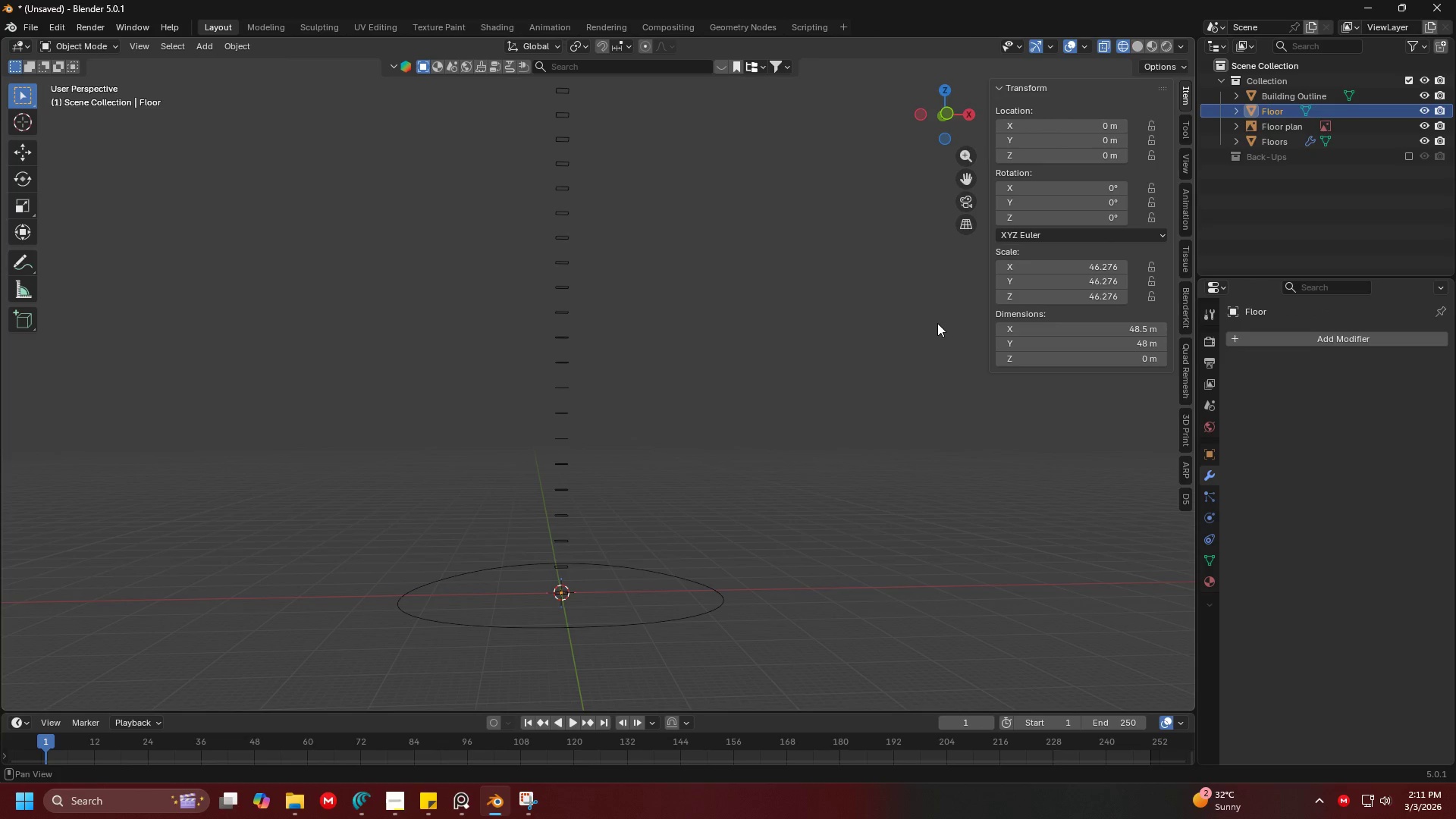 
key(Enter)
 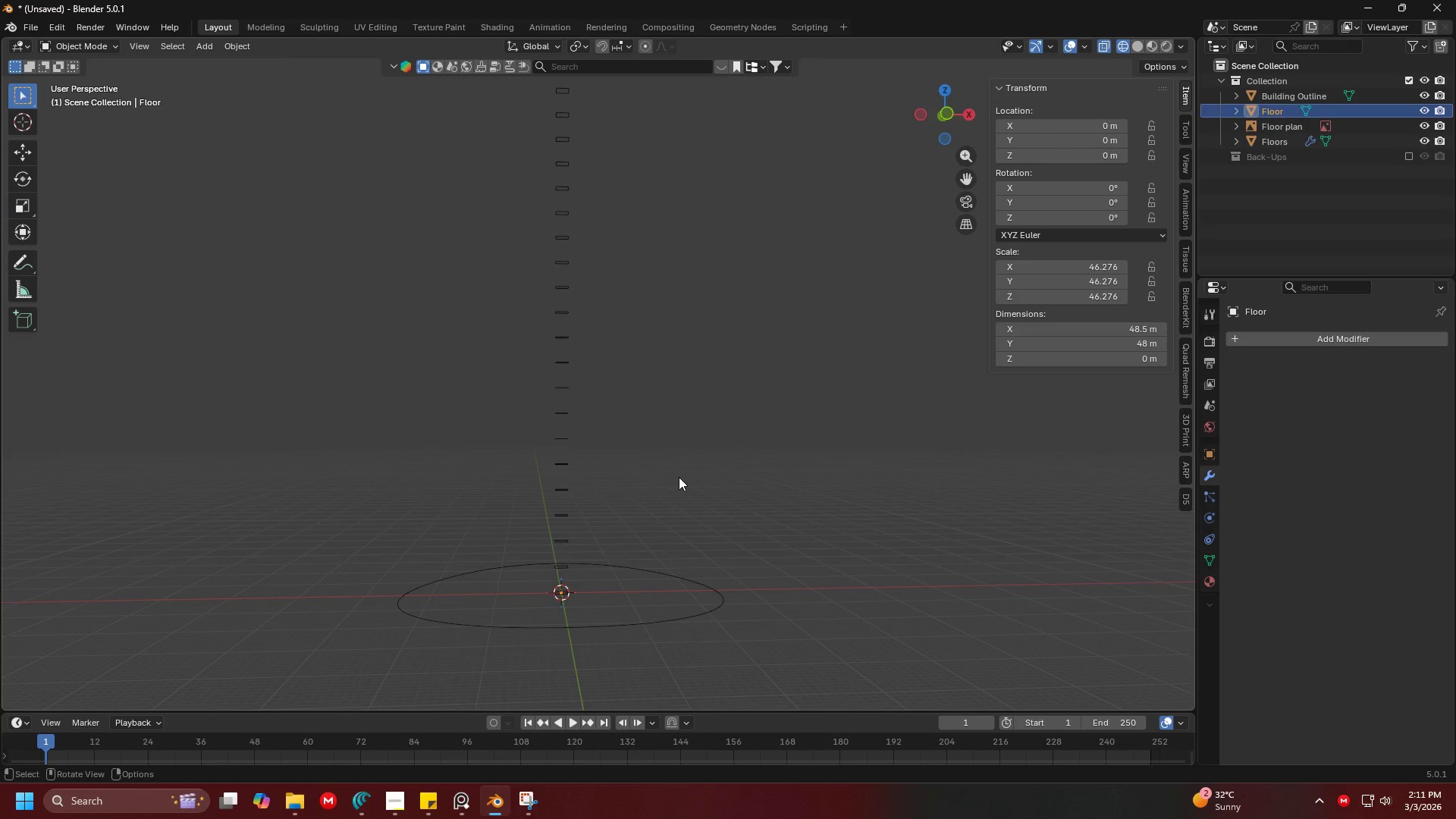 
hold_key(key=ShiftLeft, duration=0.62)
 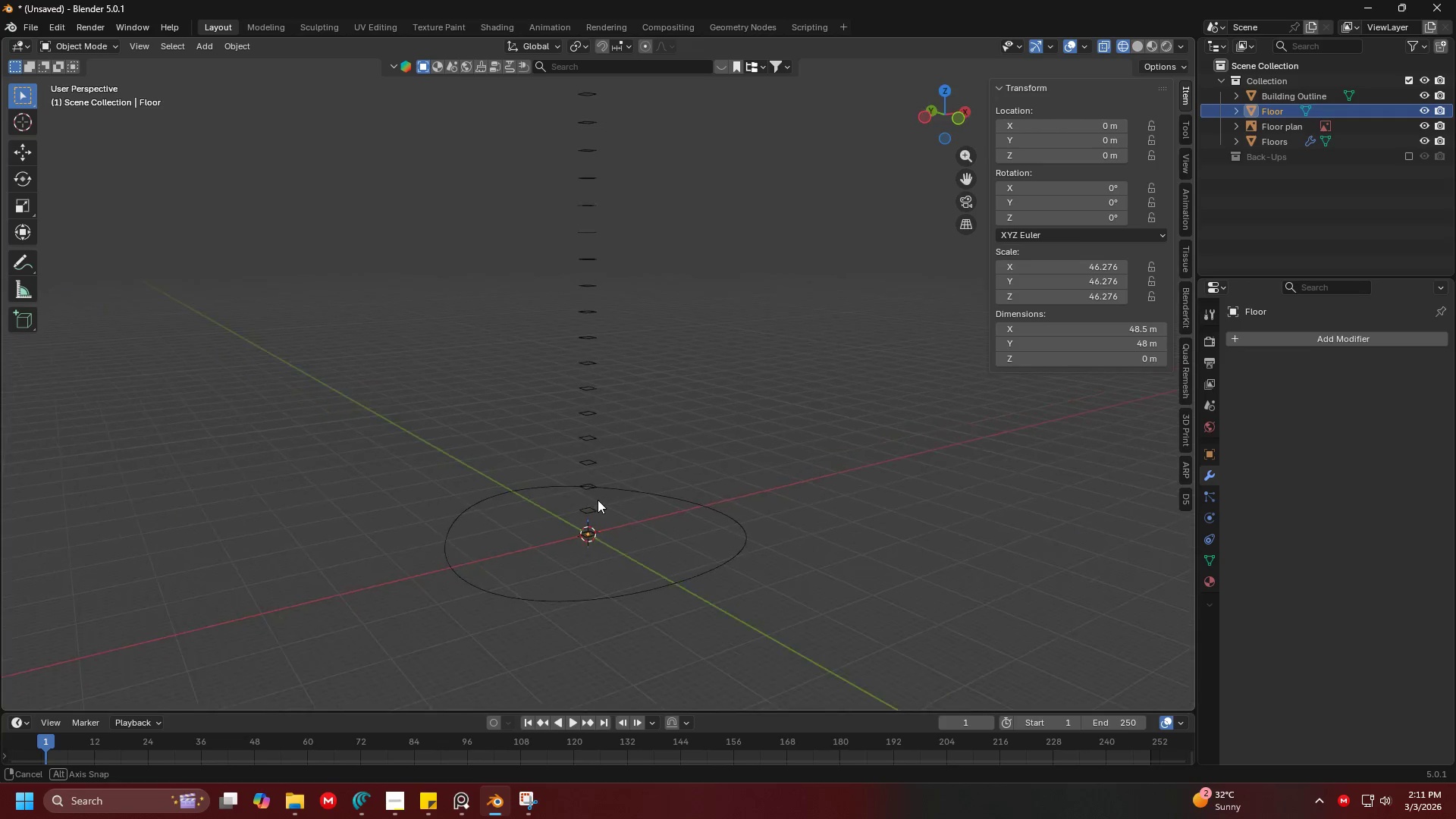 
scroll: coordinate [510, 504], scroll_direction: up, amount: 3.0
 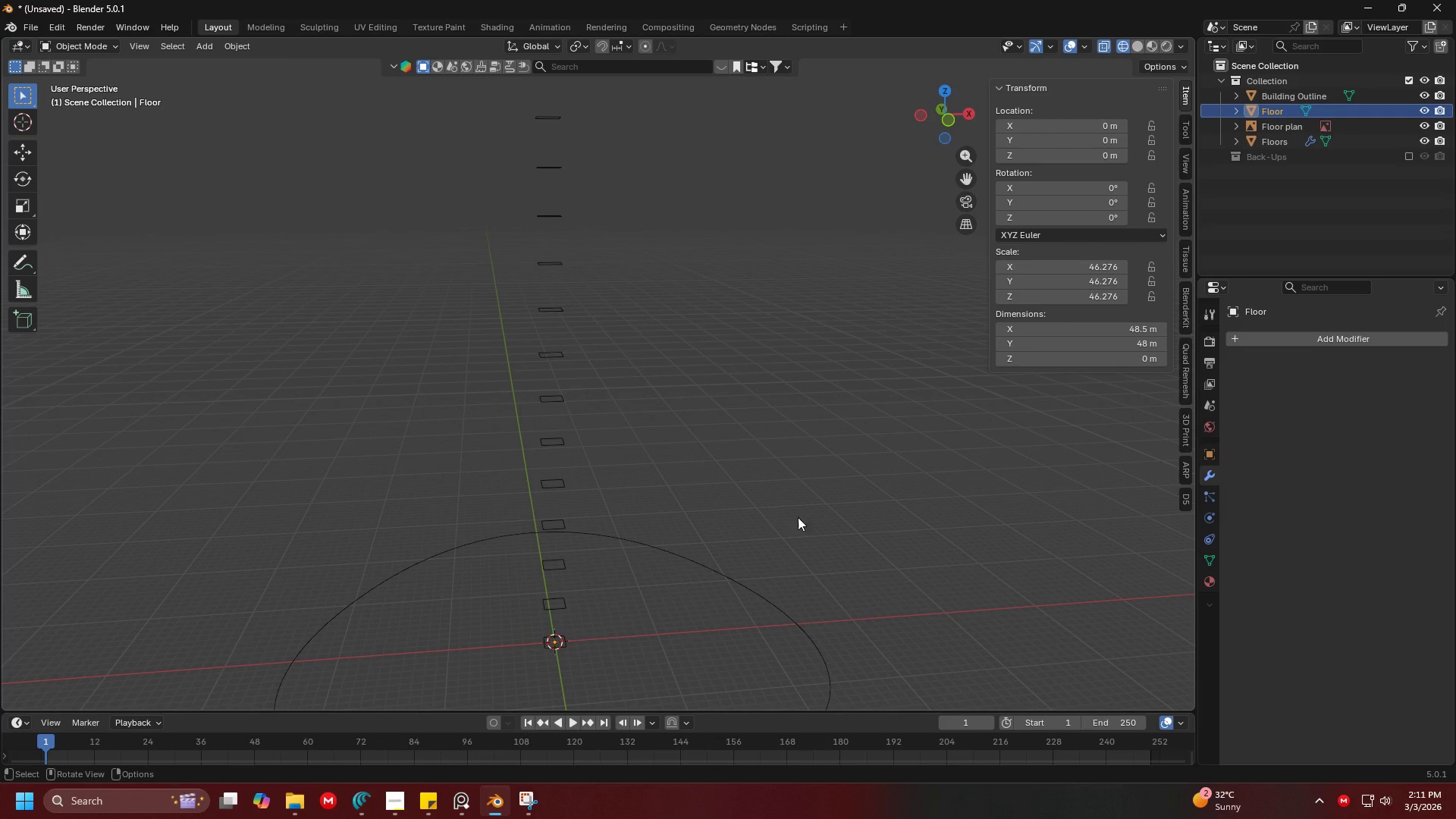 
key(Shift+ShiftLeft)
 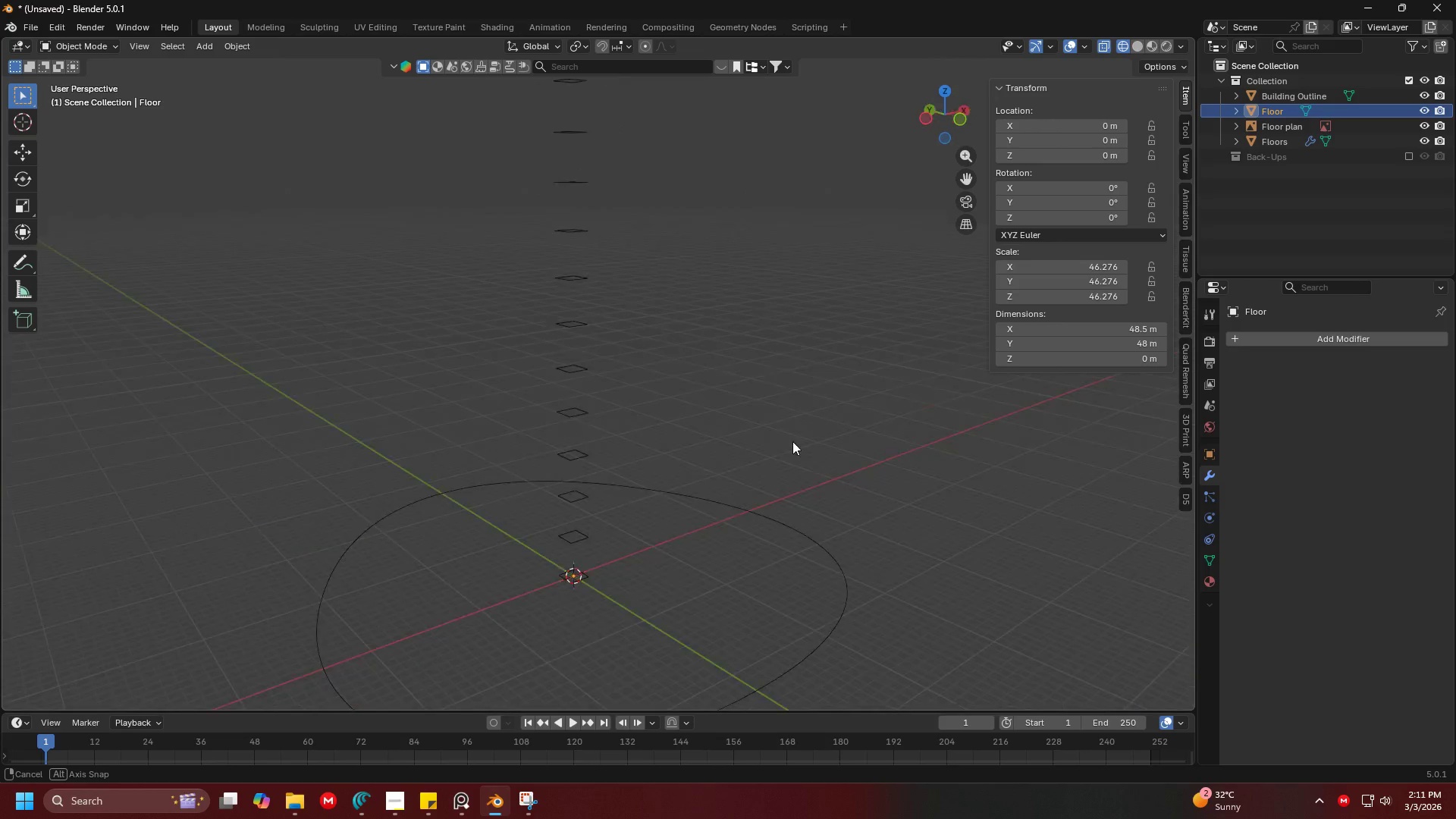 
hold_key(key=ShiftLeft, duration=0.39)
 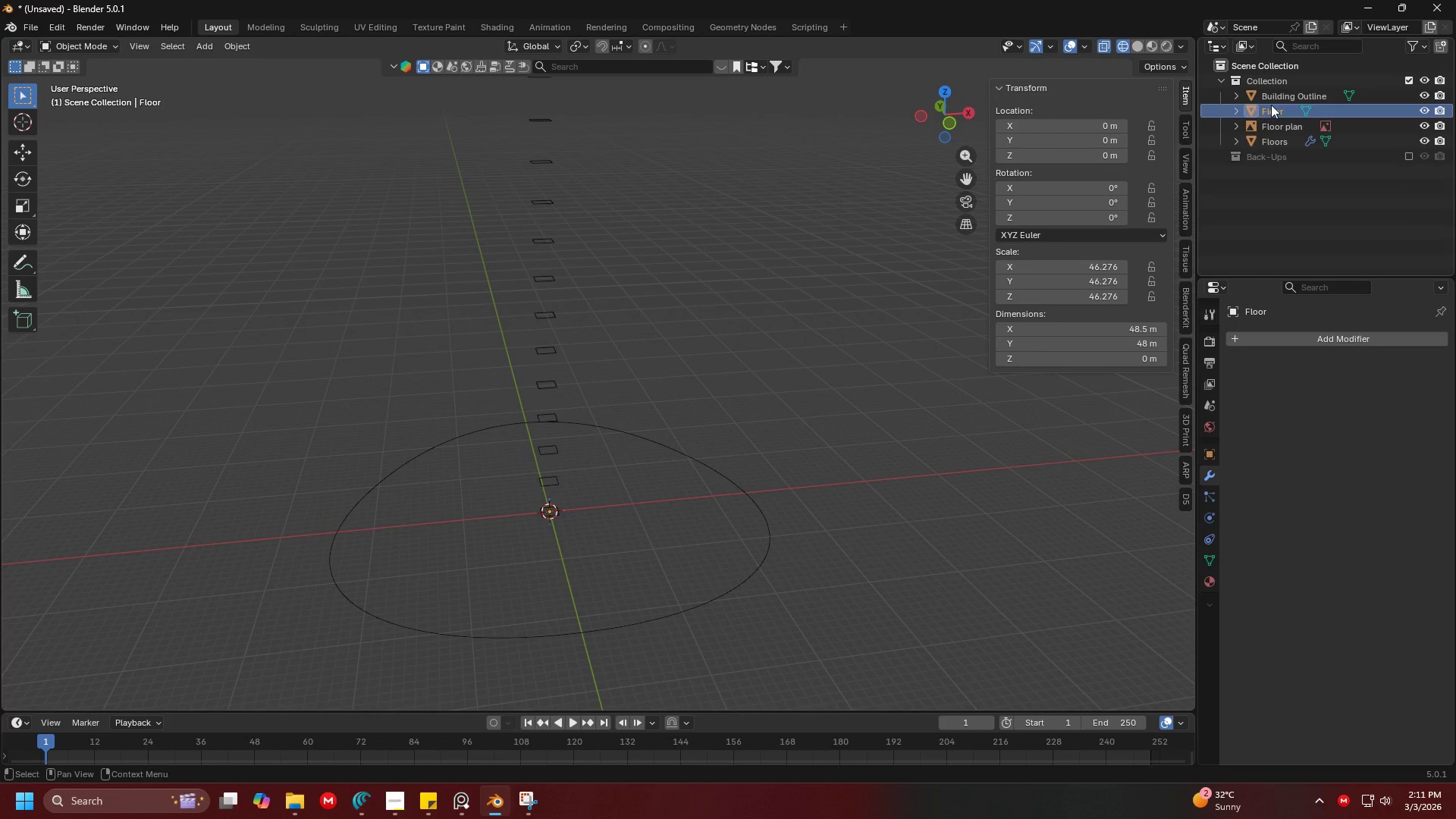 
scroll: coordinate [730, 517], scroll_direction: down, amount: 1.0
 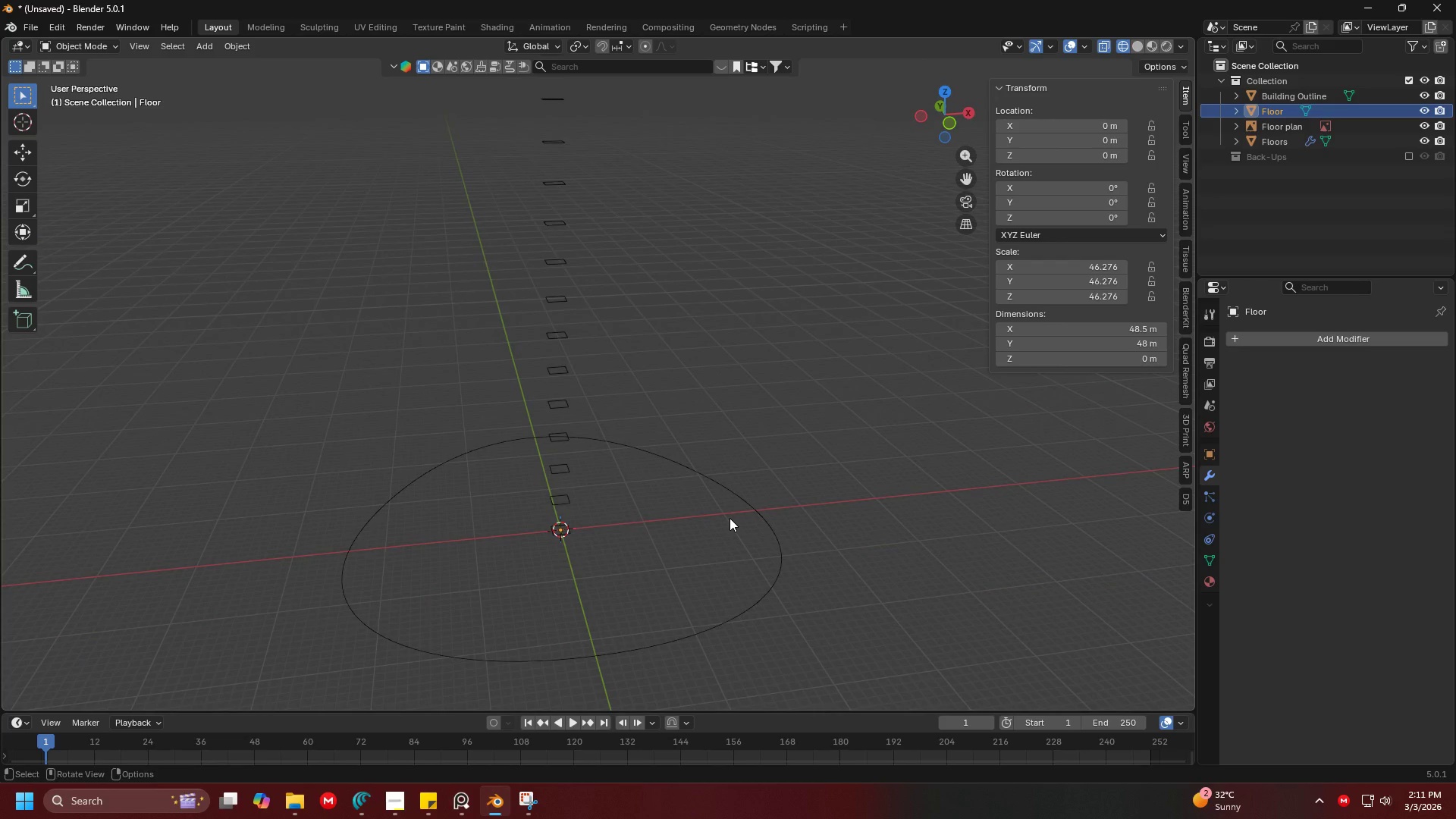 
left_click([1271, 104])
 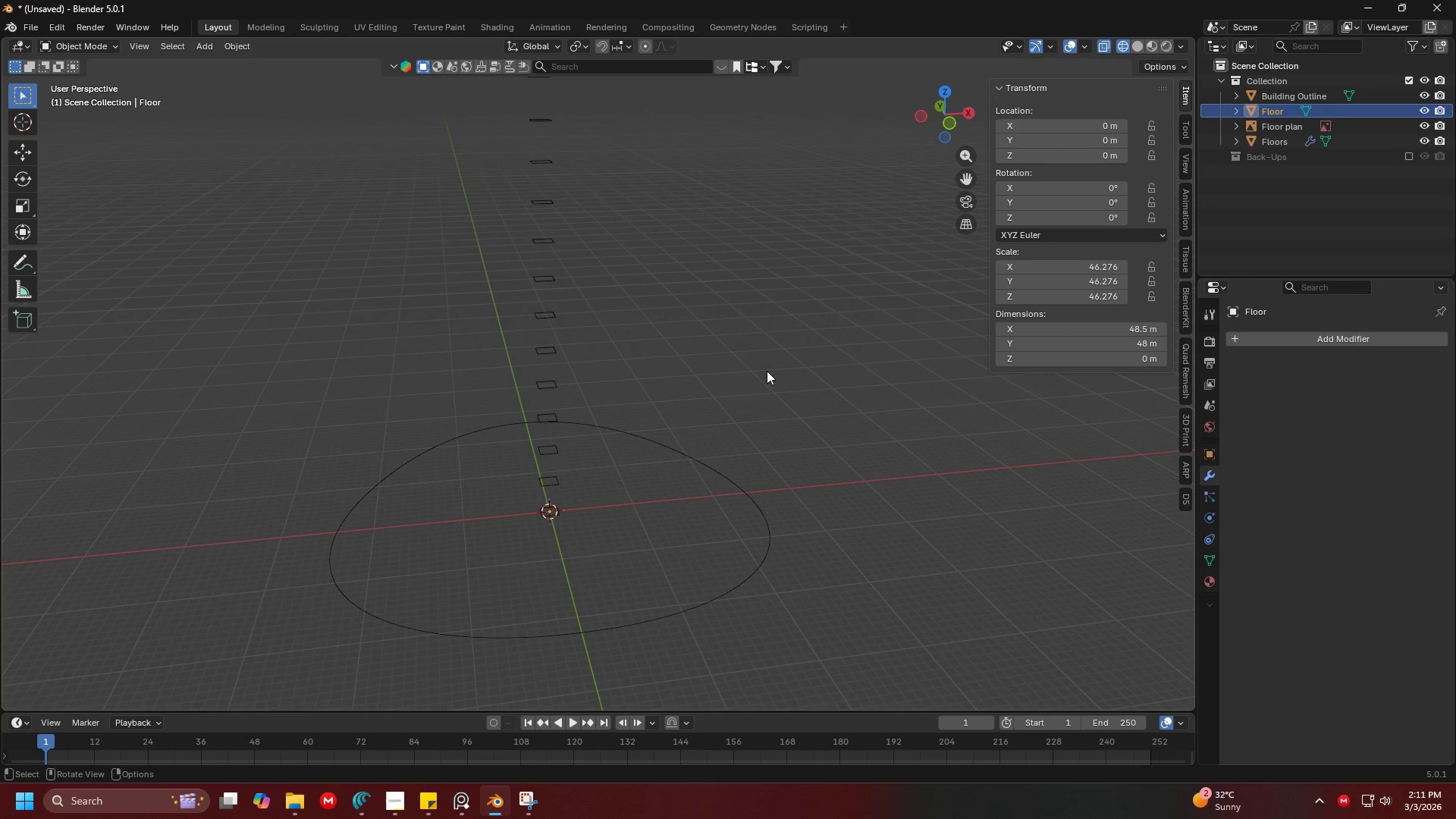 
key(Shift+ShiftLeft)
 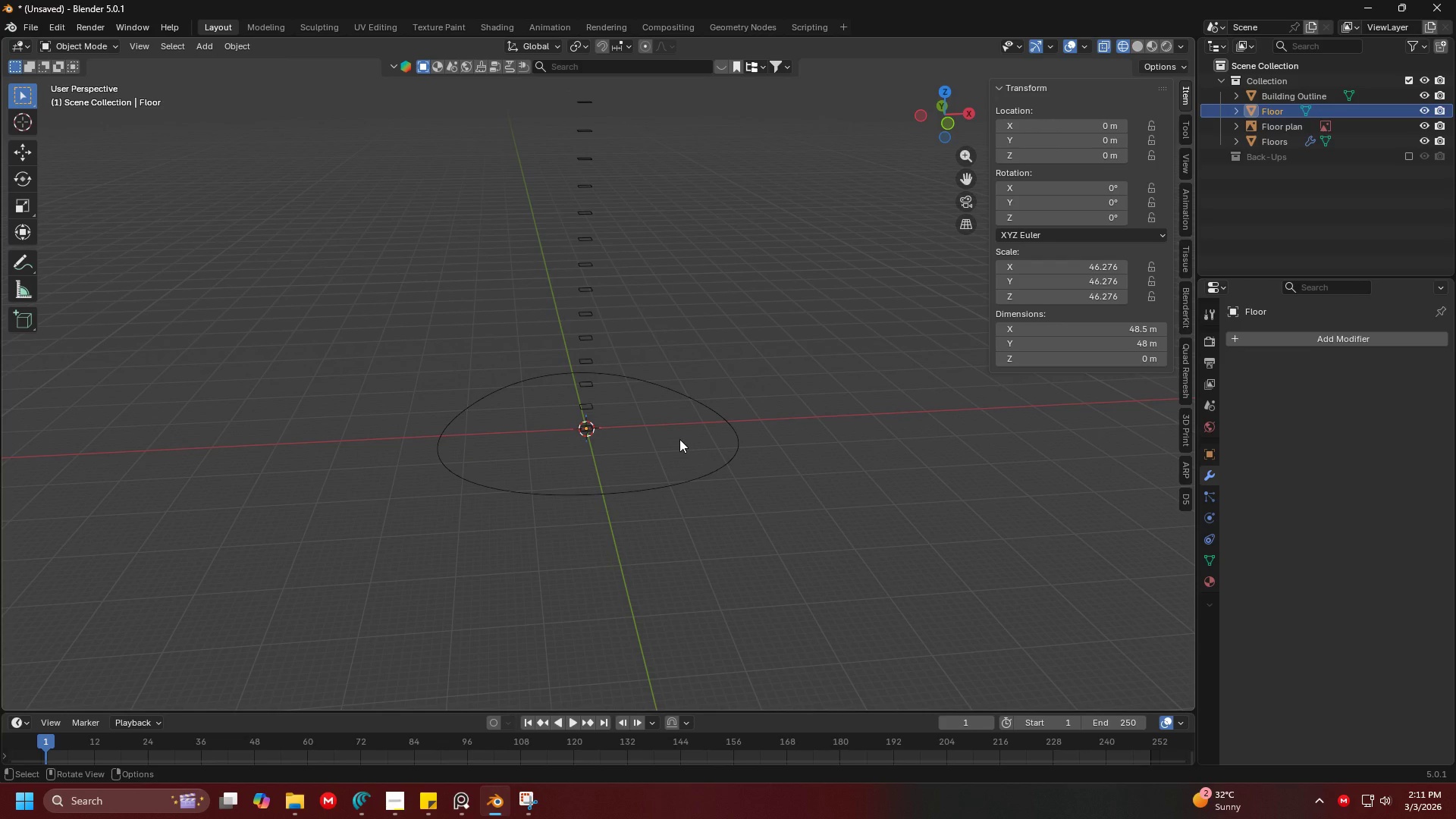 
scroll: coordinate [679, 482], scroll_direction: down, amount: 2.0
 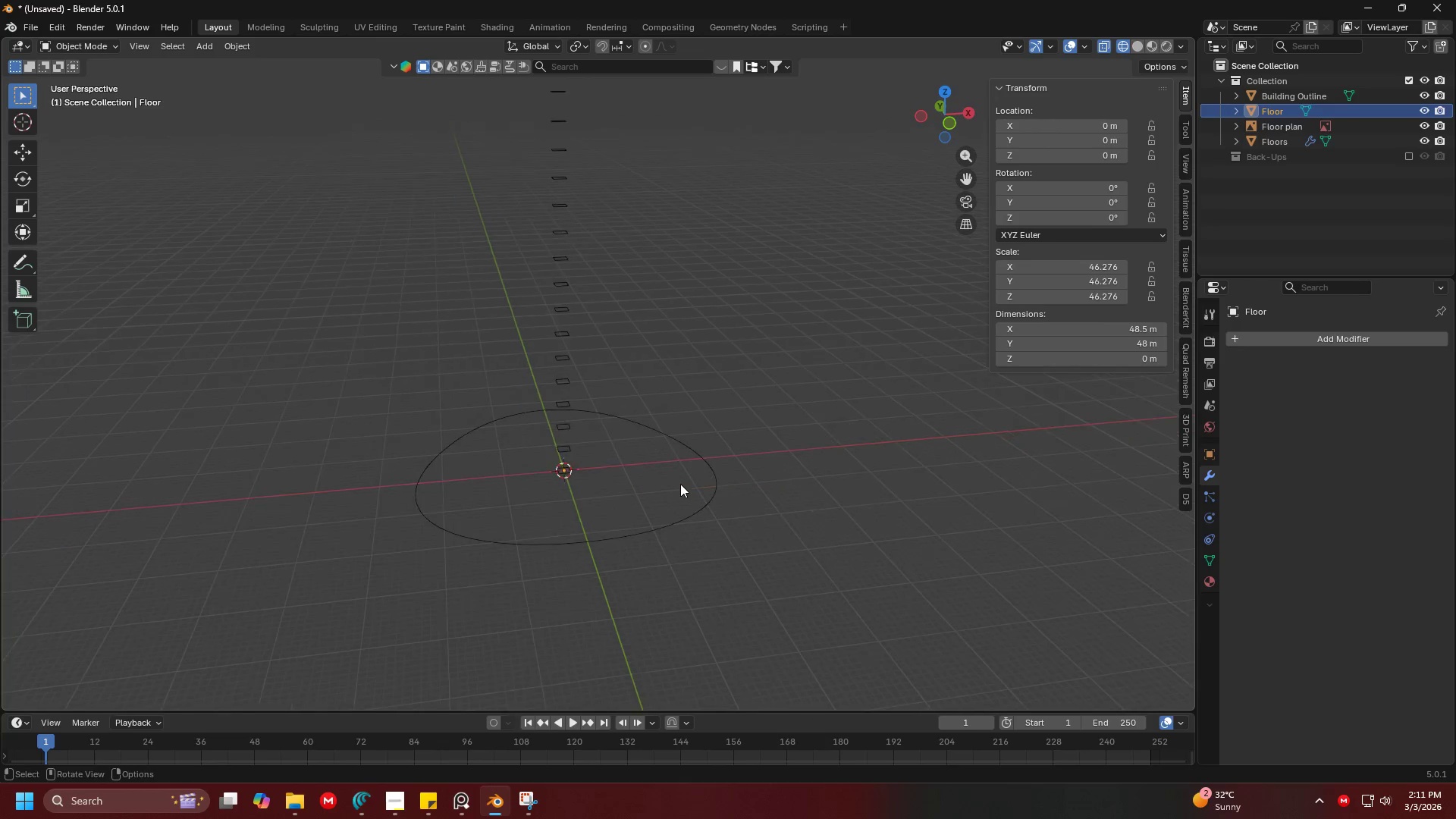 
type(g)
key(Escape)
key(Tab)
type(af)
 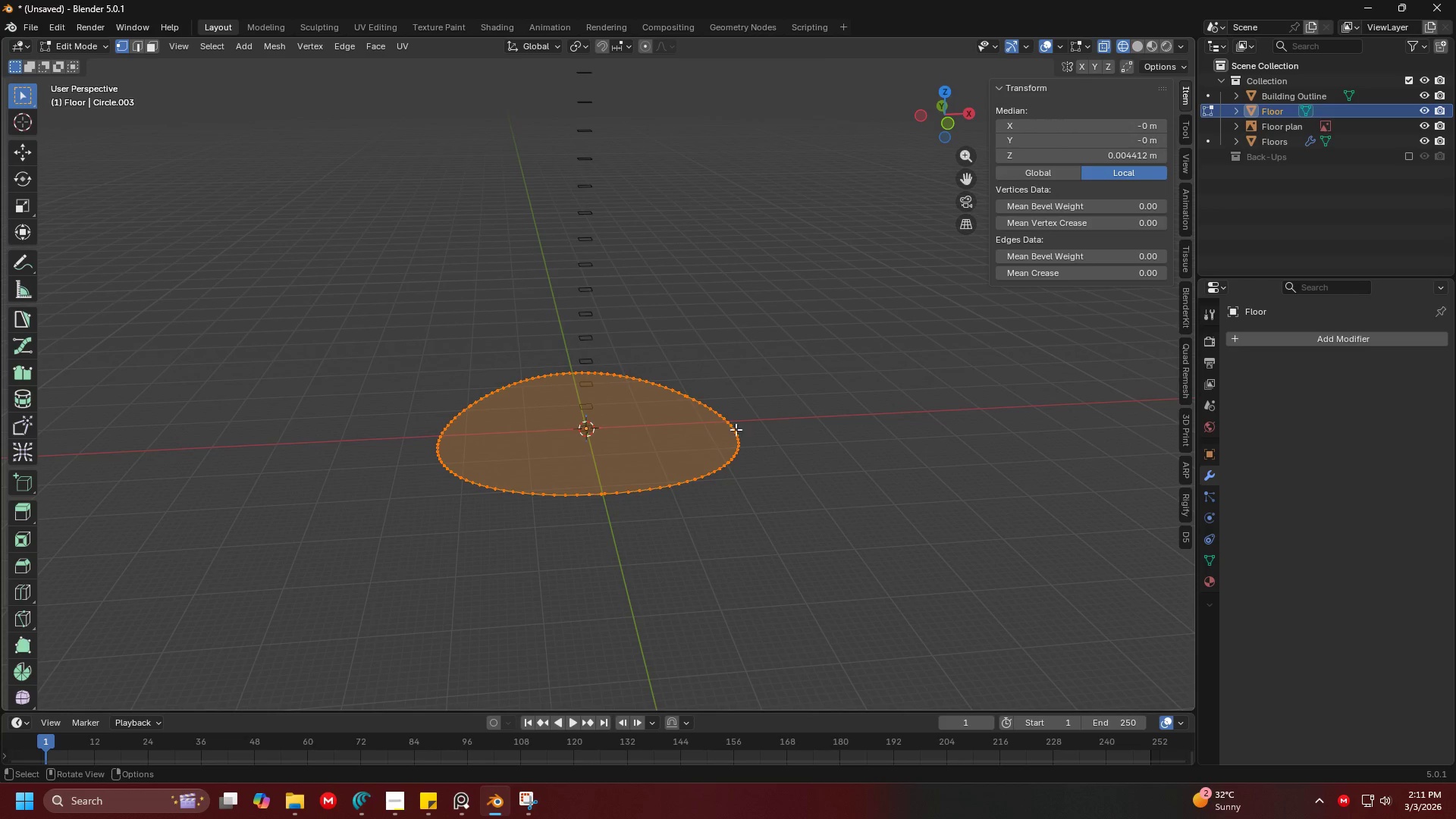 
key(Shift+ShiftLeft)
 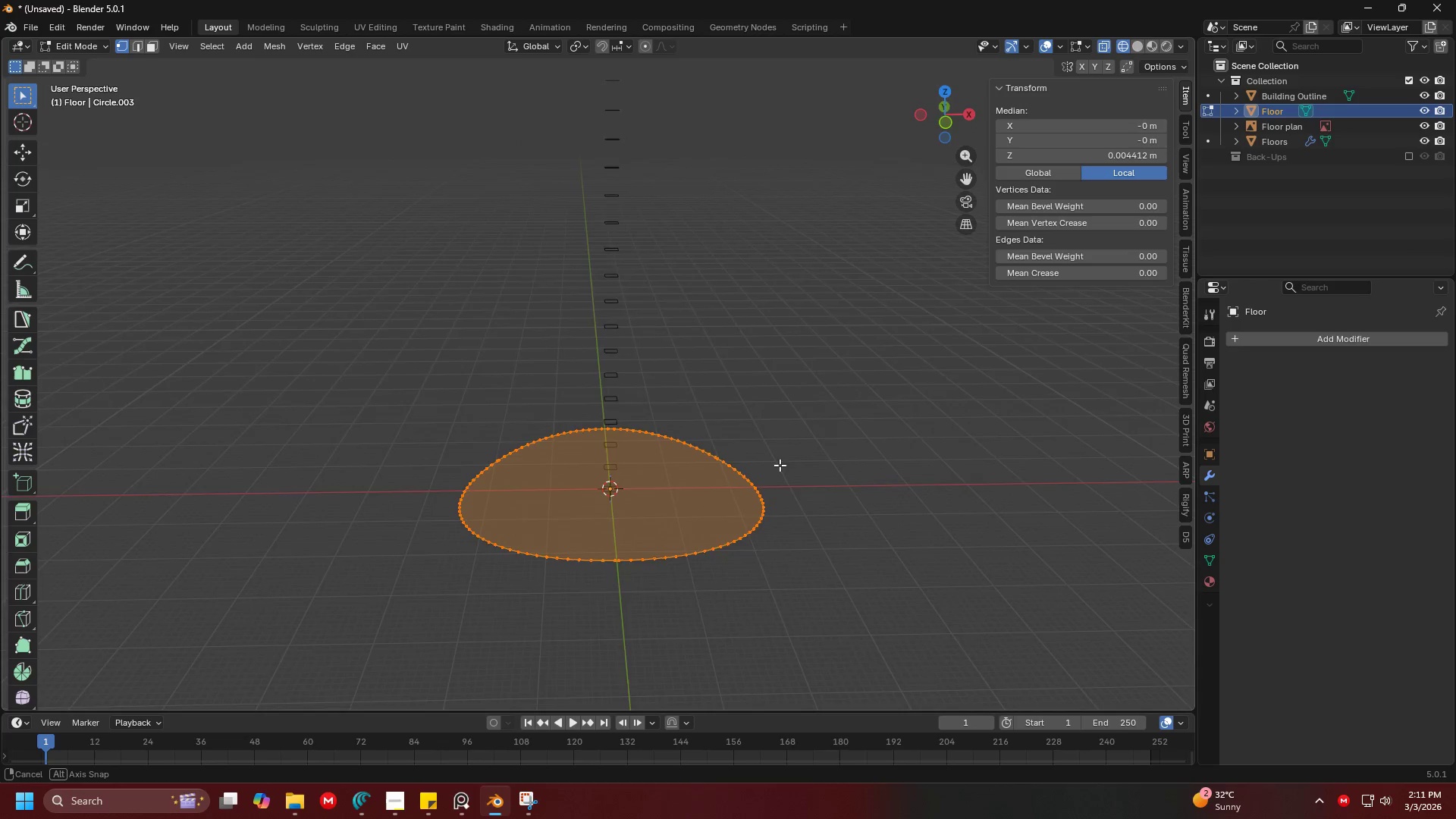 
key(Tab)
 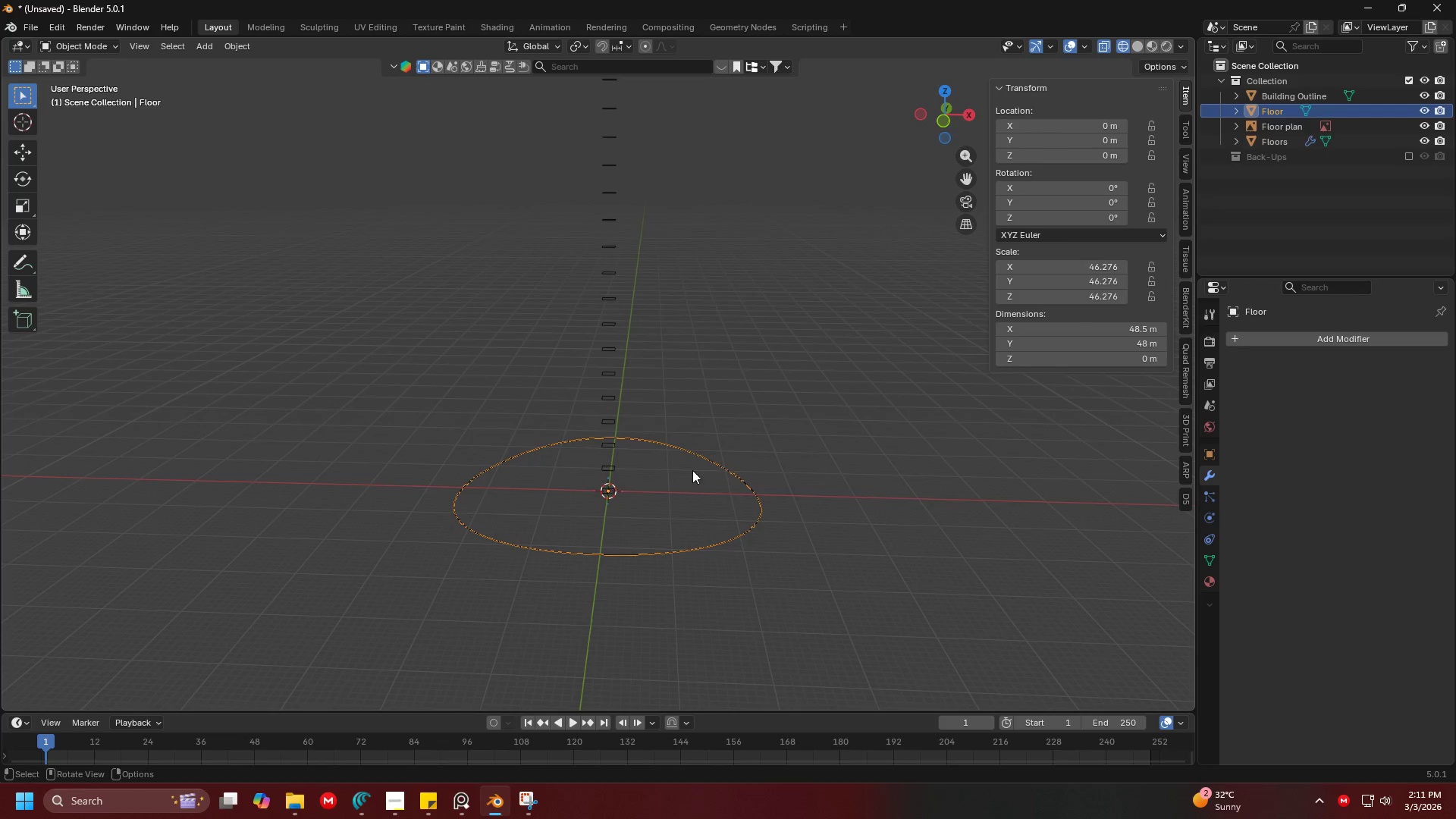 
key(Shift+ShiftLeft)
 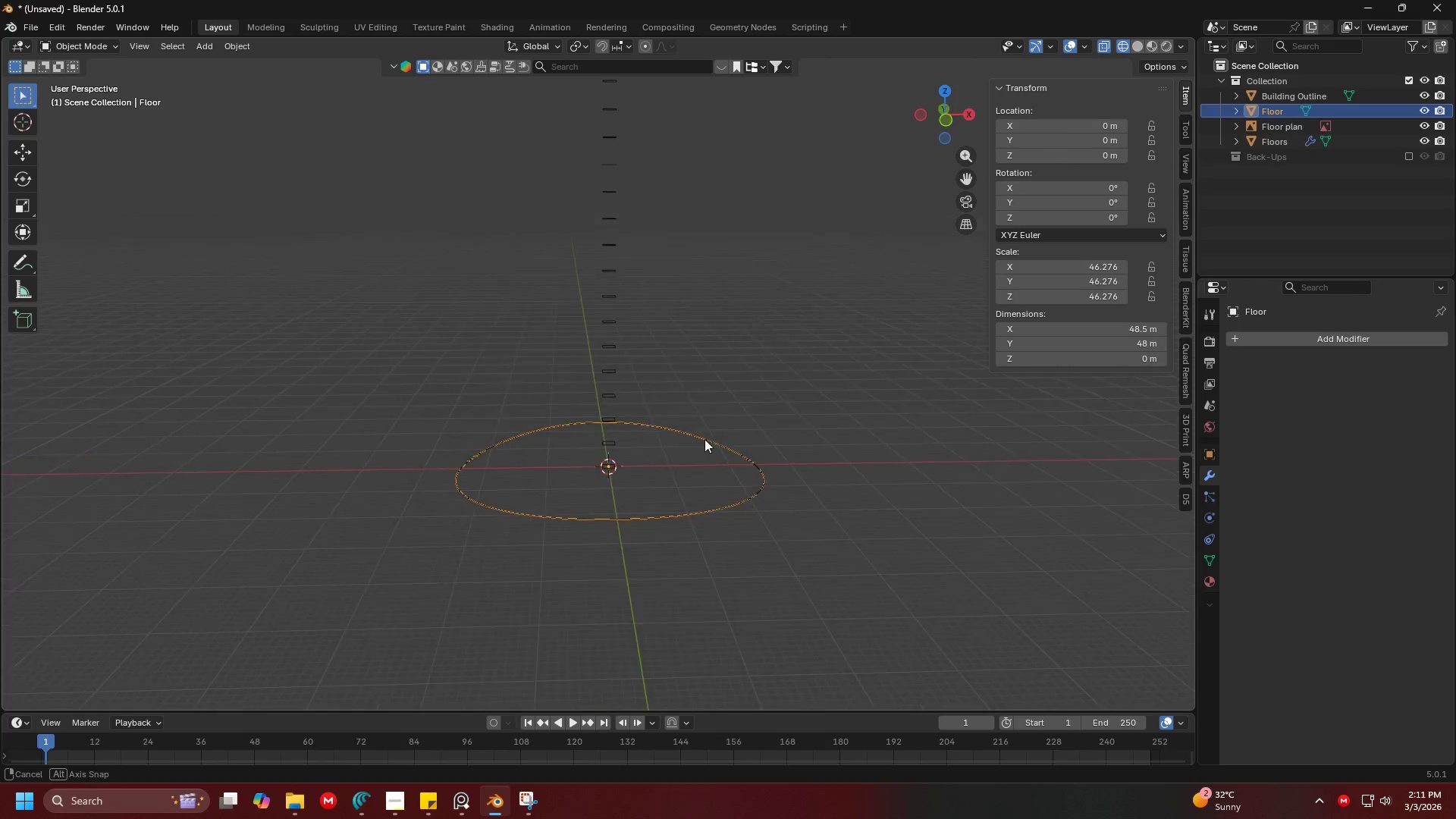 
left_click([708, 473])
 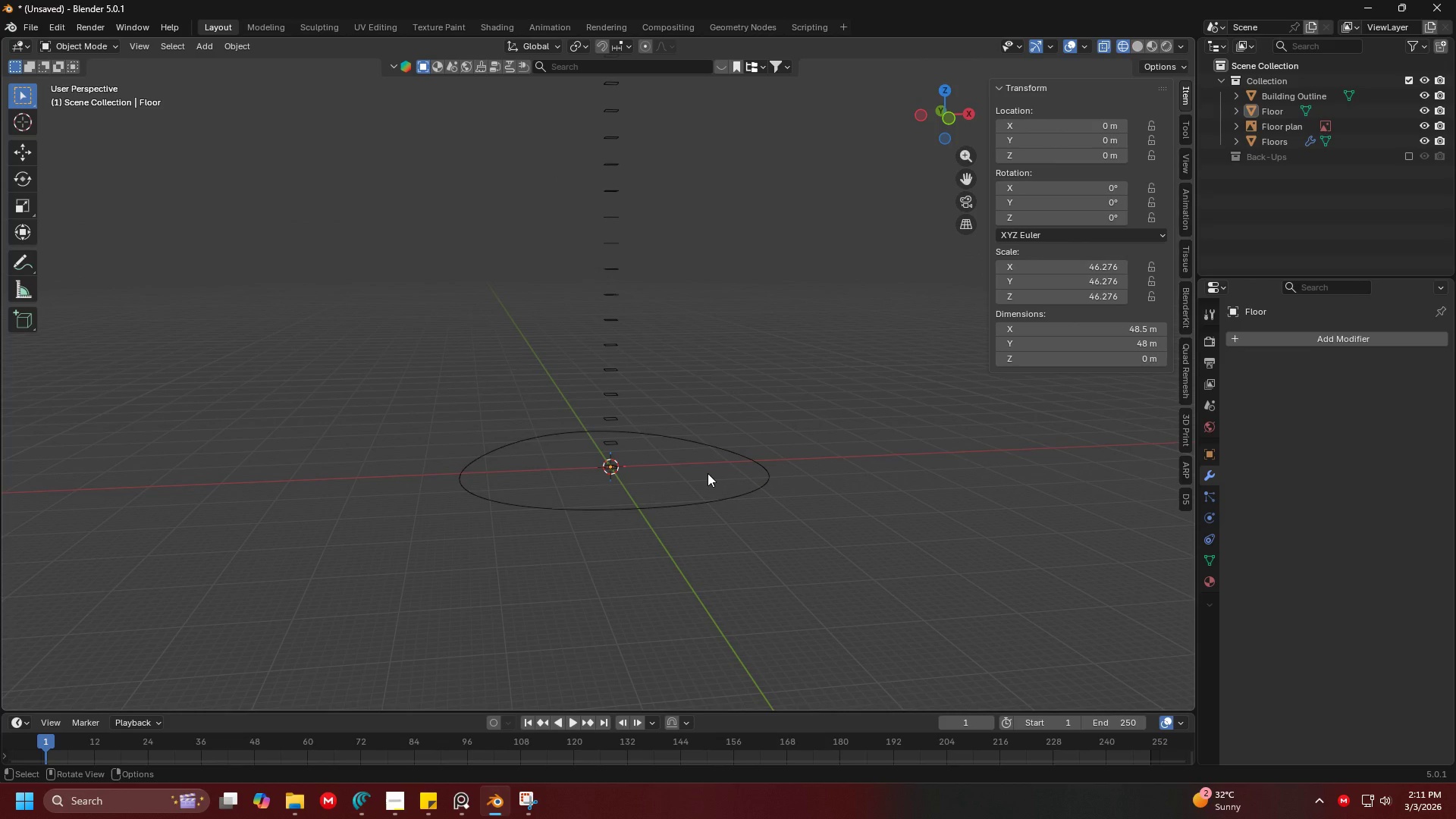 
scroll: coordinate [715, 432], scroll_direction: up, amount: 1.0
 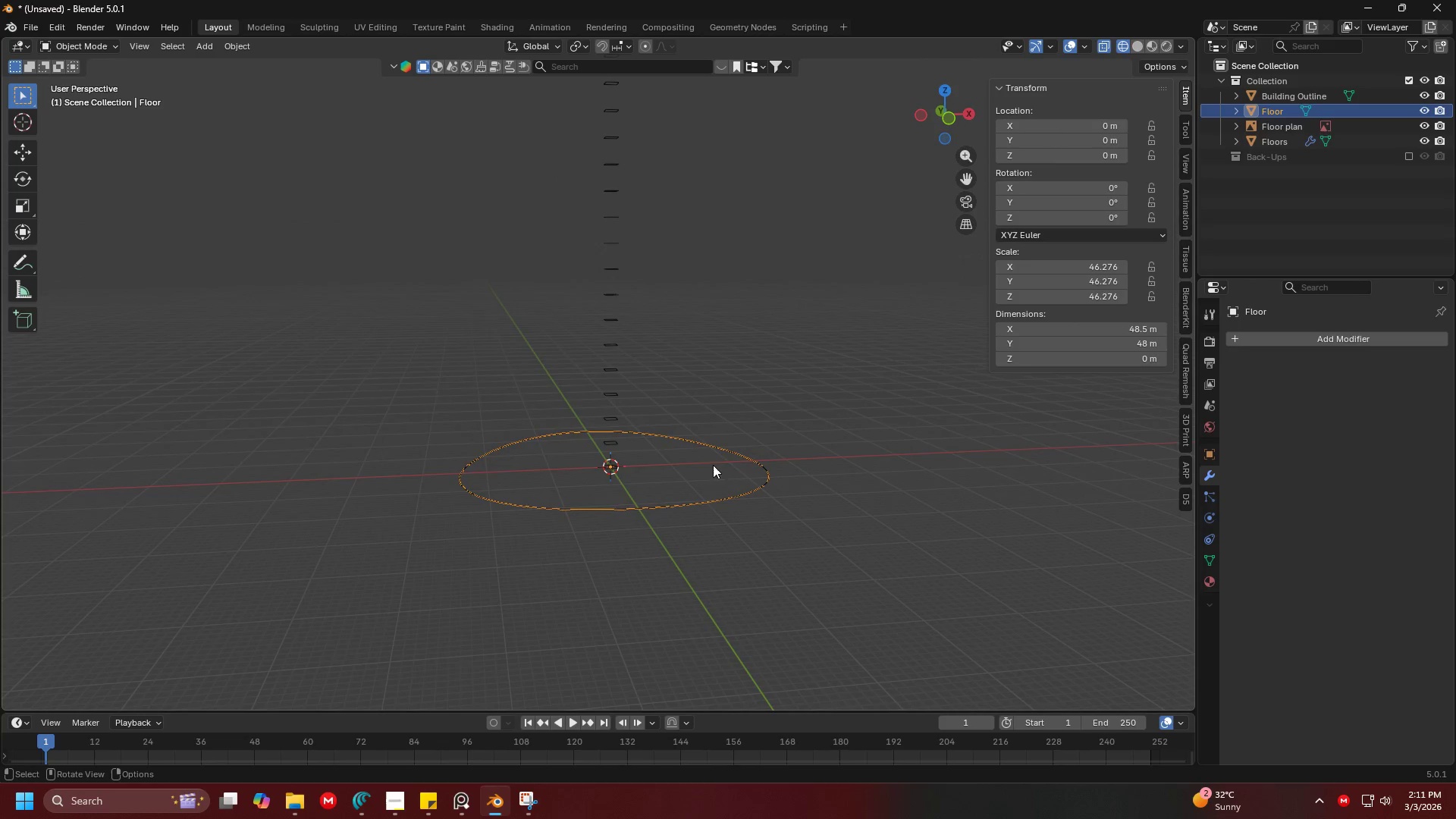 
double_click([708, 473])
 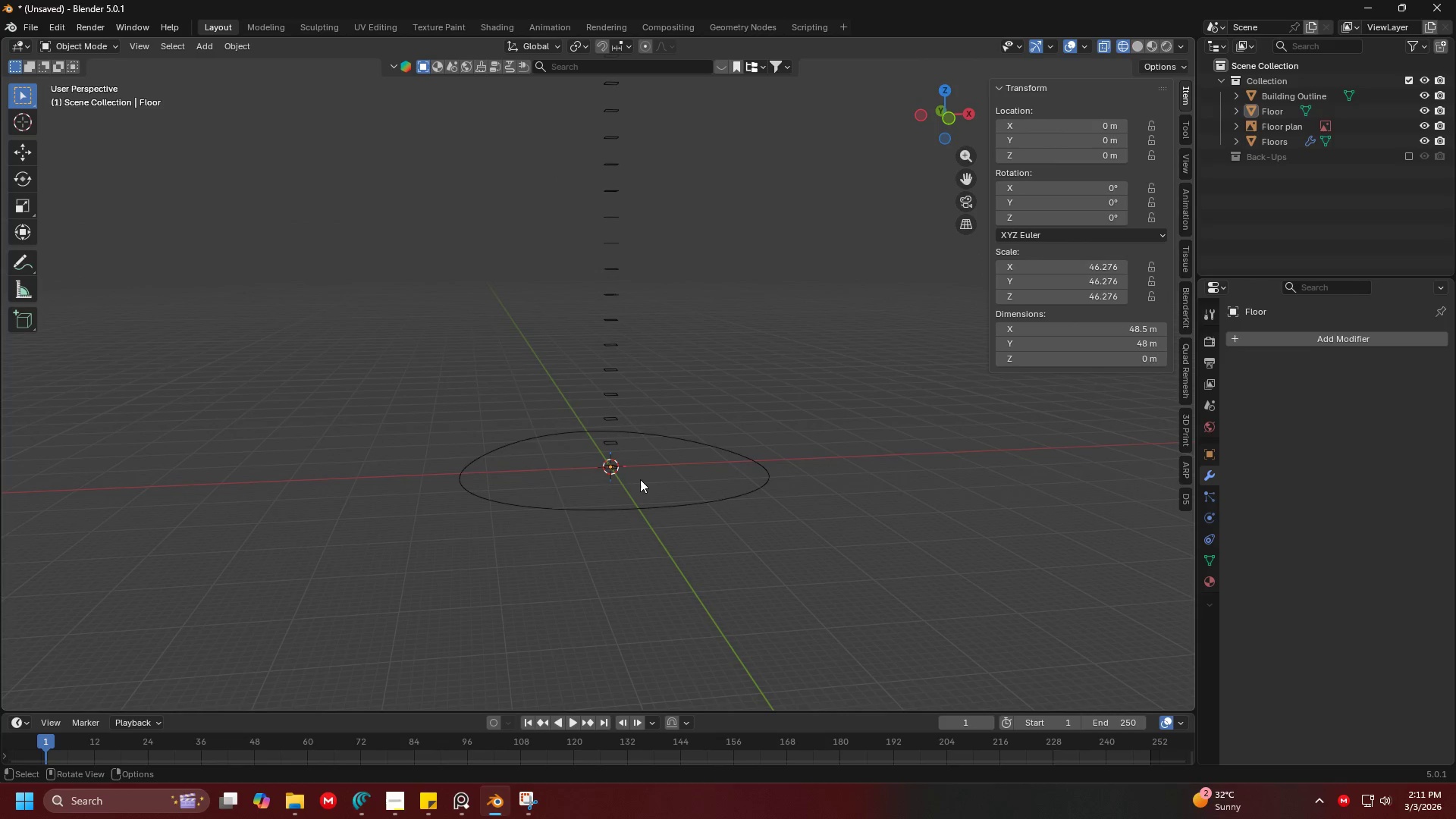 
double_click([630, 476])
 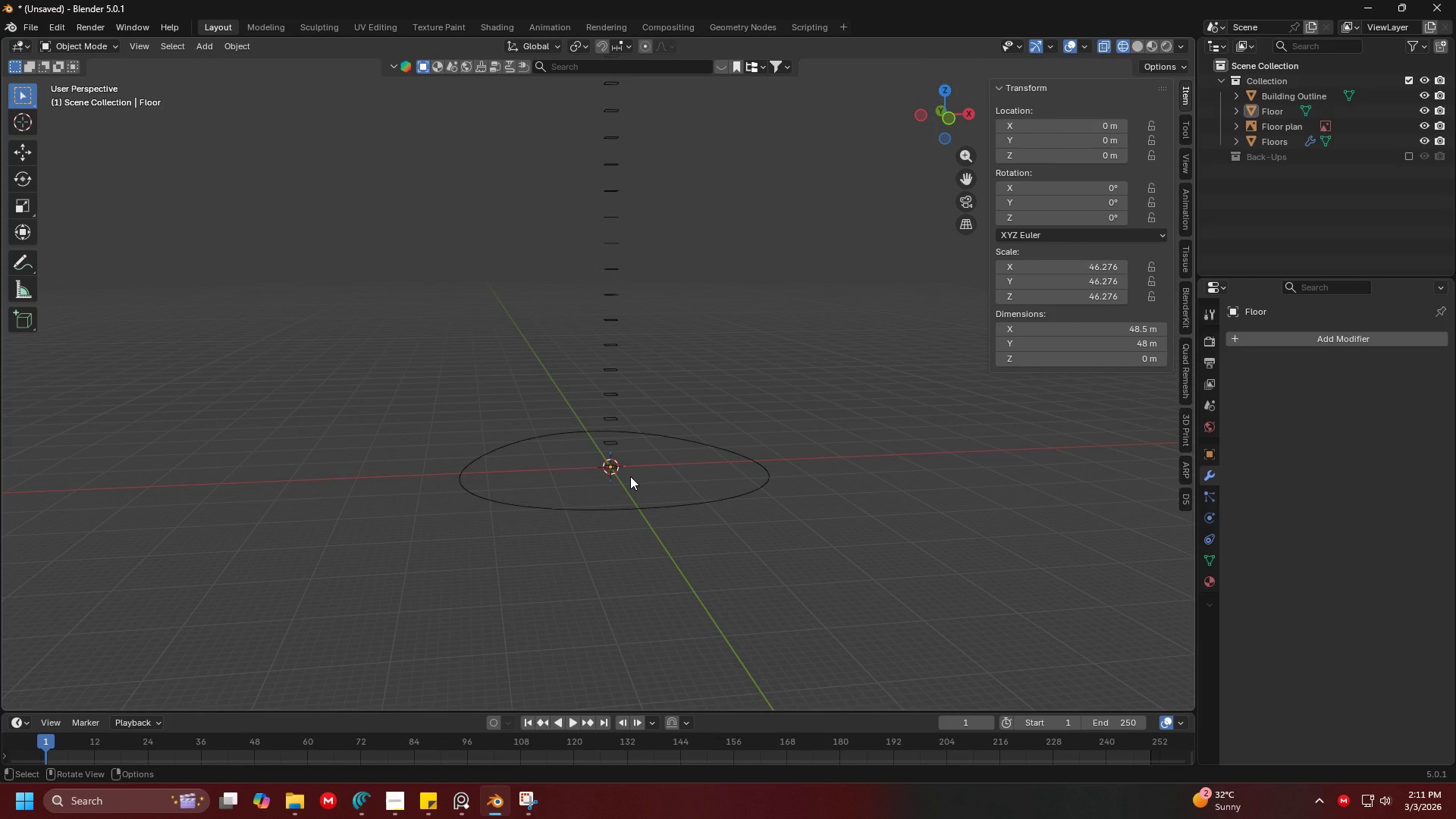 
triple_click([630, 476])
 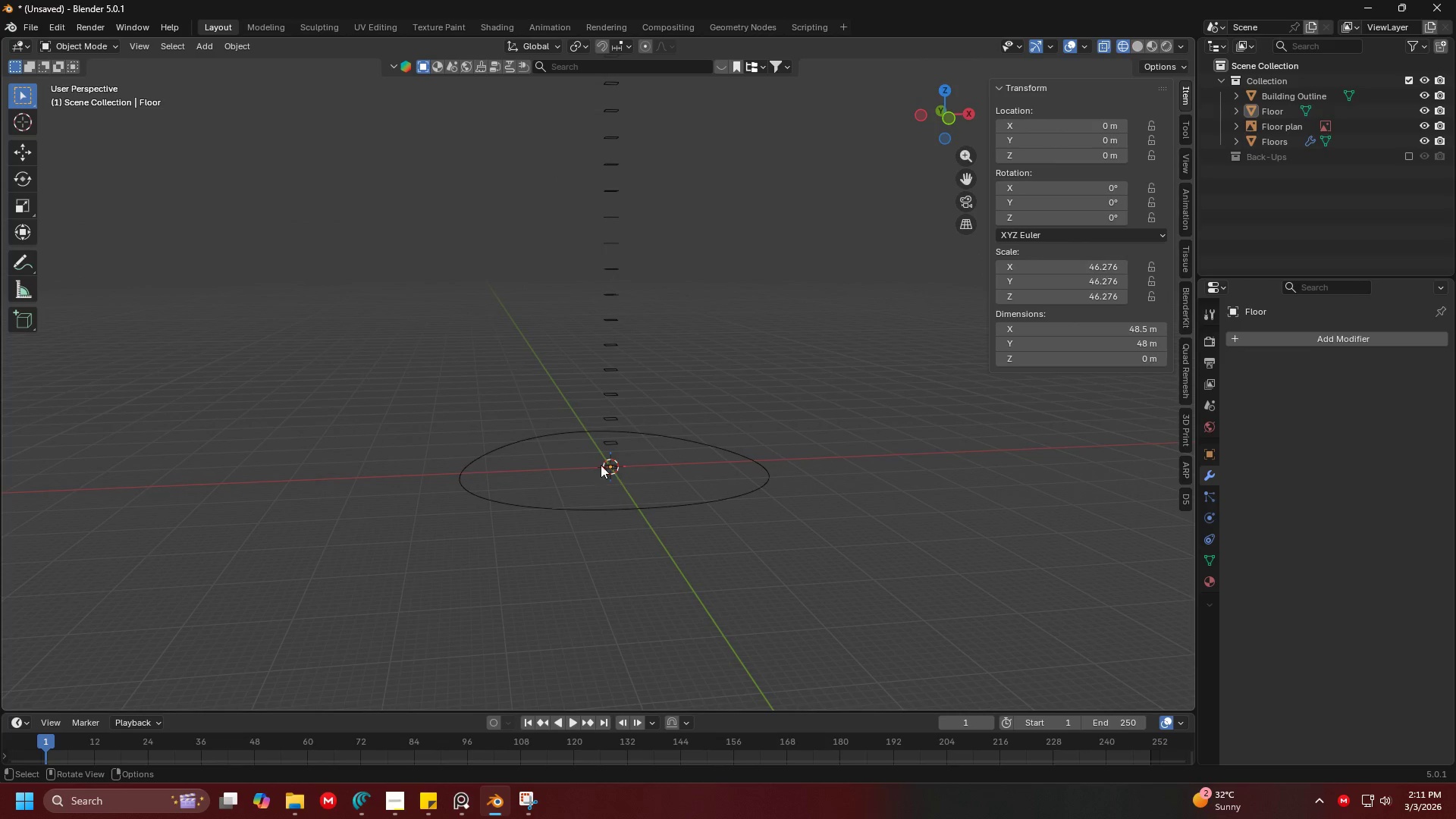 
left_click([595, 463])
 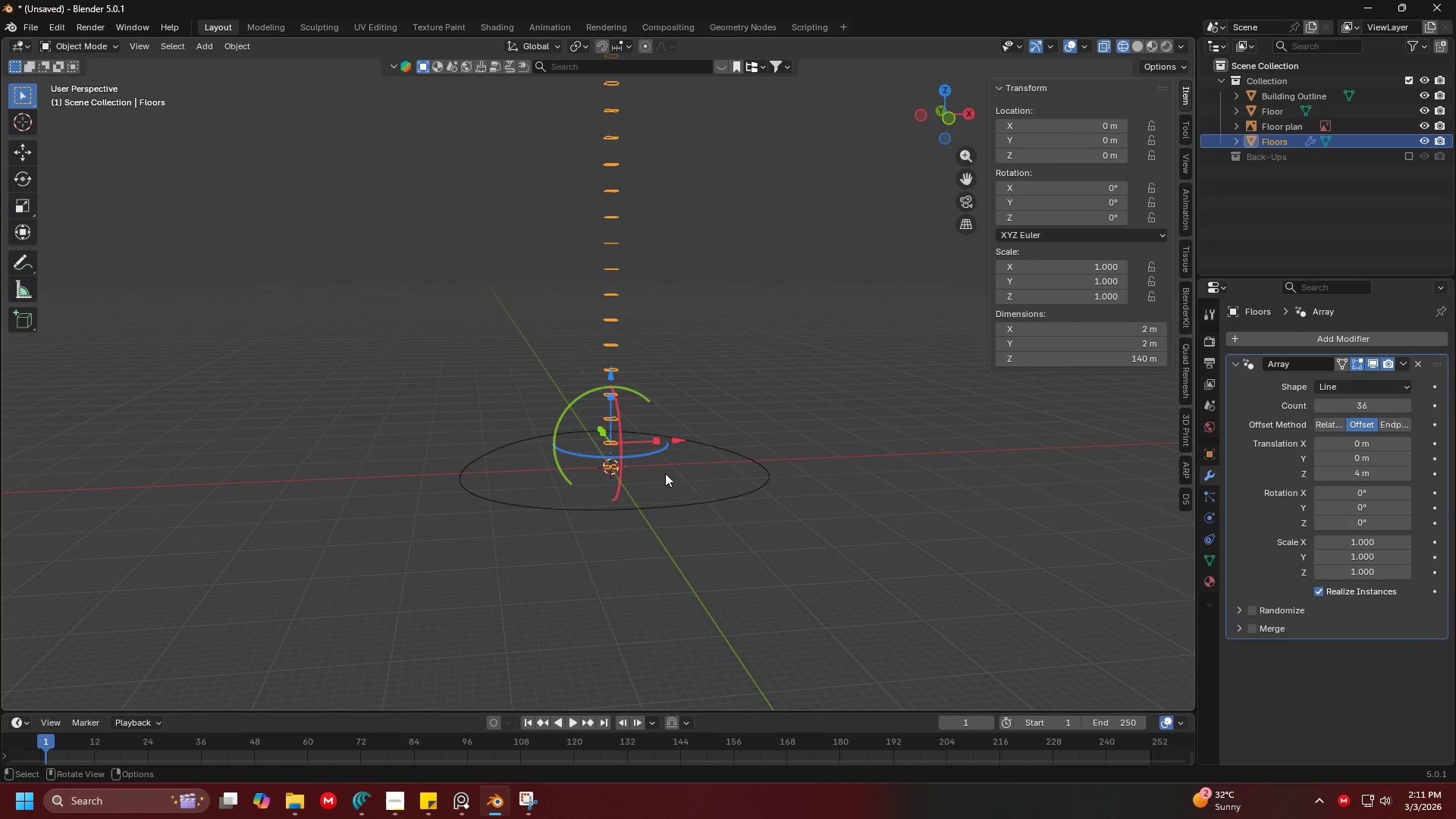 
left_click([669, 472])
 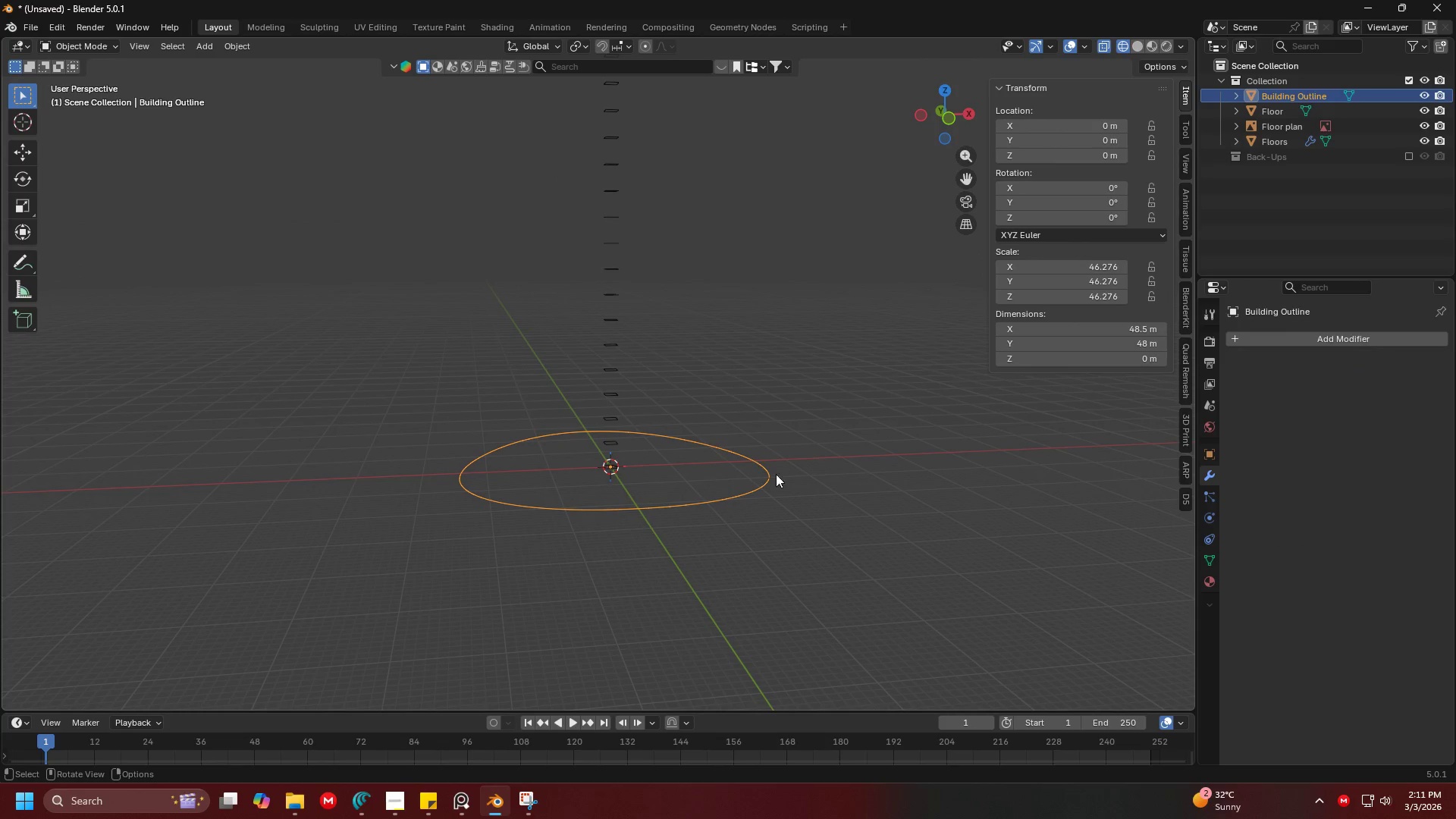 
key(Shift+ShiftLeft)
 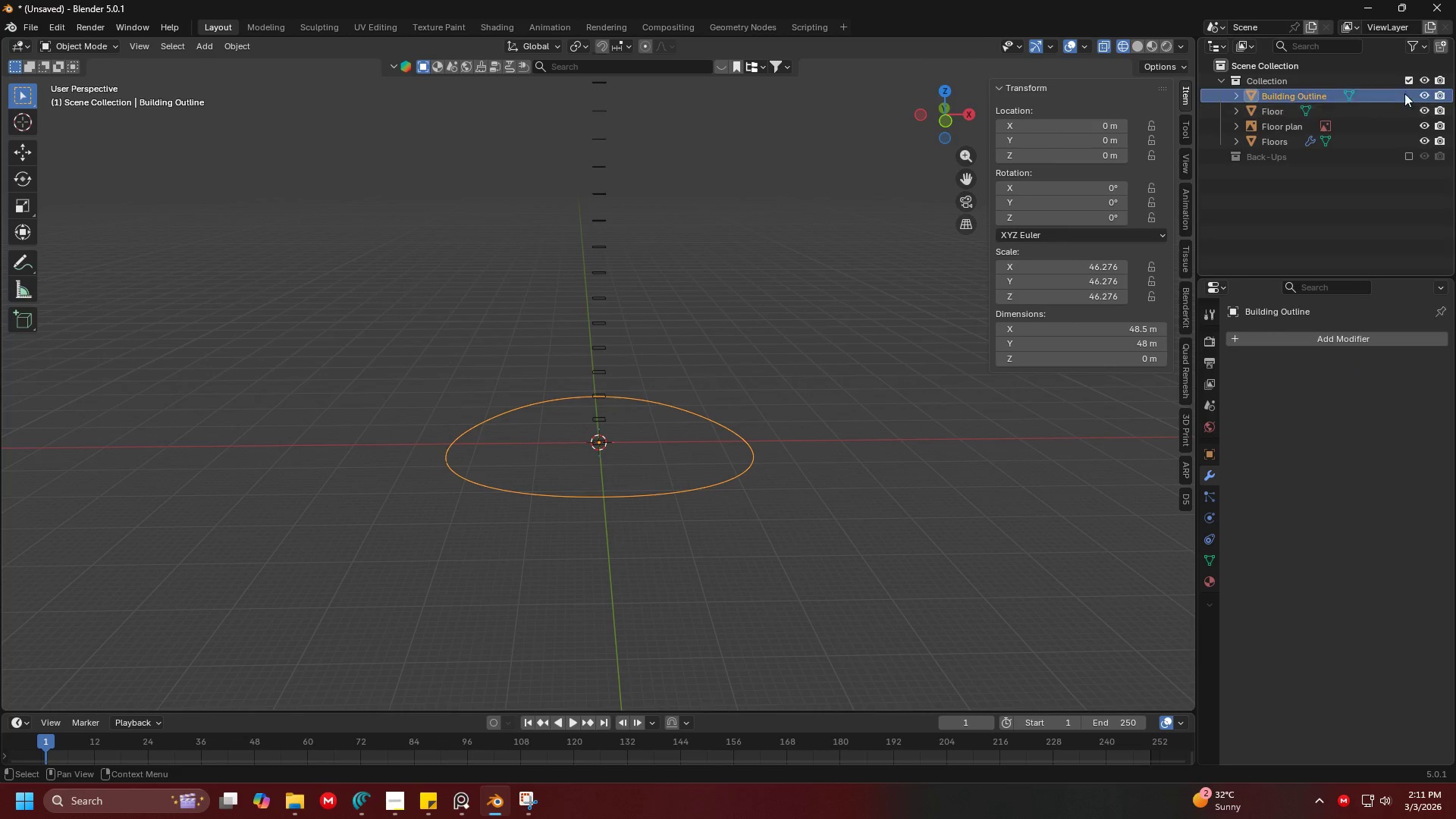 
left_click([1425, 89])
 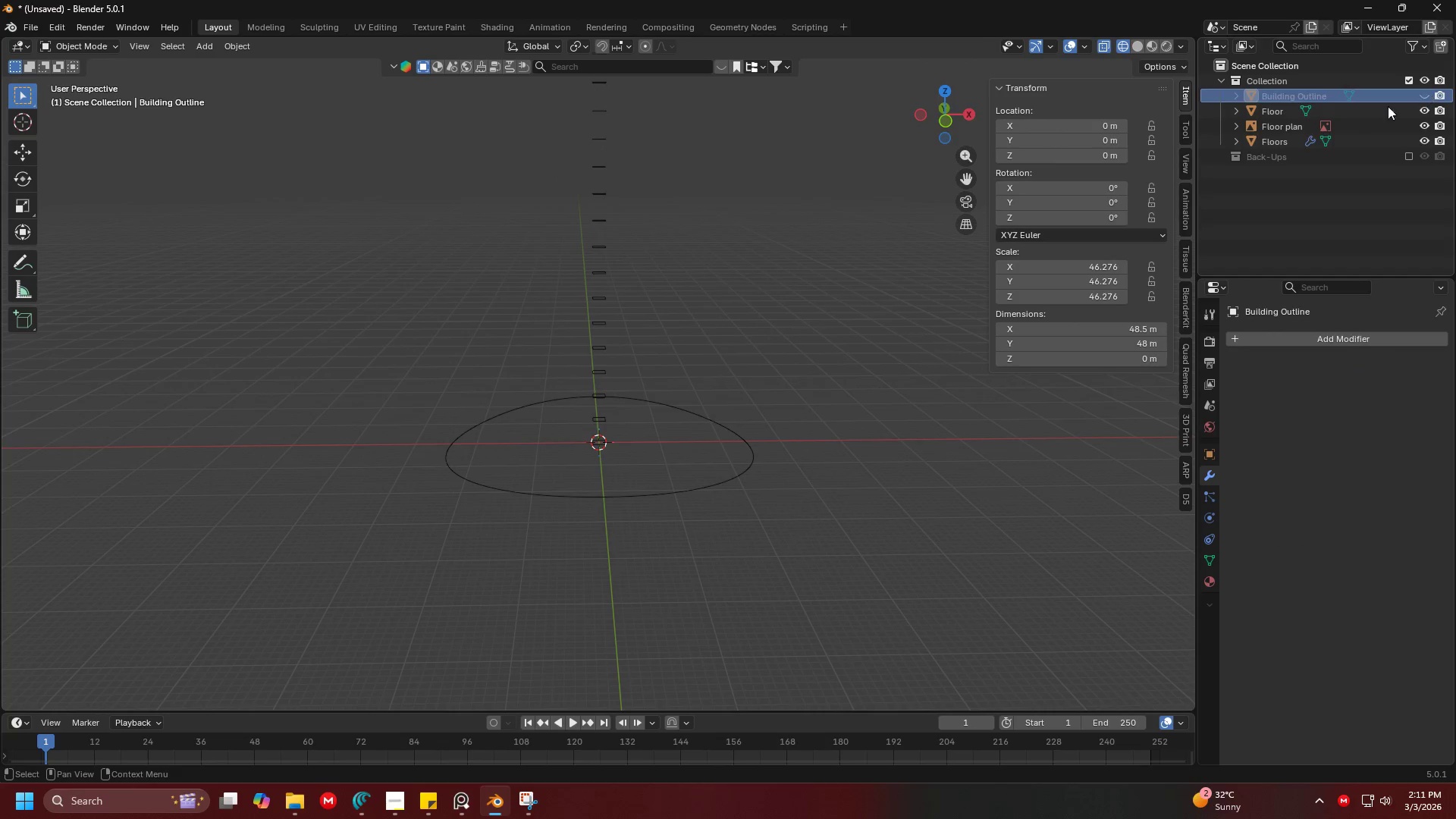 
key(Shift+ShiftLeft)
 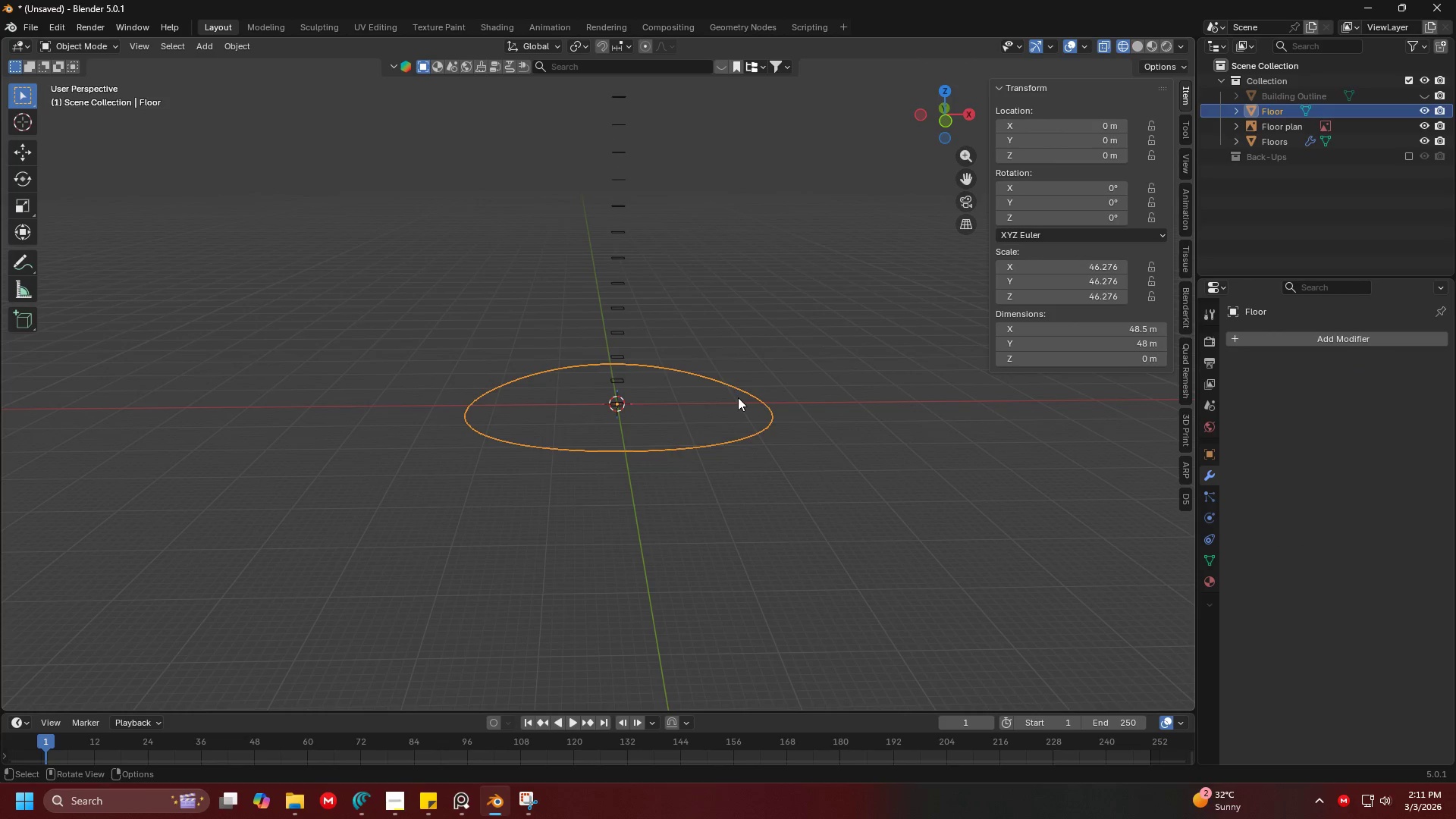 
key(Shift+ShiftLeft)
 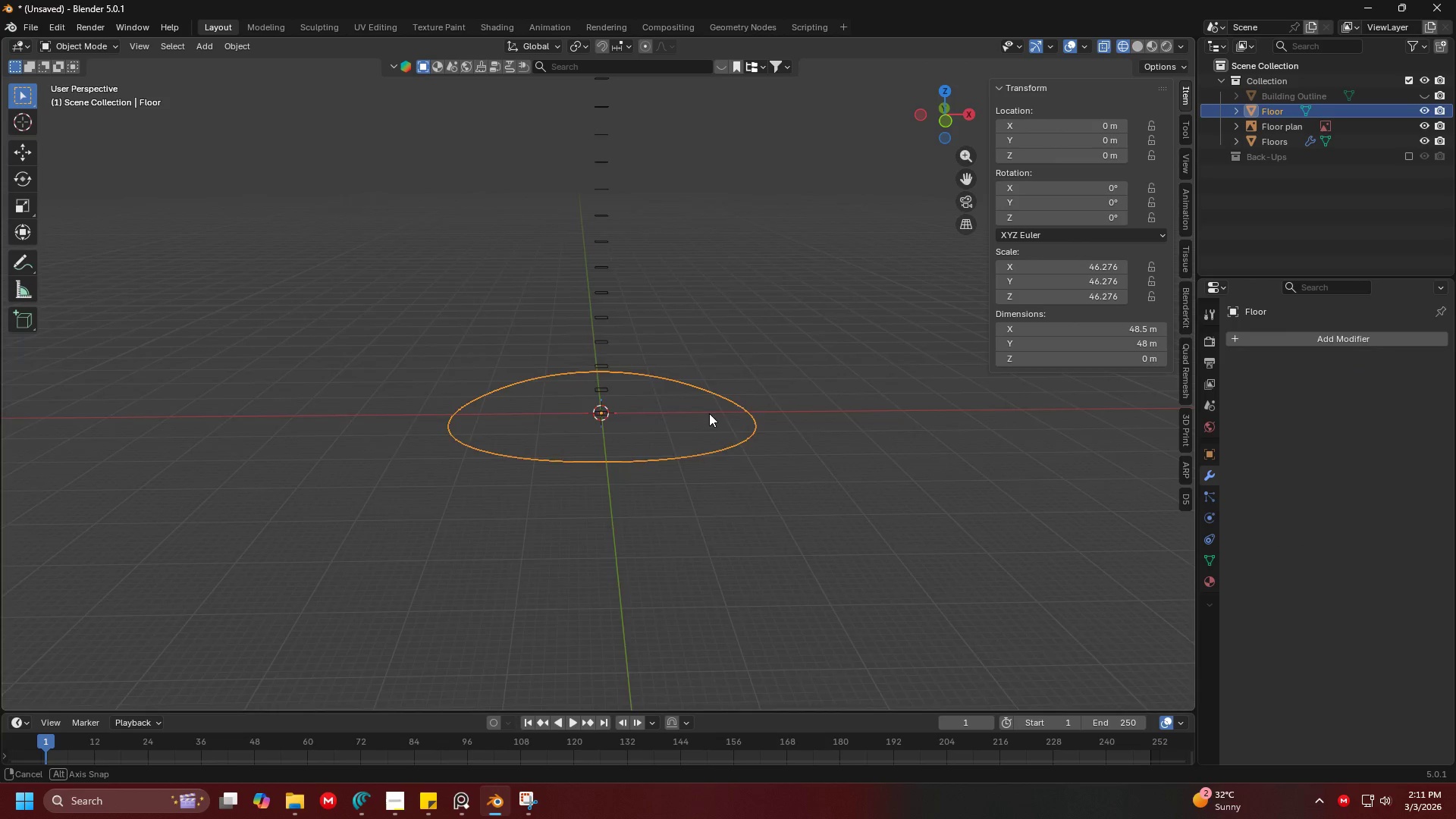 
scroll: coordinate [714, 415], scroll_direction: up, amount: 3.0
 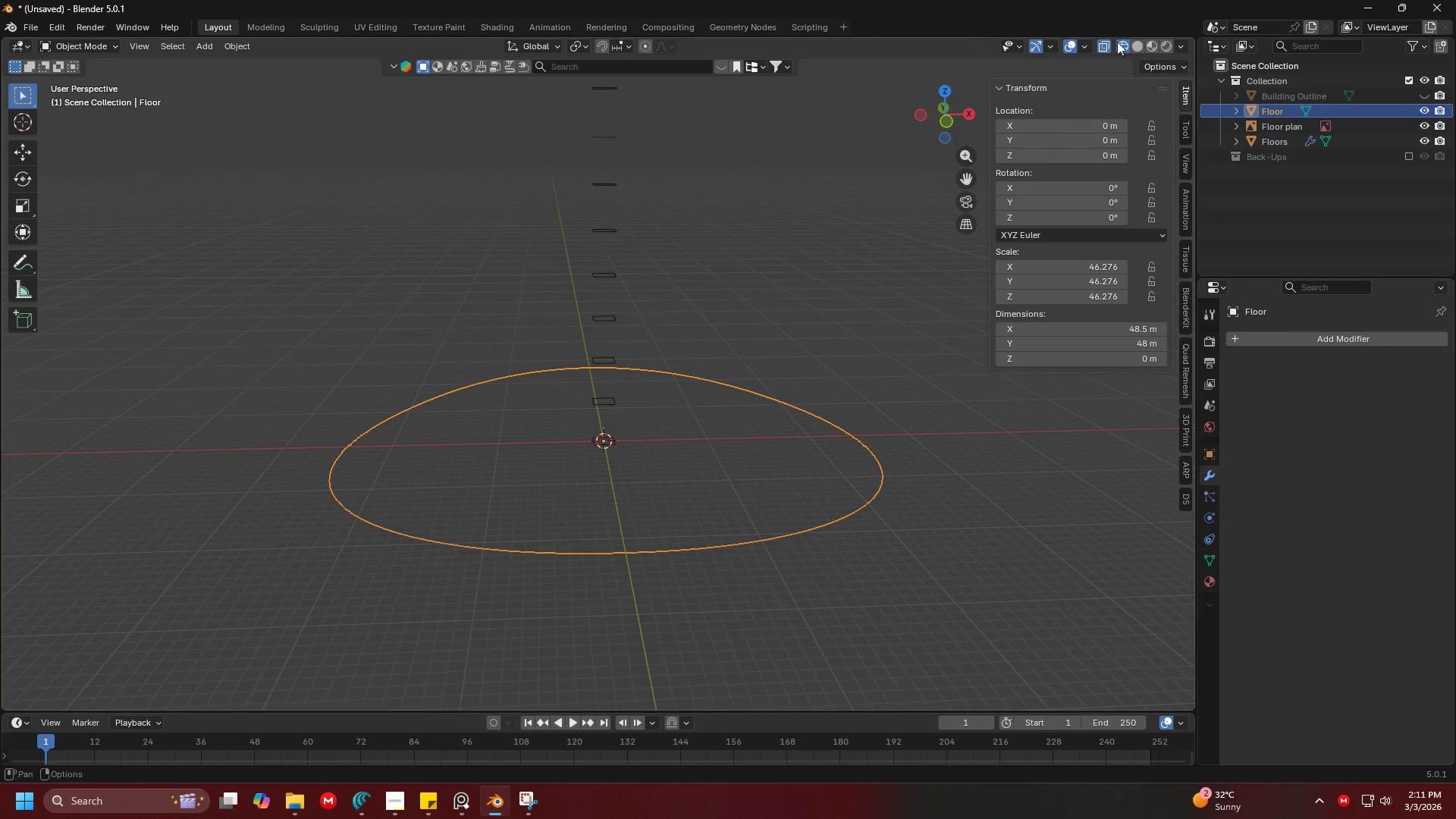 
left_click([1107, 44])
 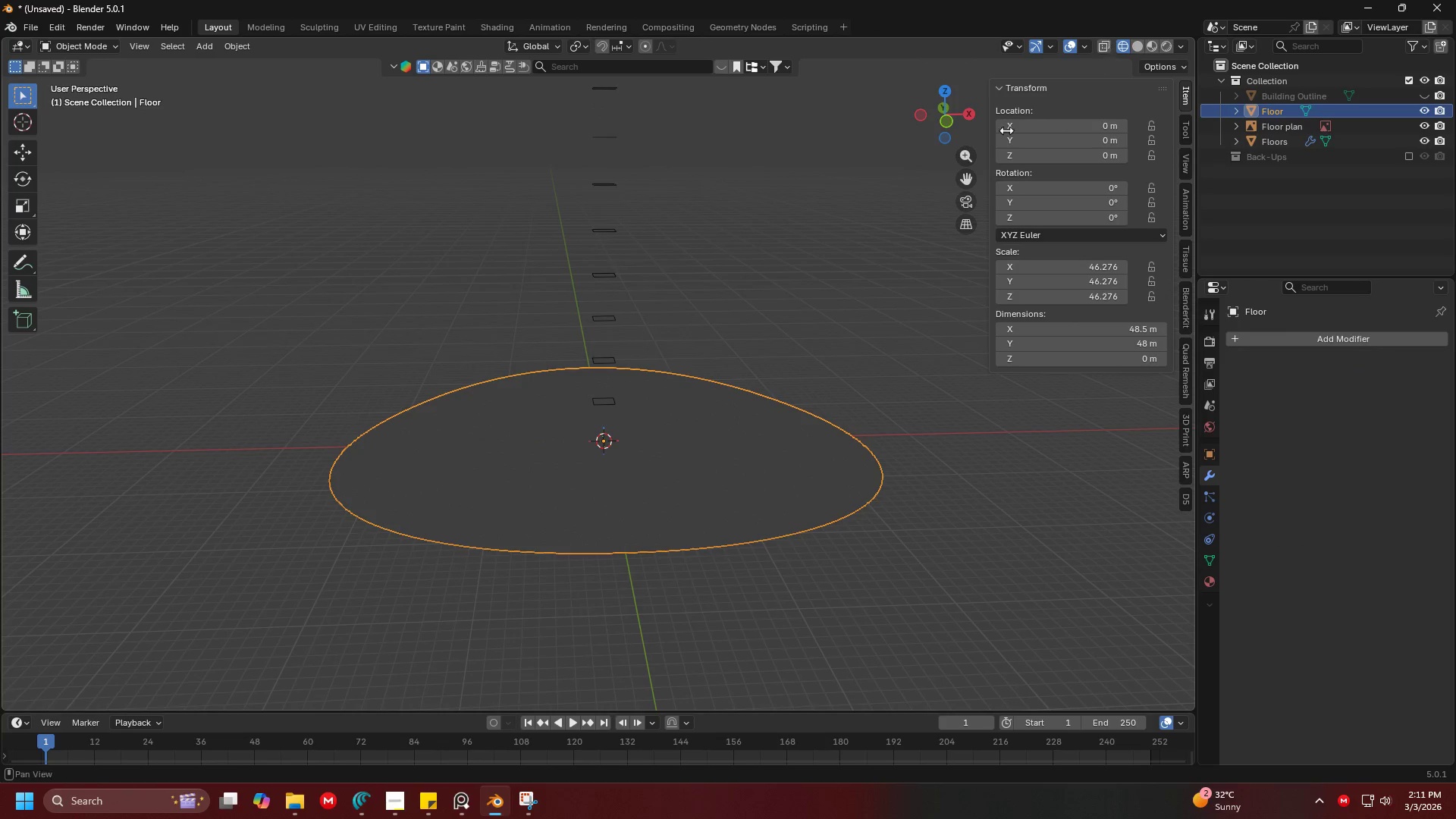 
key(Shift+ShiftLeft)
 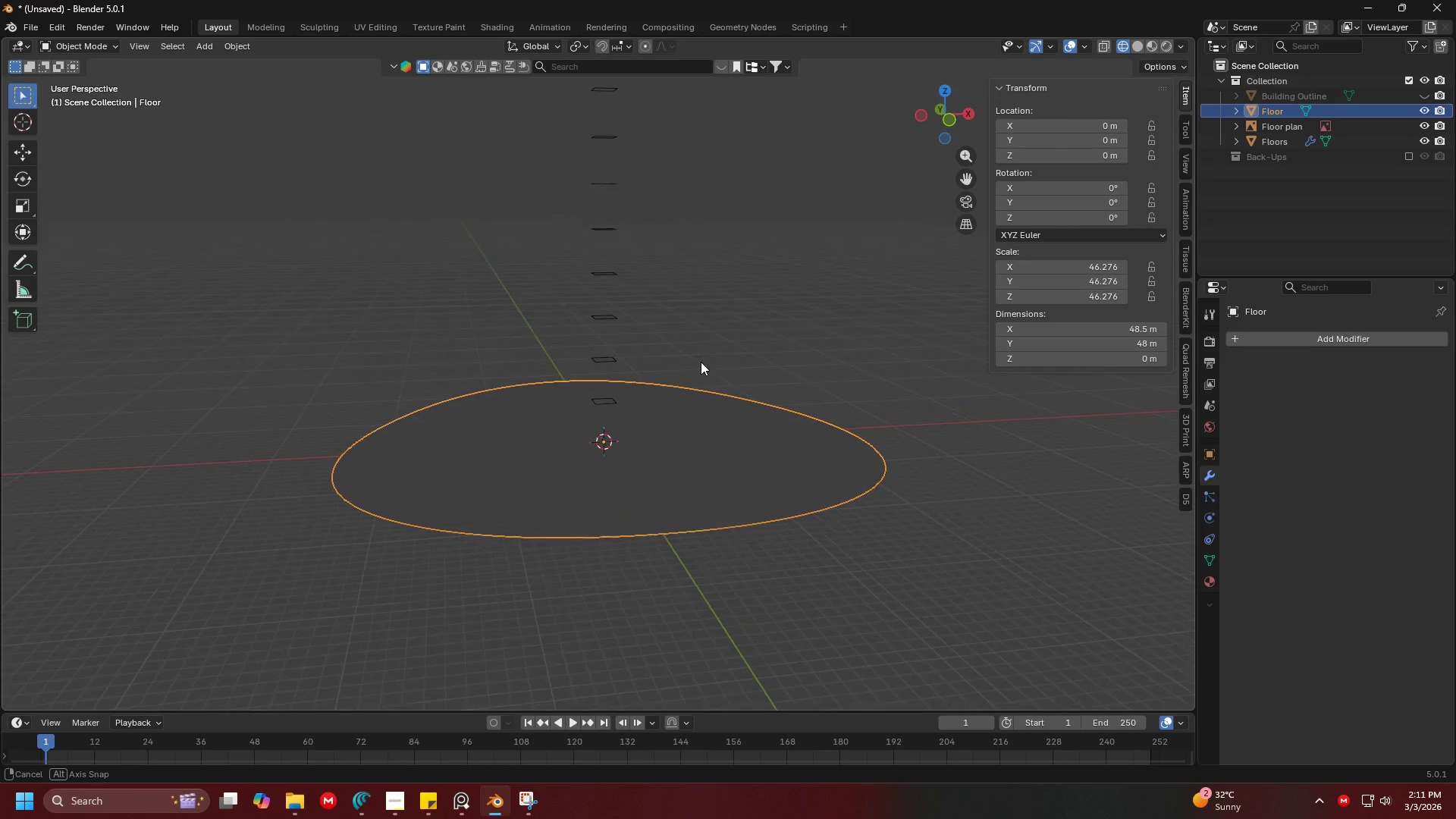 
key(Tab)
 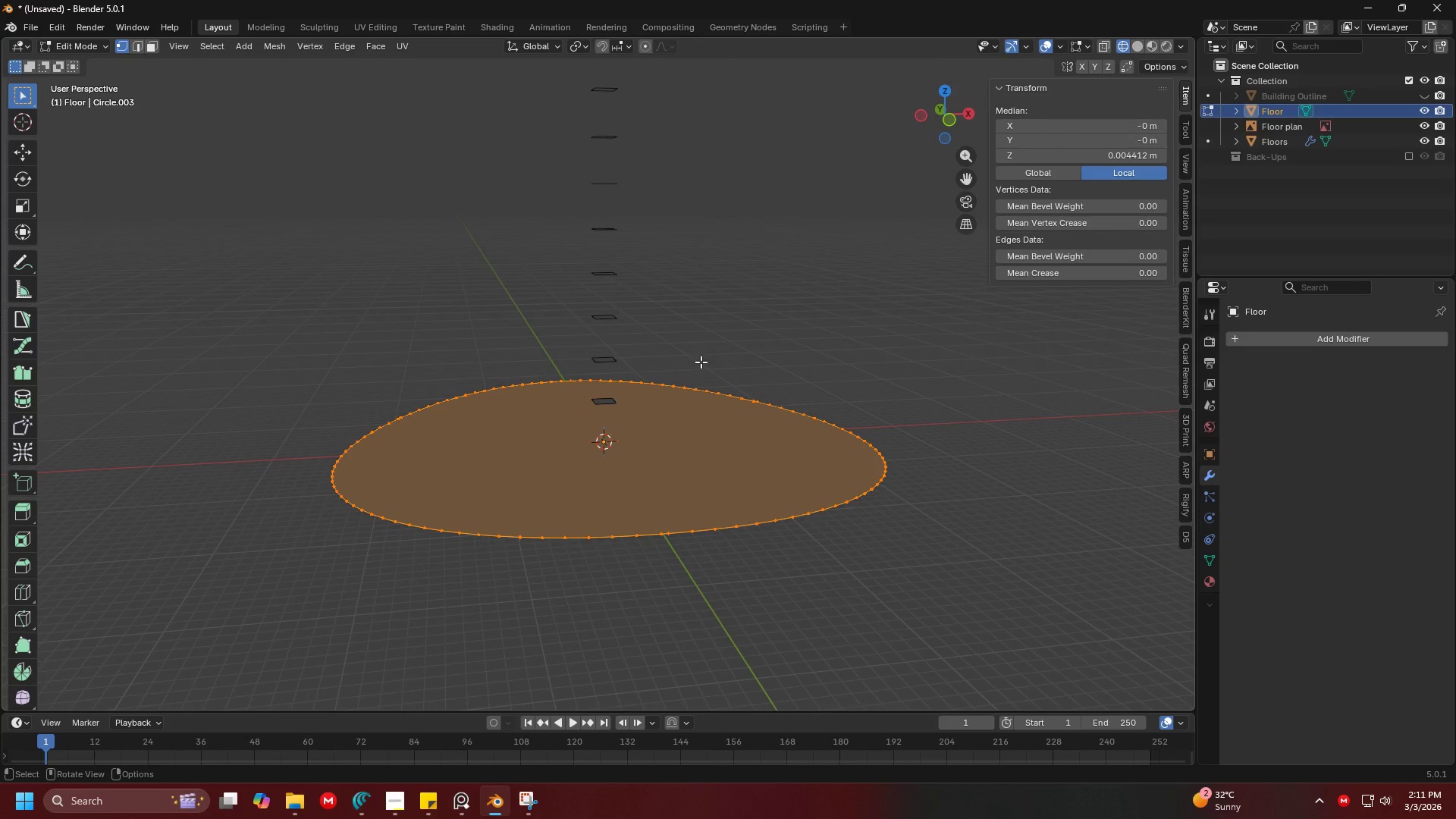 
key(A)
 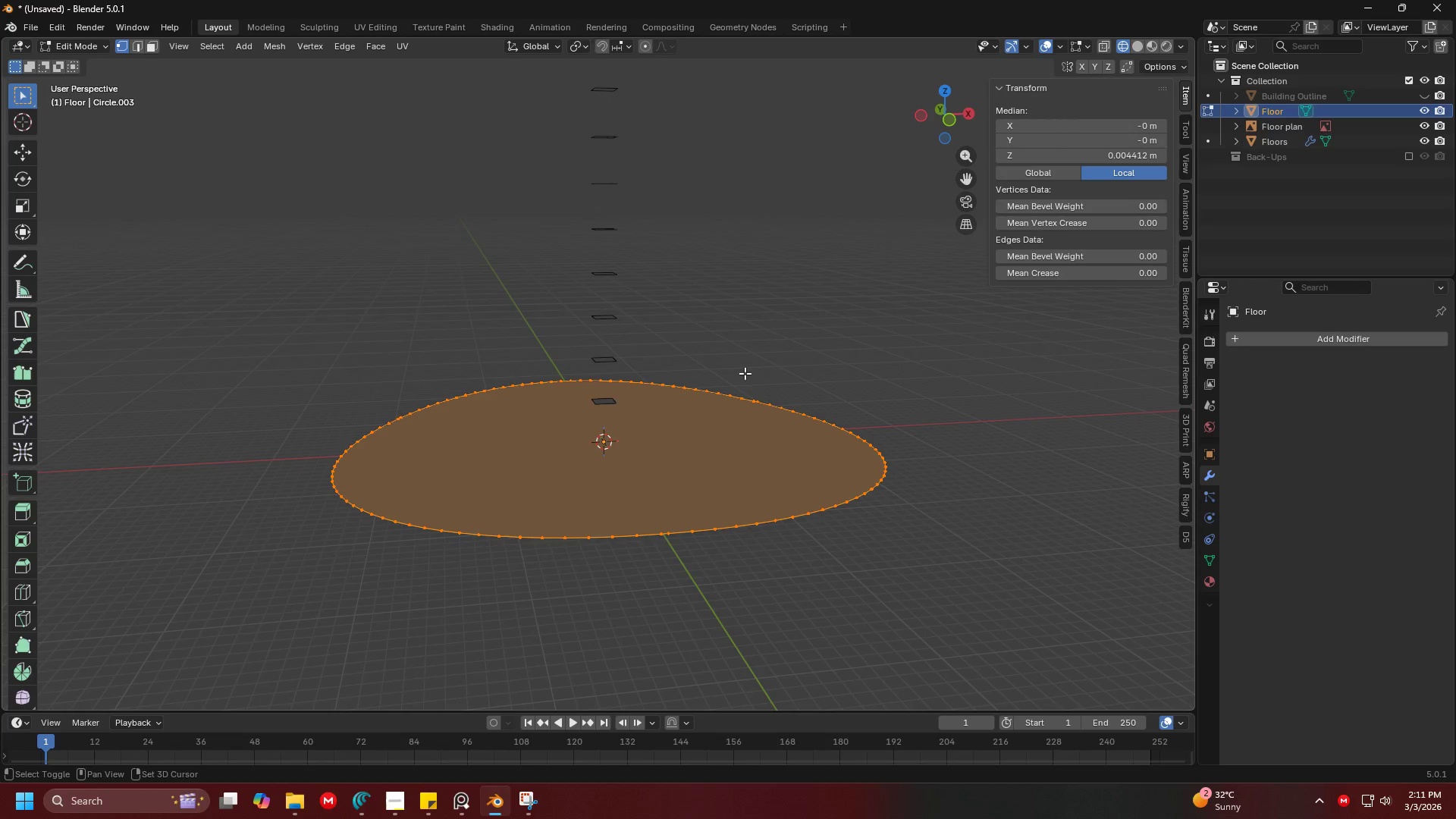 
key(Shift+ShiftLeft)
 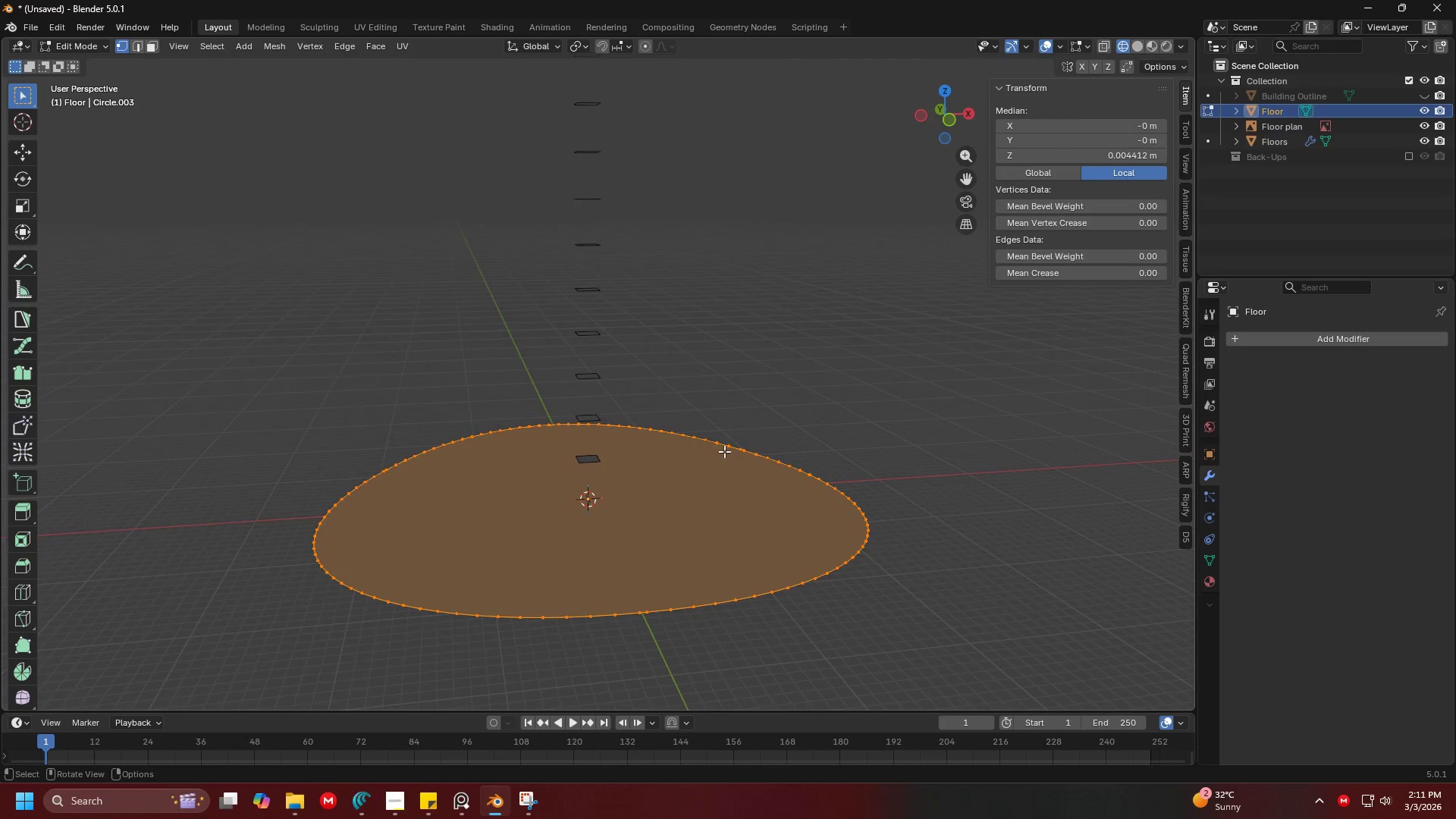 
scroll: coordinate [724, 451], scroll_direction: down, amount: 1.0
 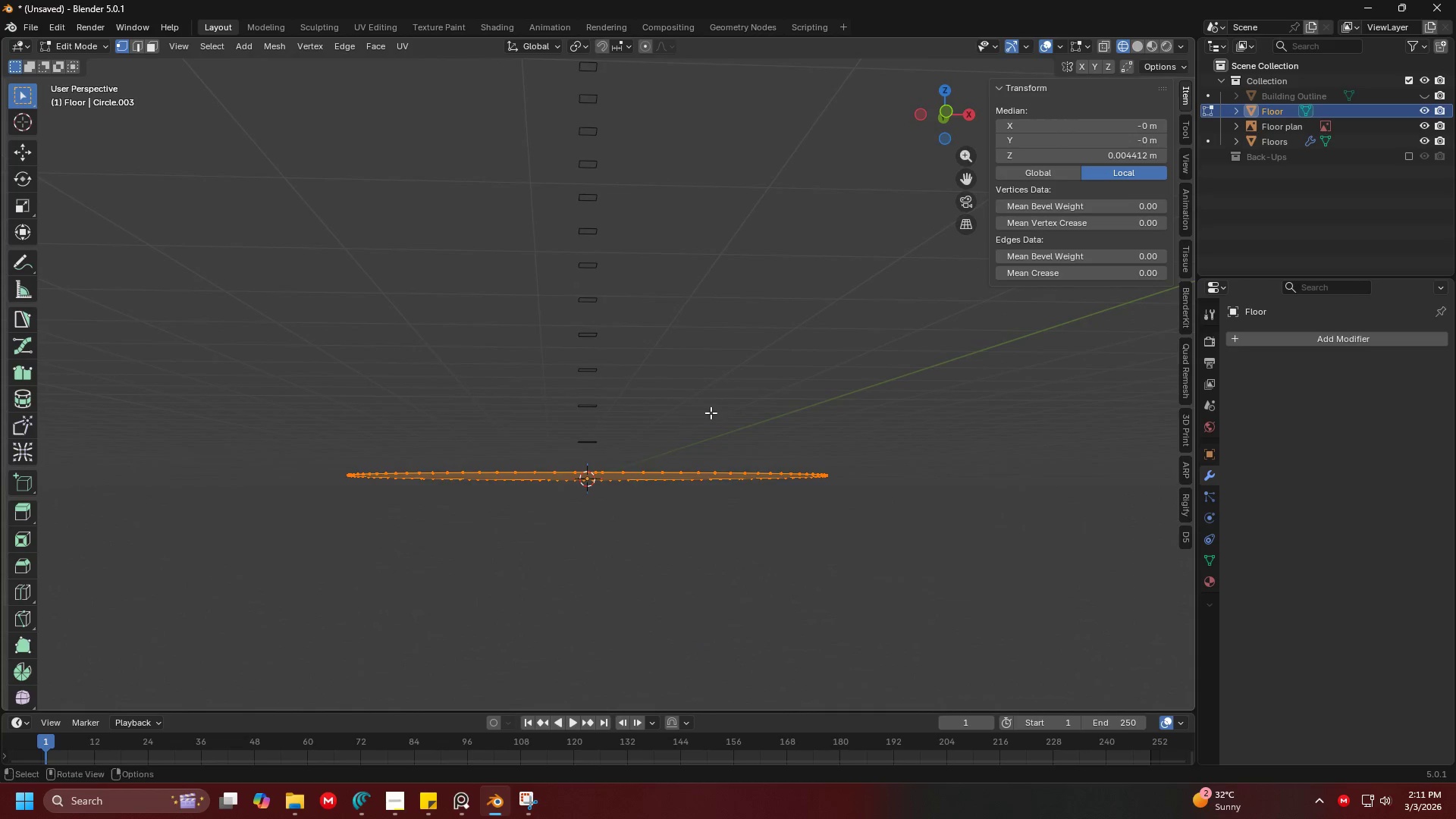 
key(Tab)
 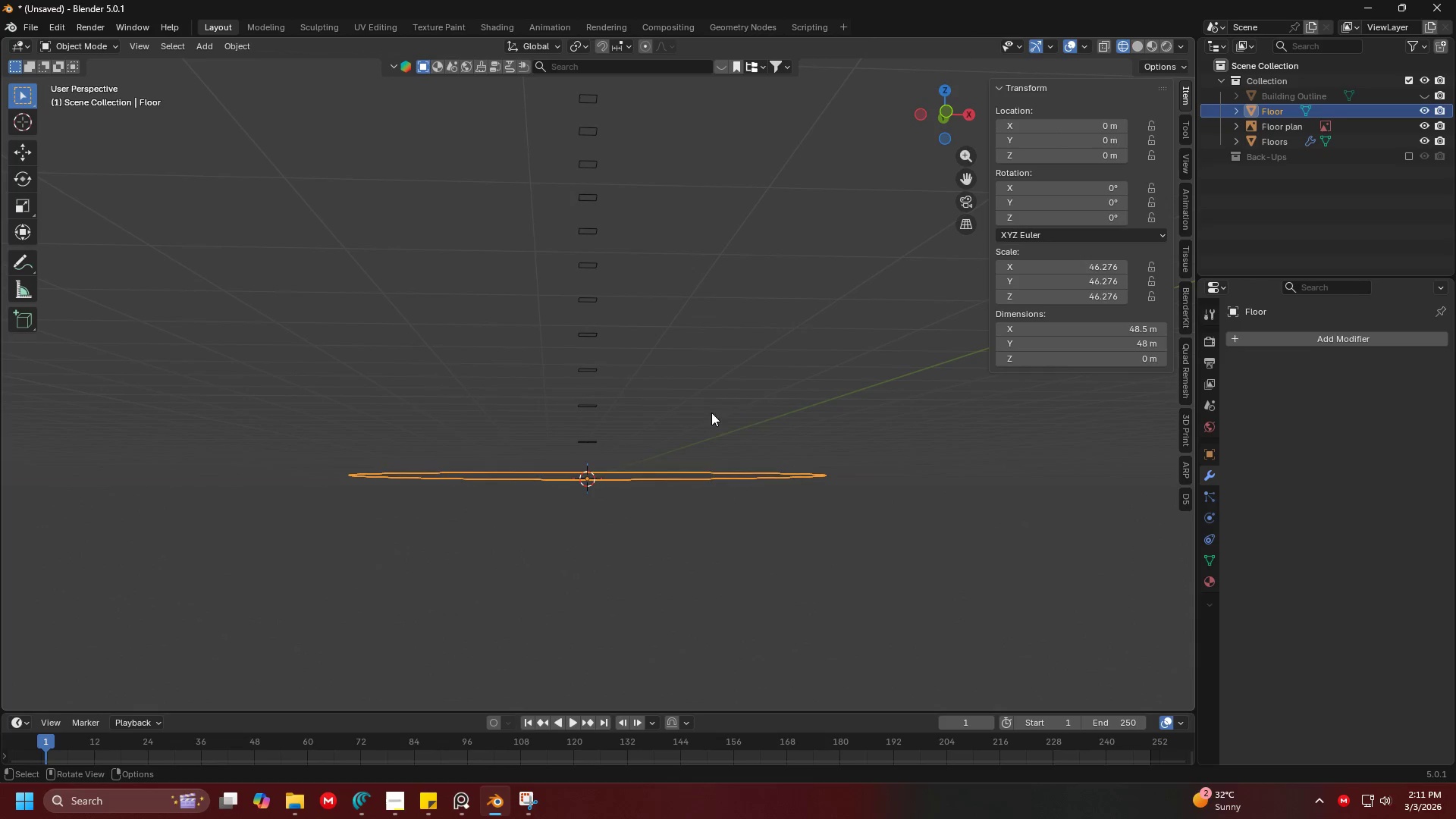 
key(Shift+ShiftLeft)
 